 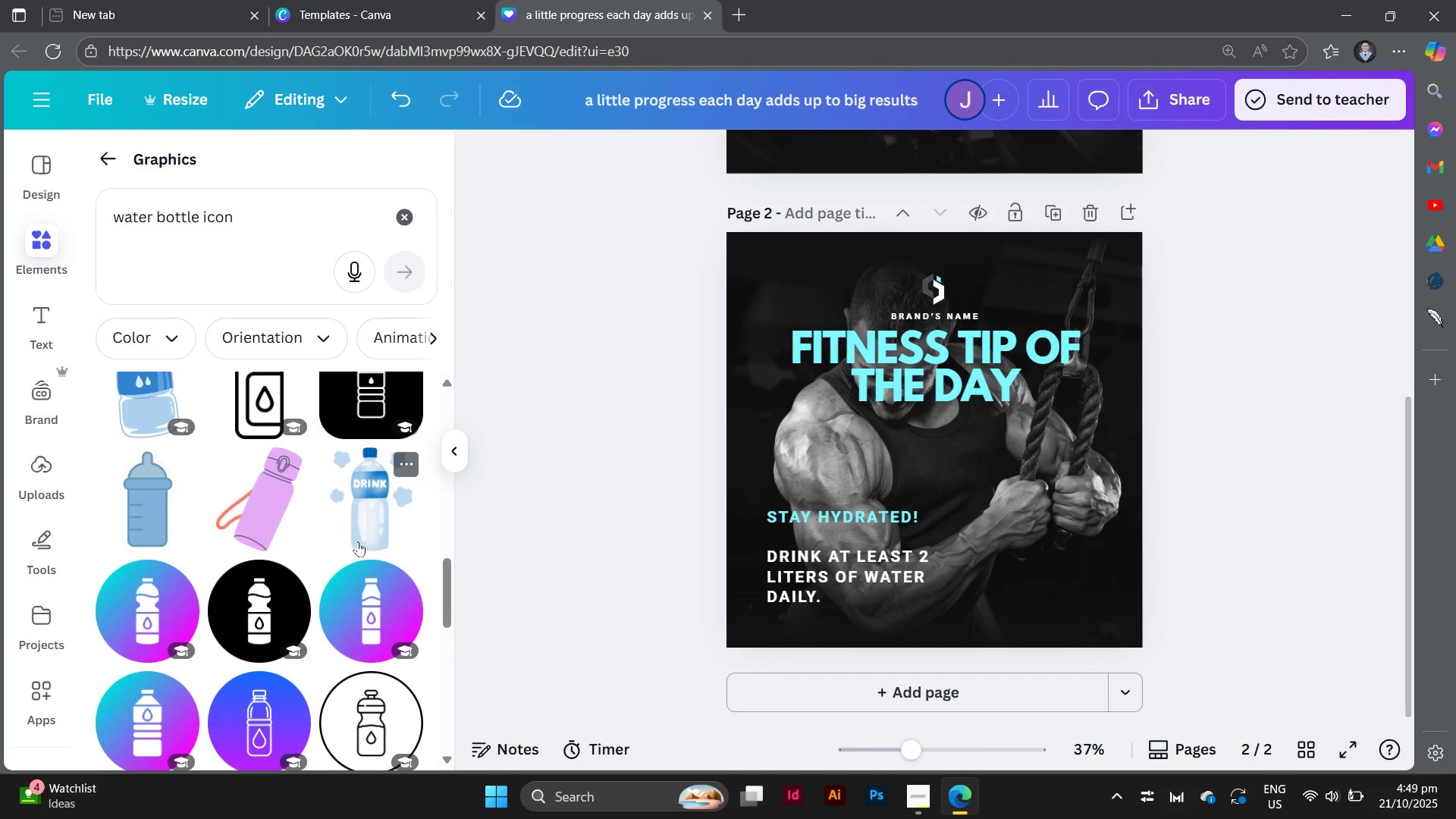 
scroll: coordinate [339, 544], scroll_direction: up, amount: 11.0
 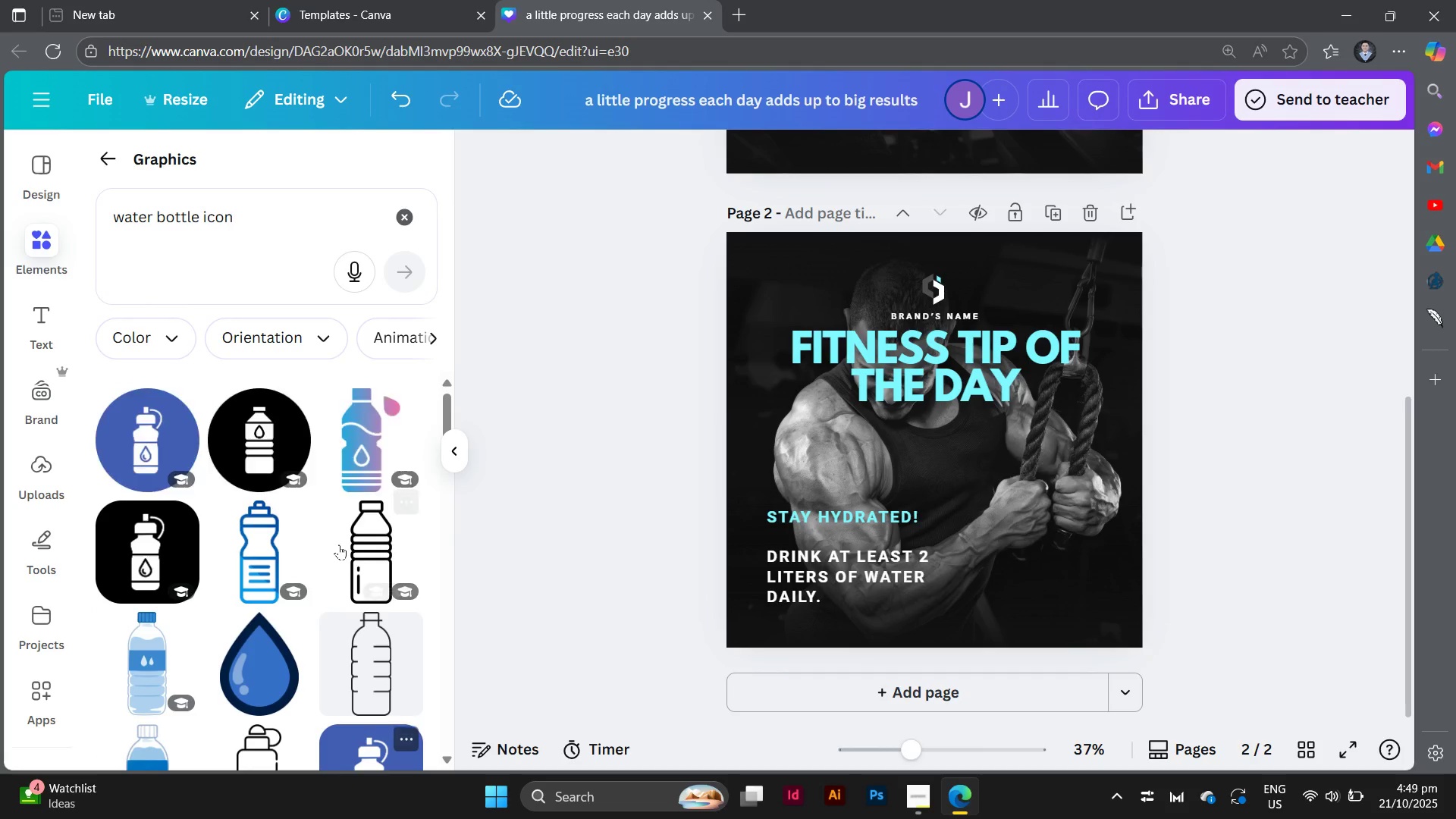 
mouse_move([275, 531])
 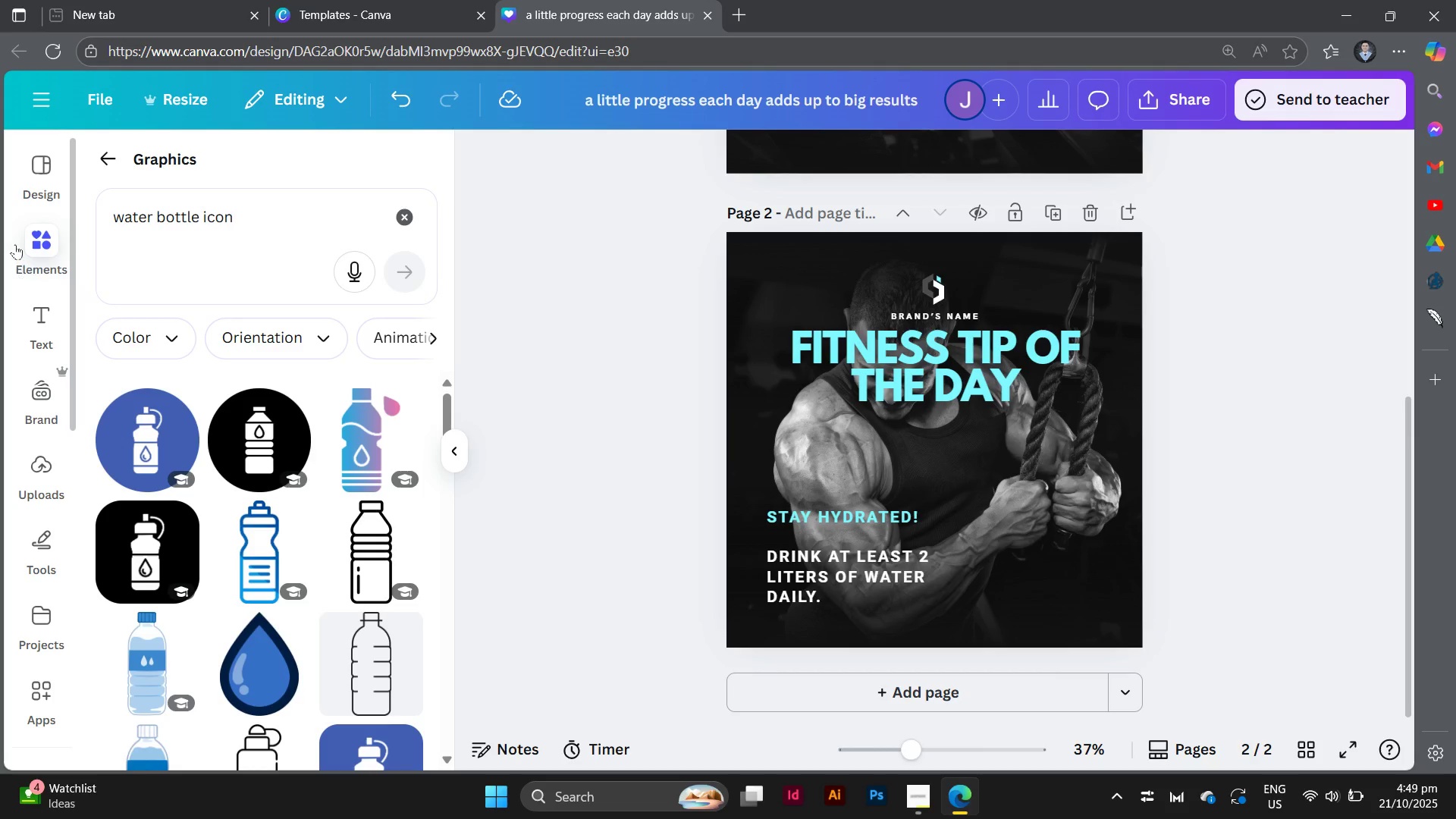 
left_click([15, 244])
 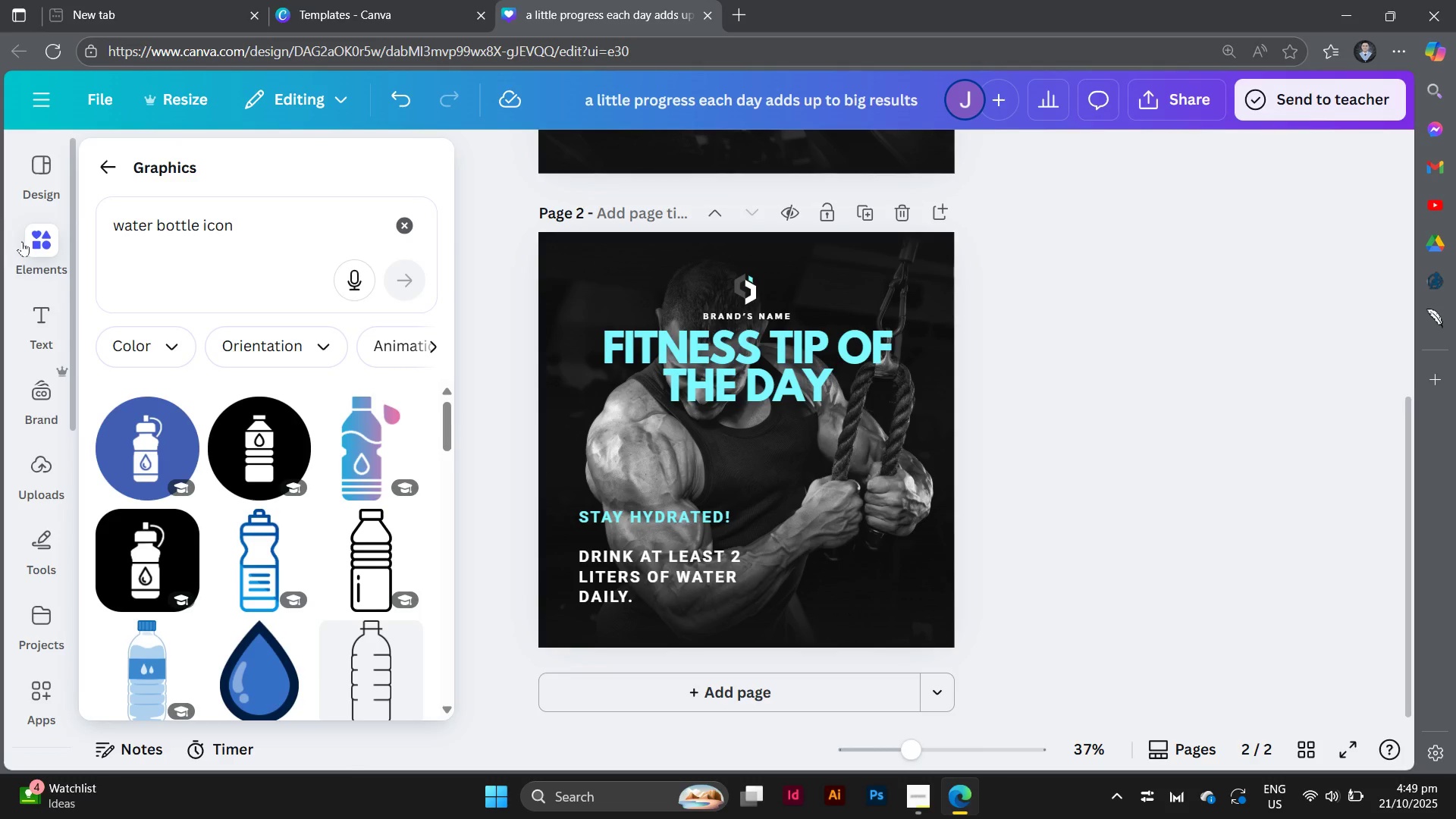 
left_click([22, 241])
 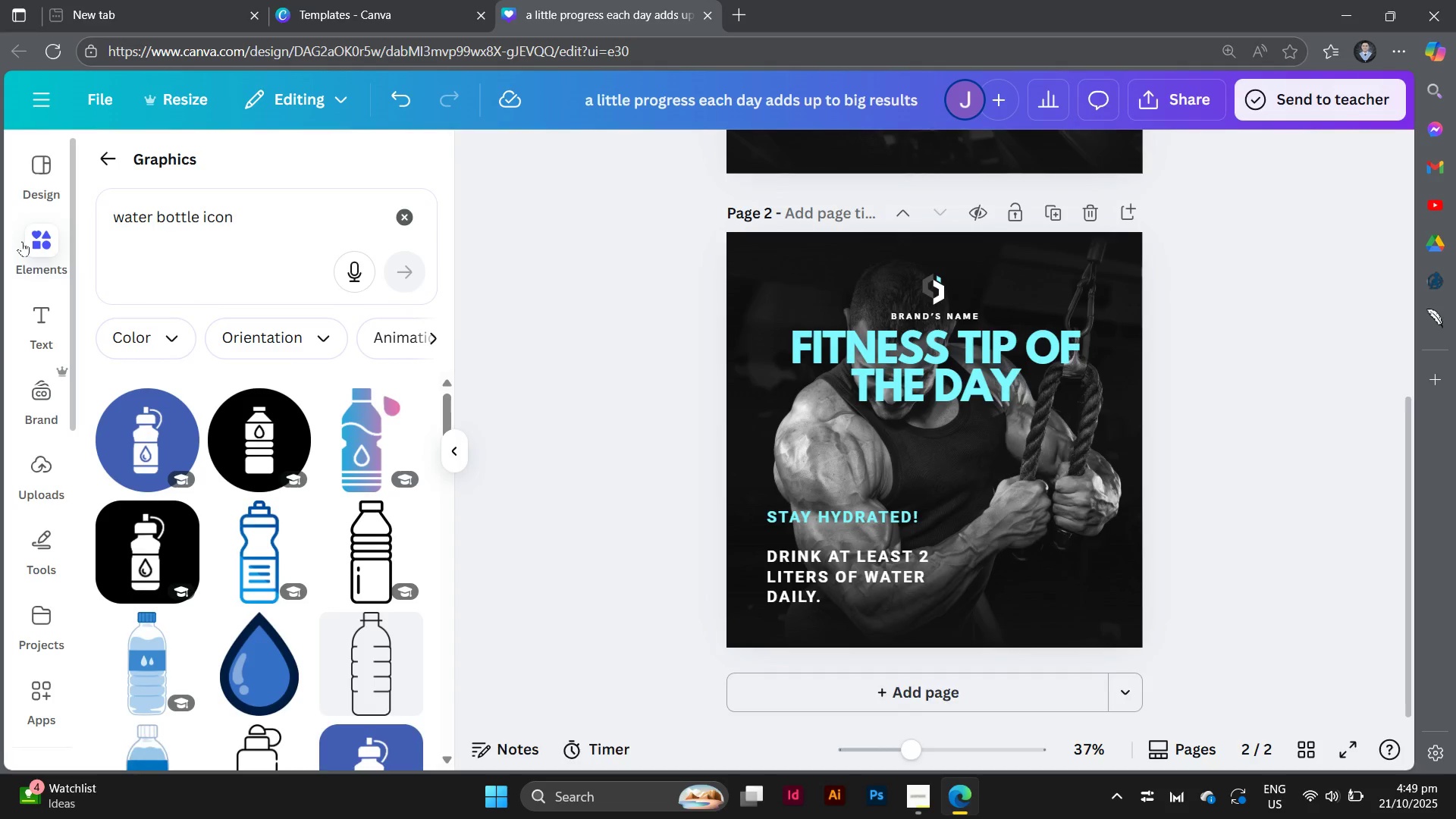 
left_click([22, 241])
 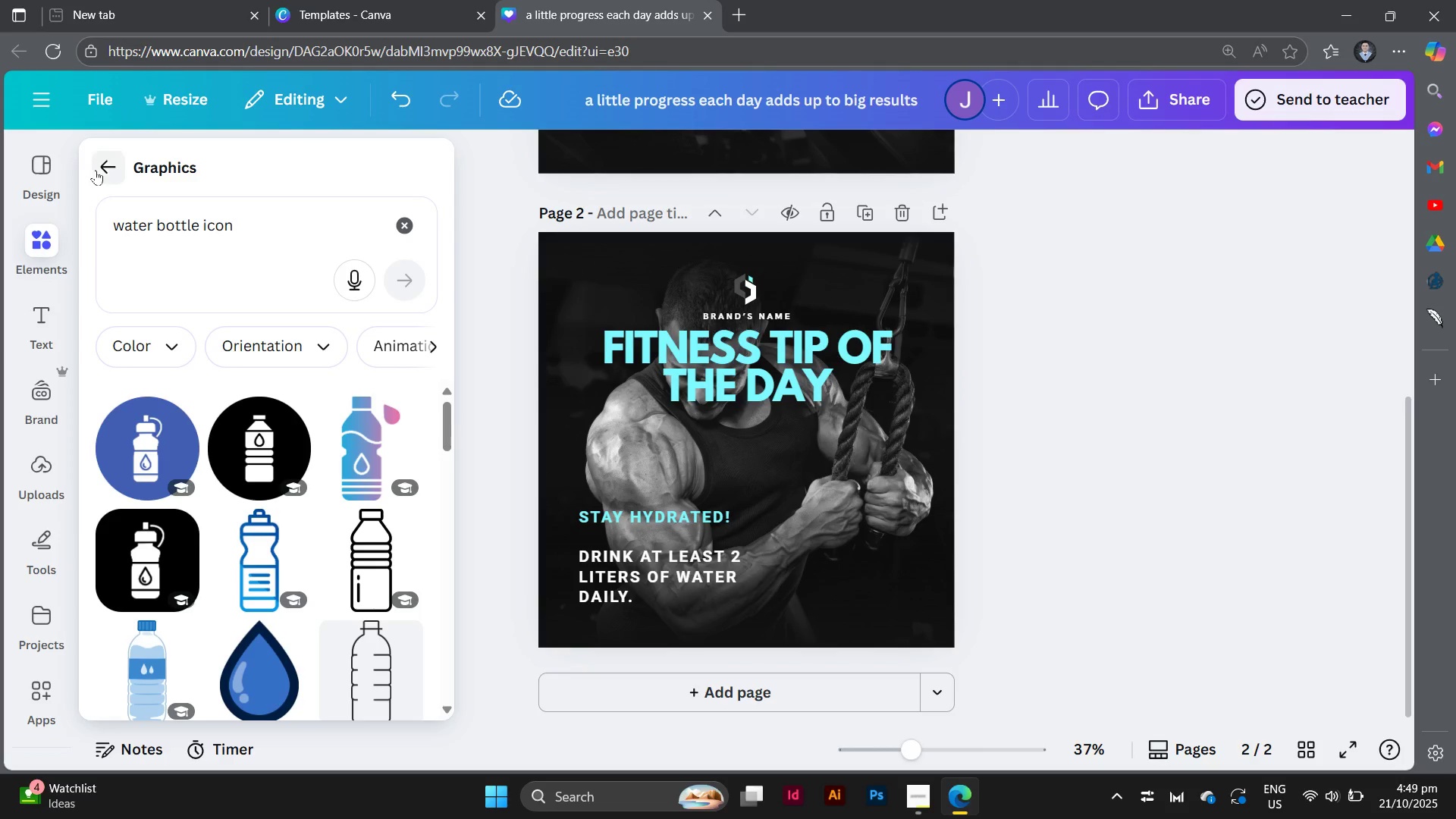 
left_click([96, 170])
 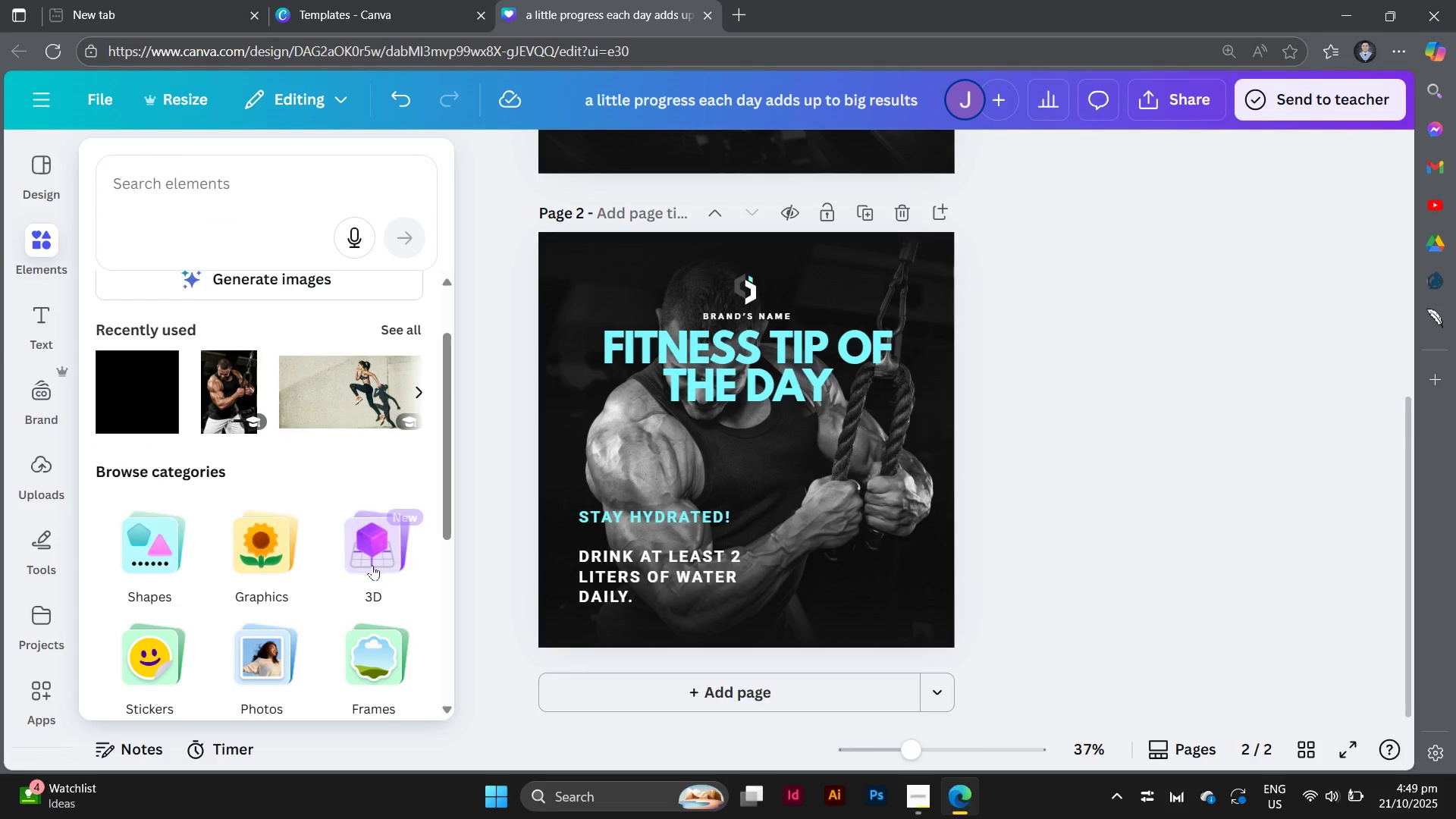 
left_click([373, 561])
 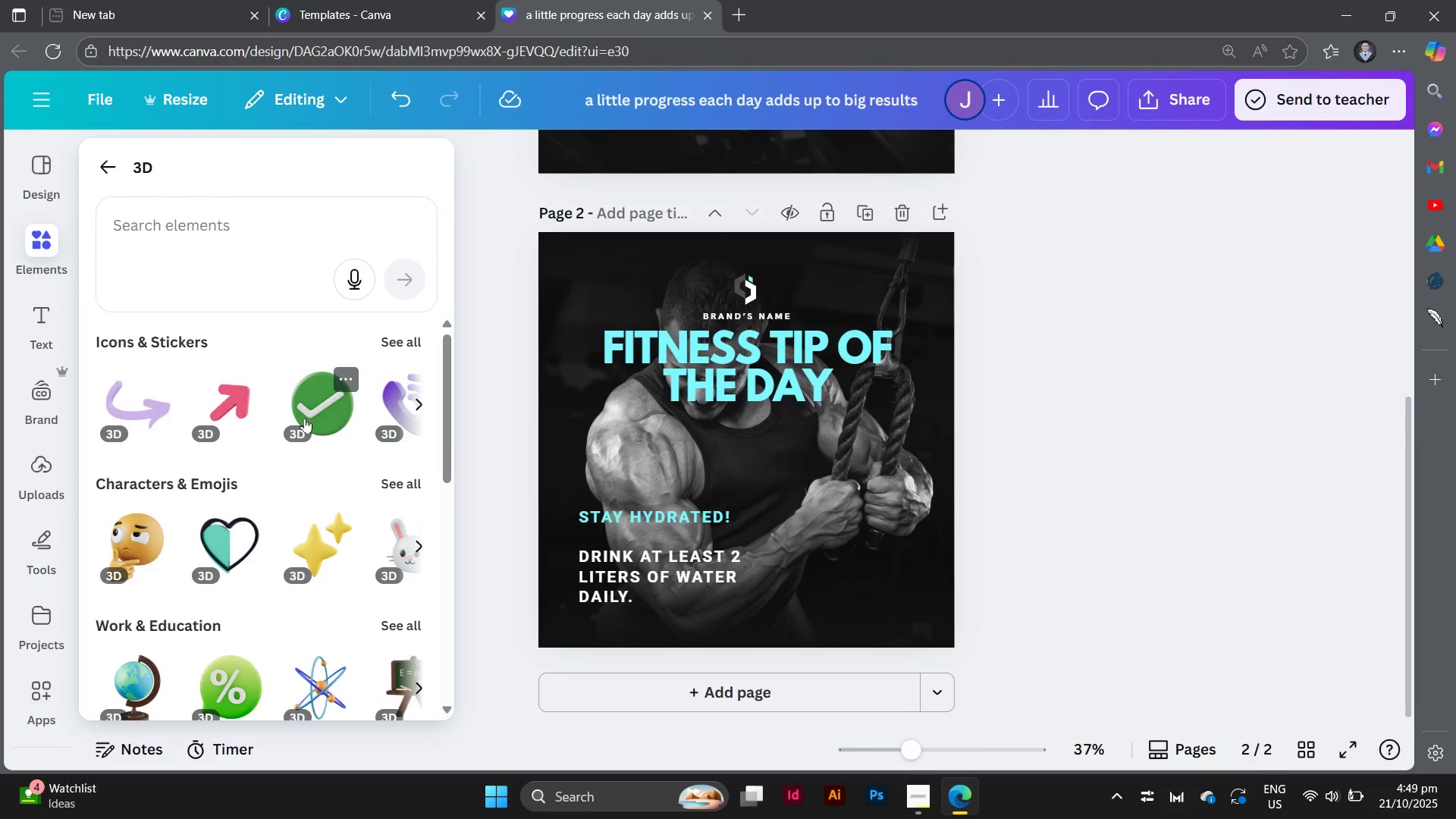 
scroll: coordinate [362, 579], scroll_direction: down, amount: 4.0
 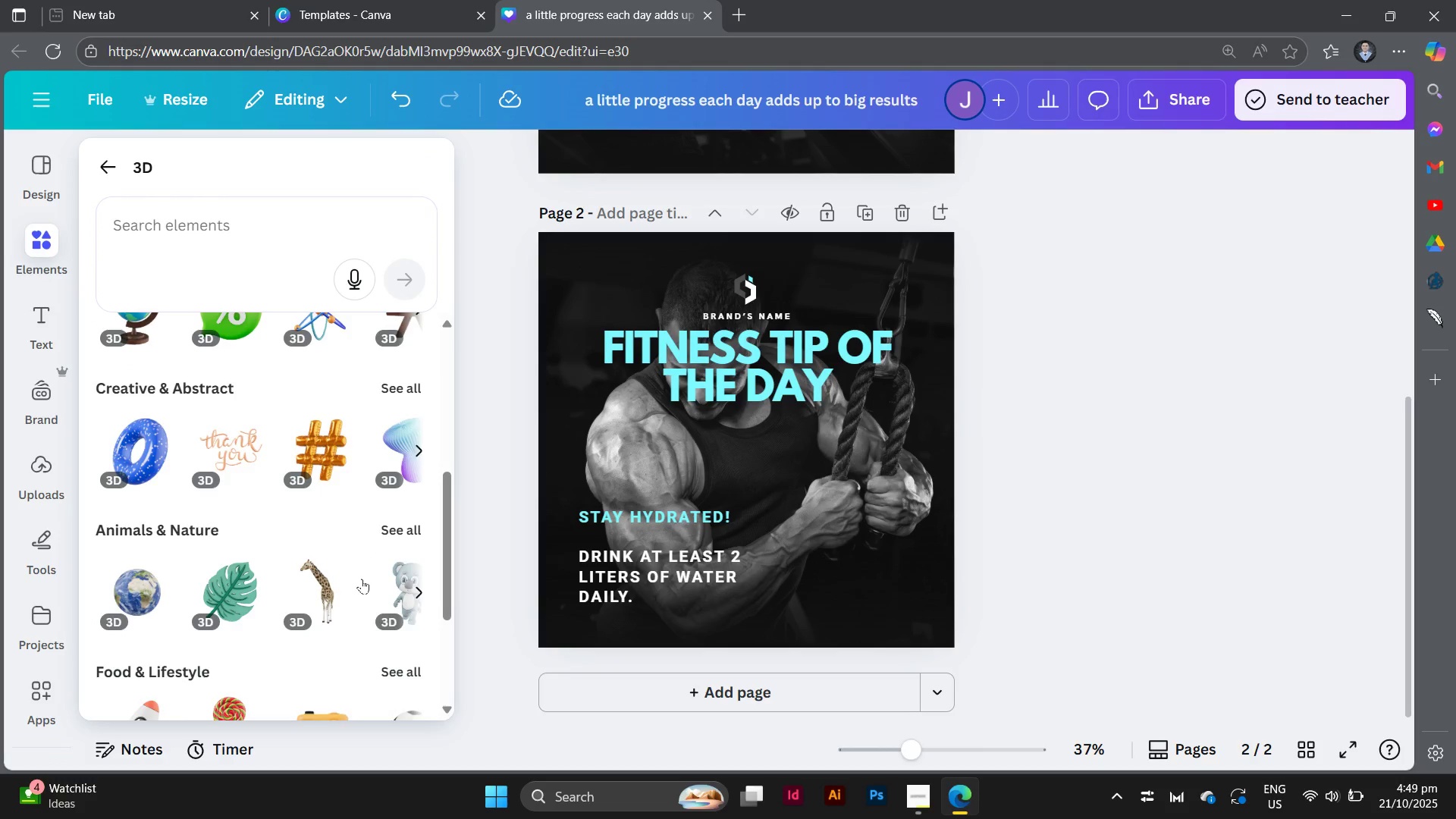 
scroll: coordinate [362, 579], scroll_direction: up, amount: 3.0
 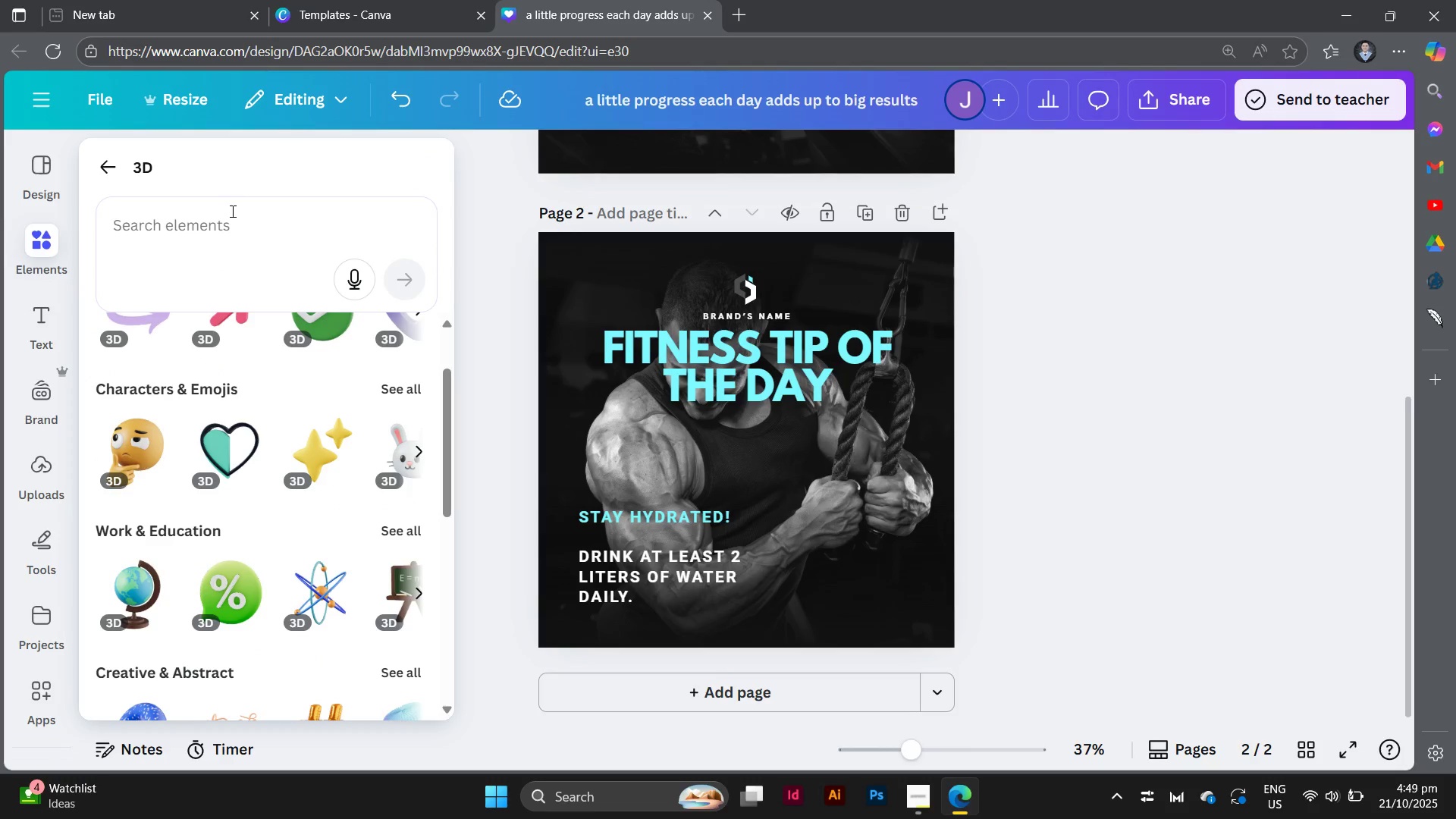 
left_click([231, 211])
 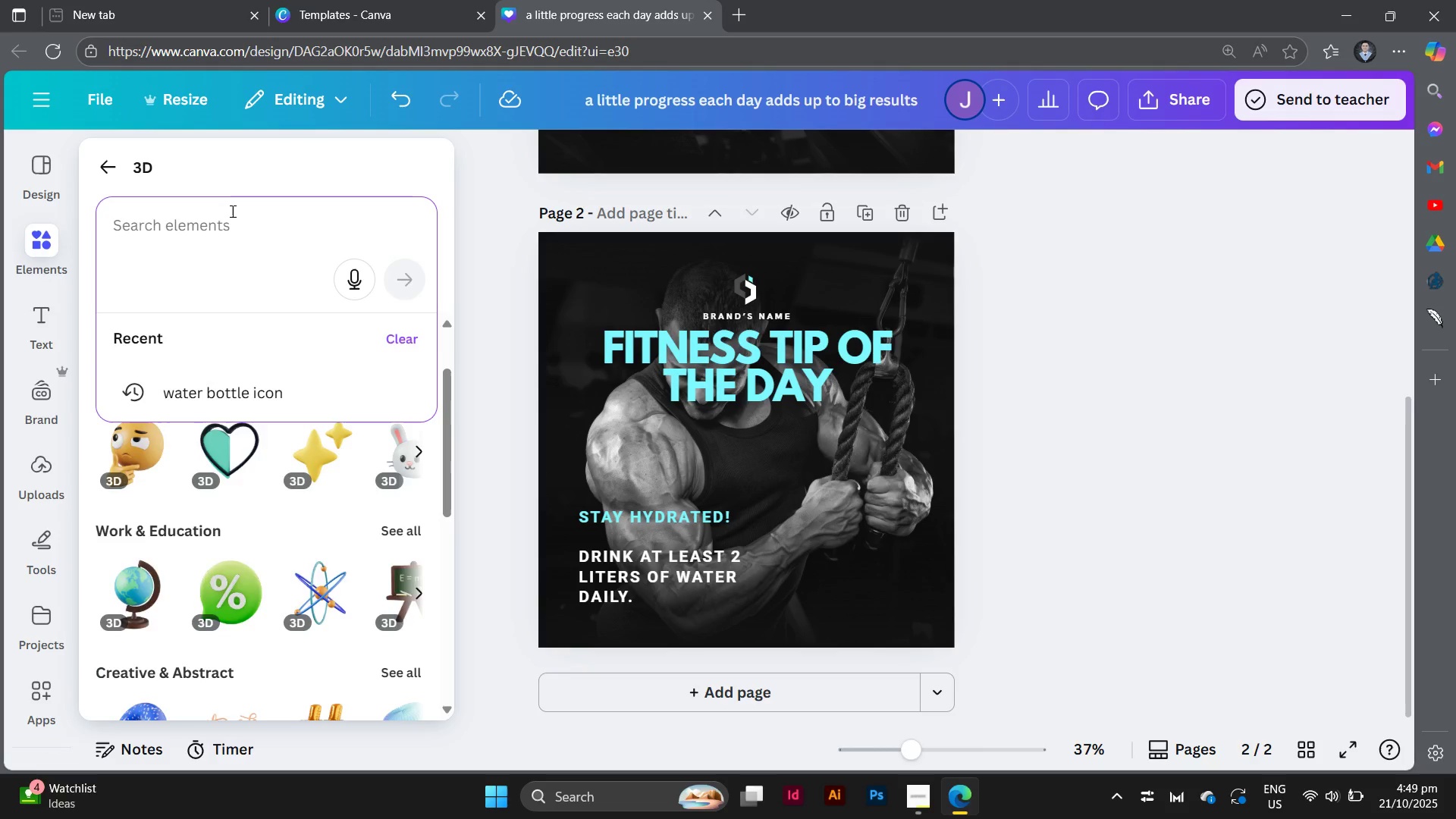 
type(water )
 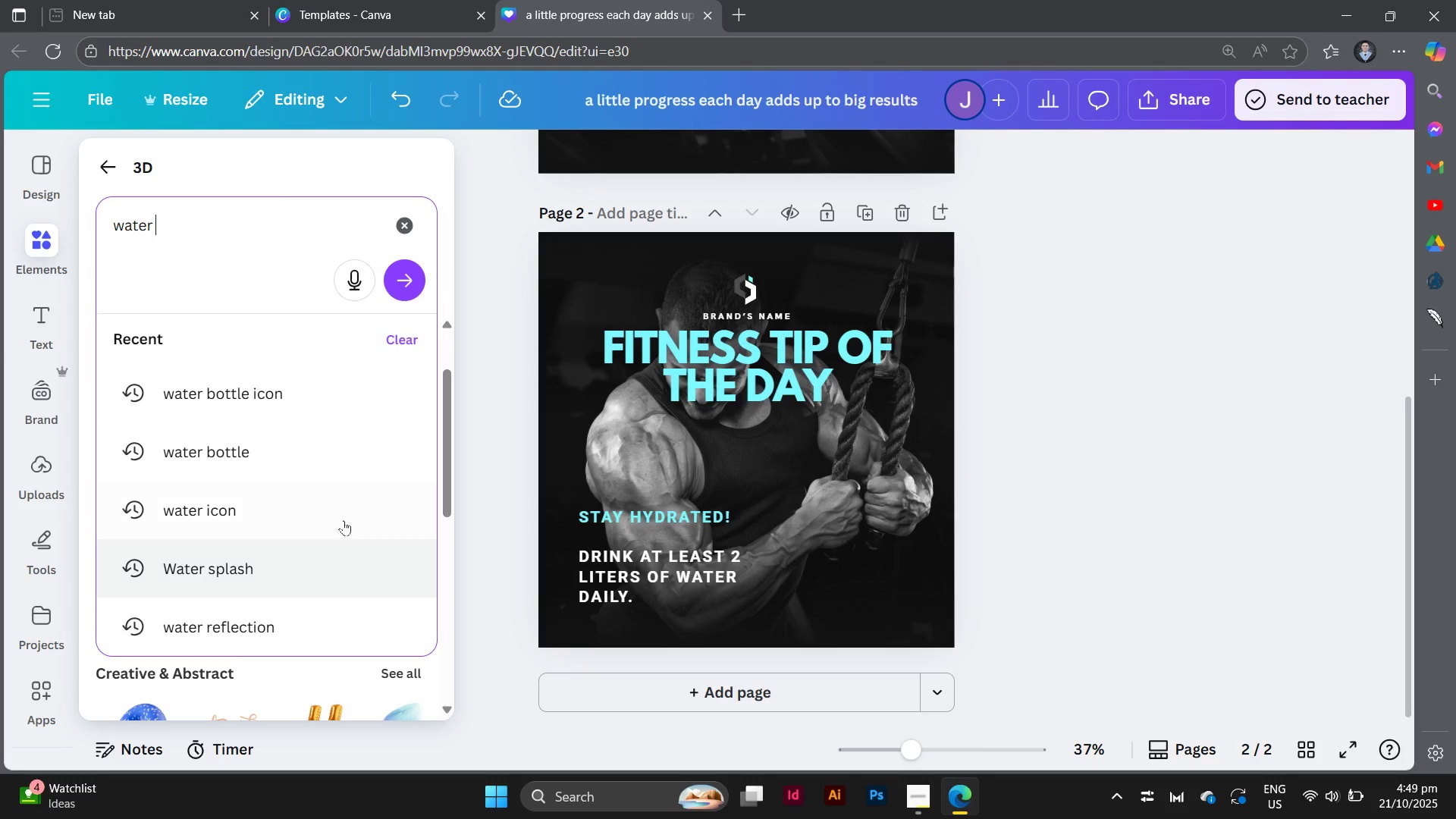 
left_click([309, 448])
 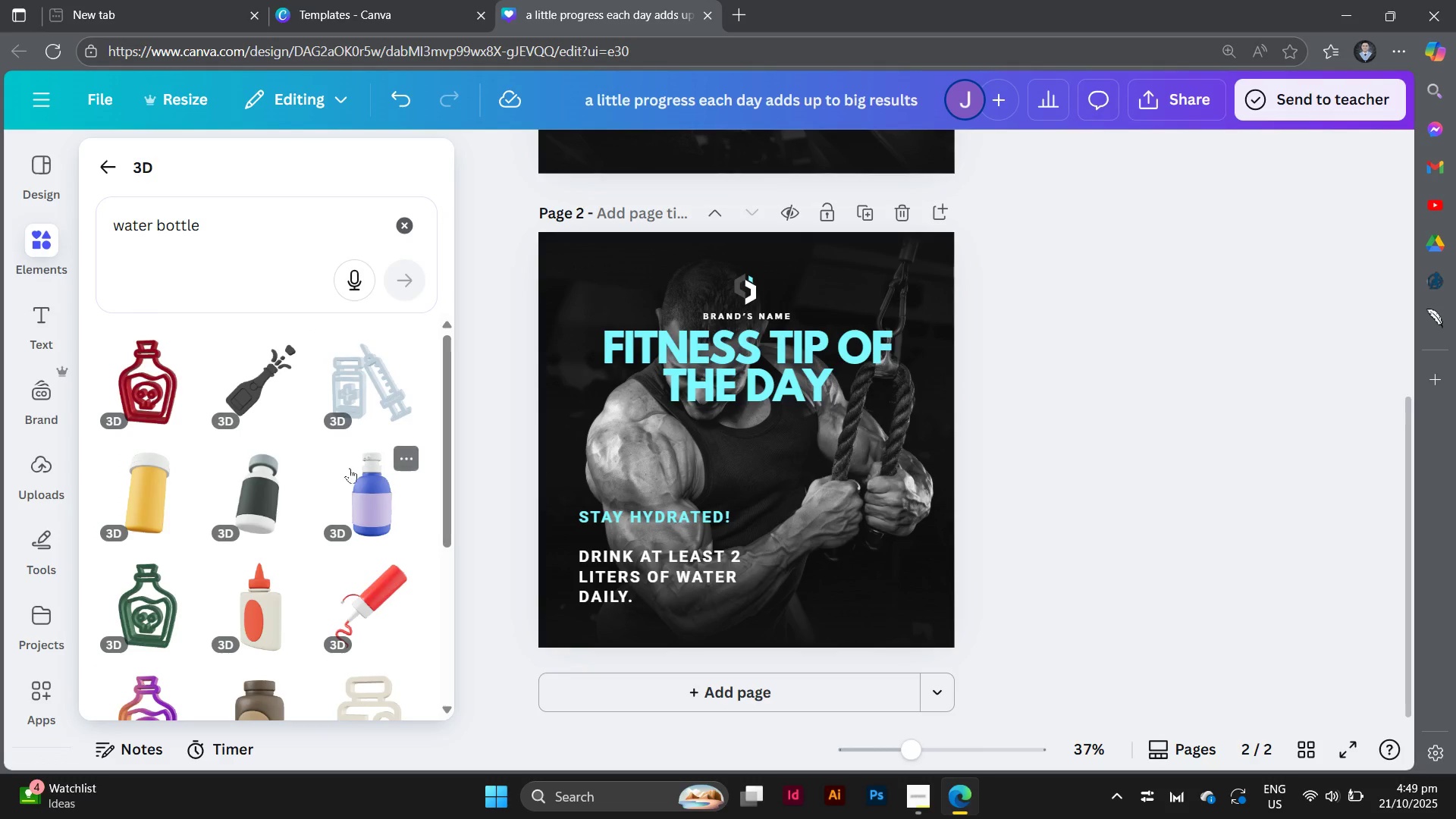 
scroll: coordinate [344, 527], scroll_direction: down, amount: 4.0
 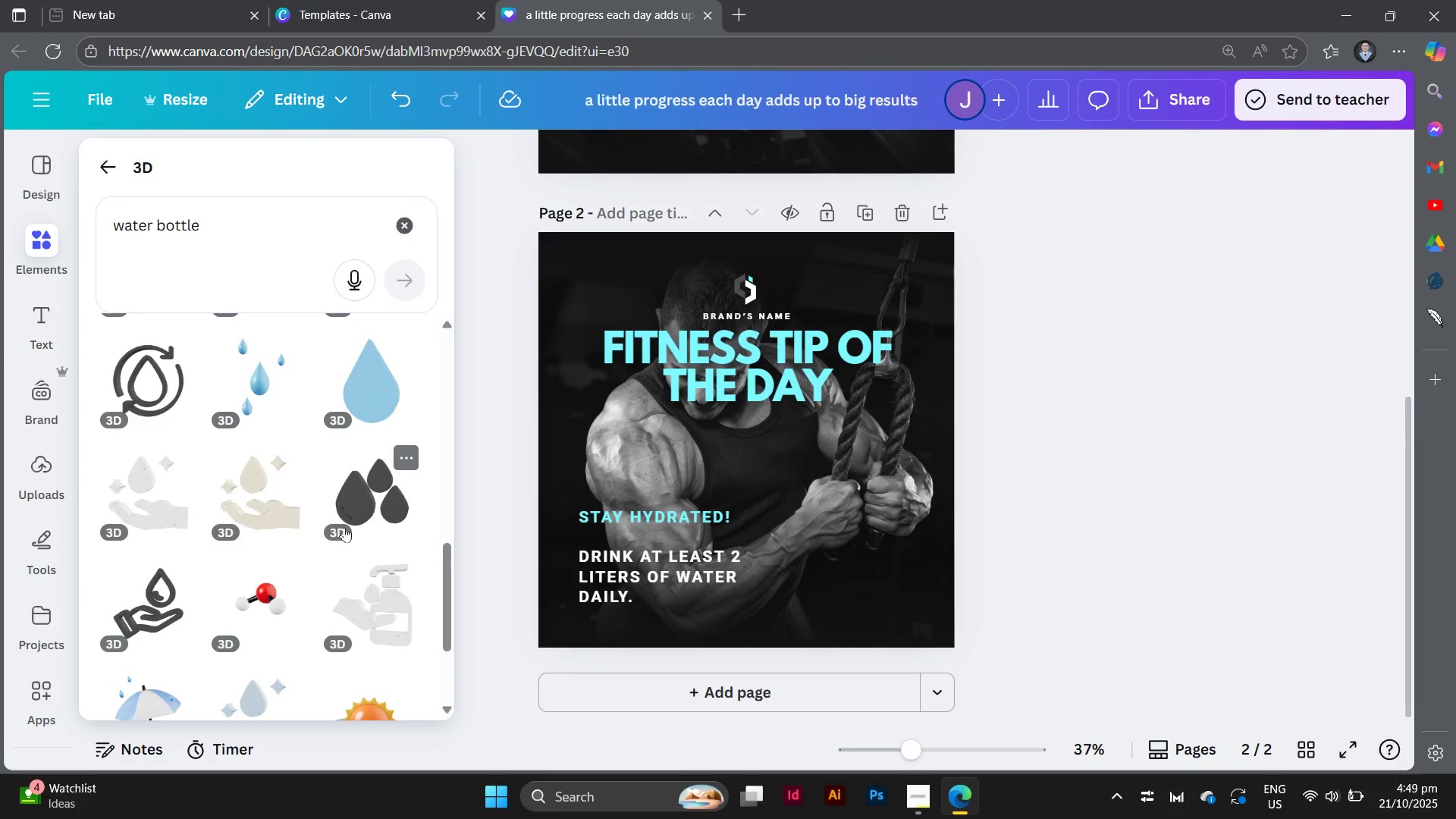 
scroll: coordinate [344, 527], scroll_direction: up, amount: 7.0
 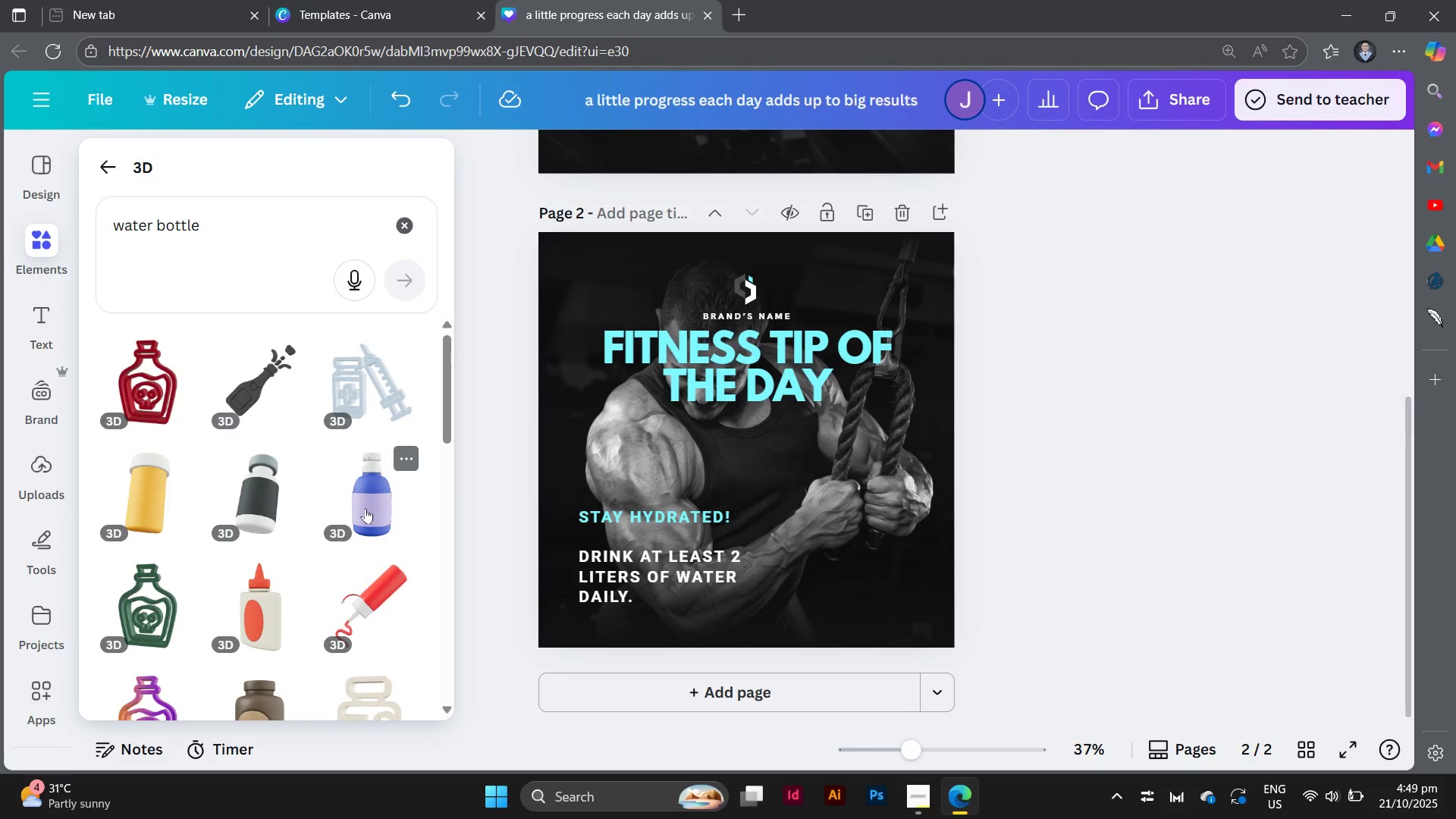 
left_click([366, 508])
 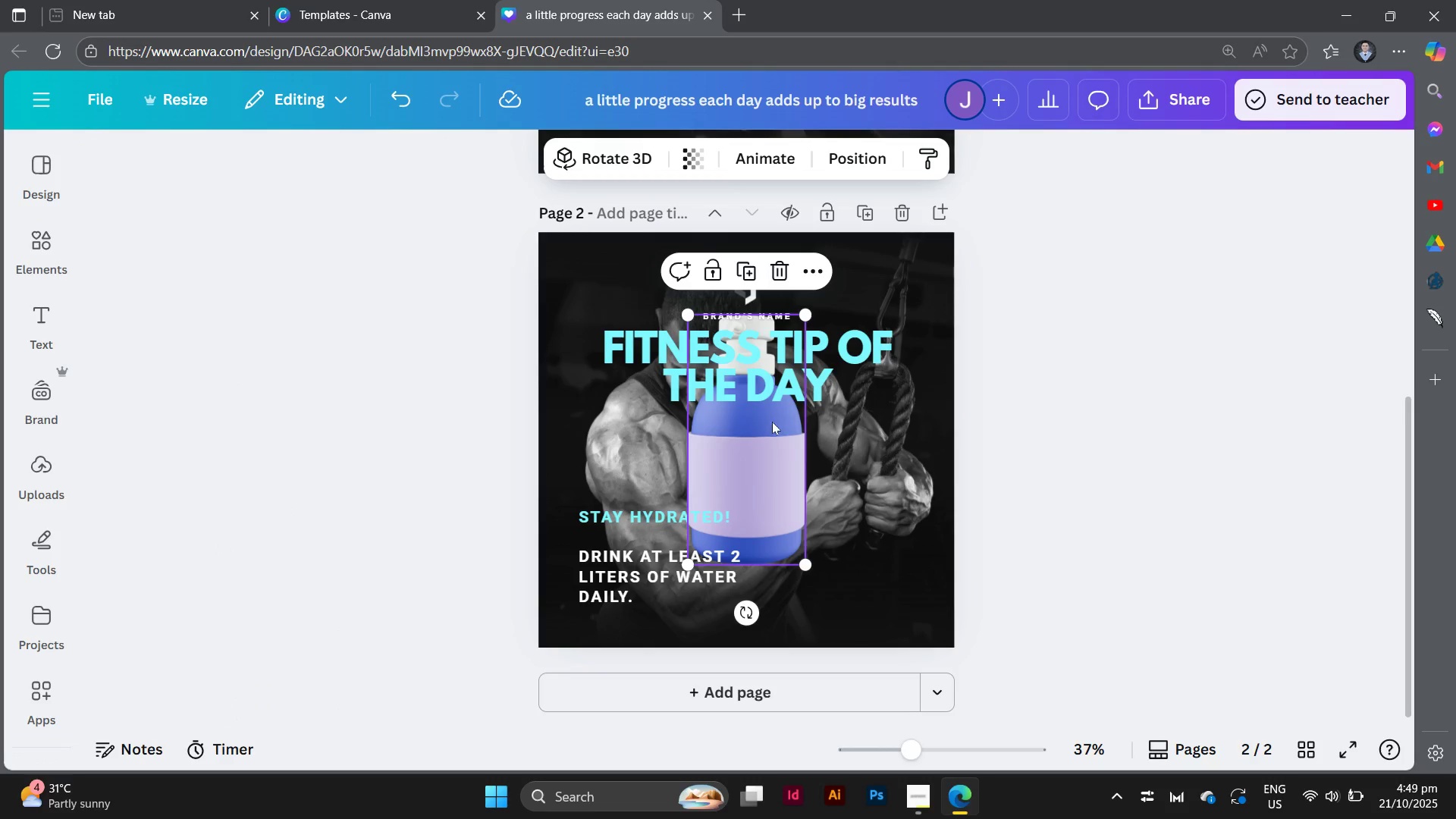 
left_click_drag(start_coordinate=[770, 435], to_coordinate=[886, 478])
 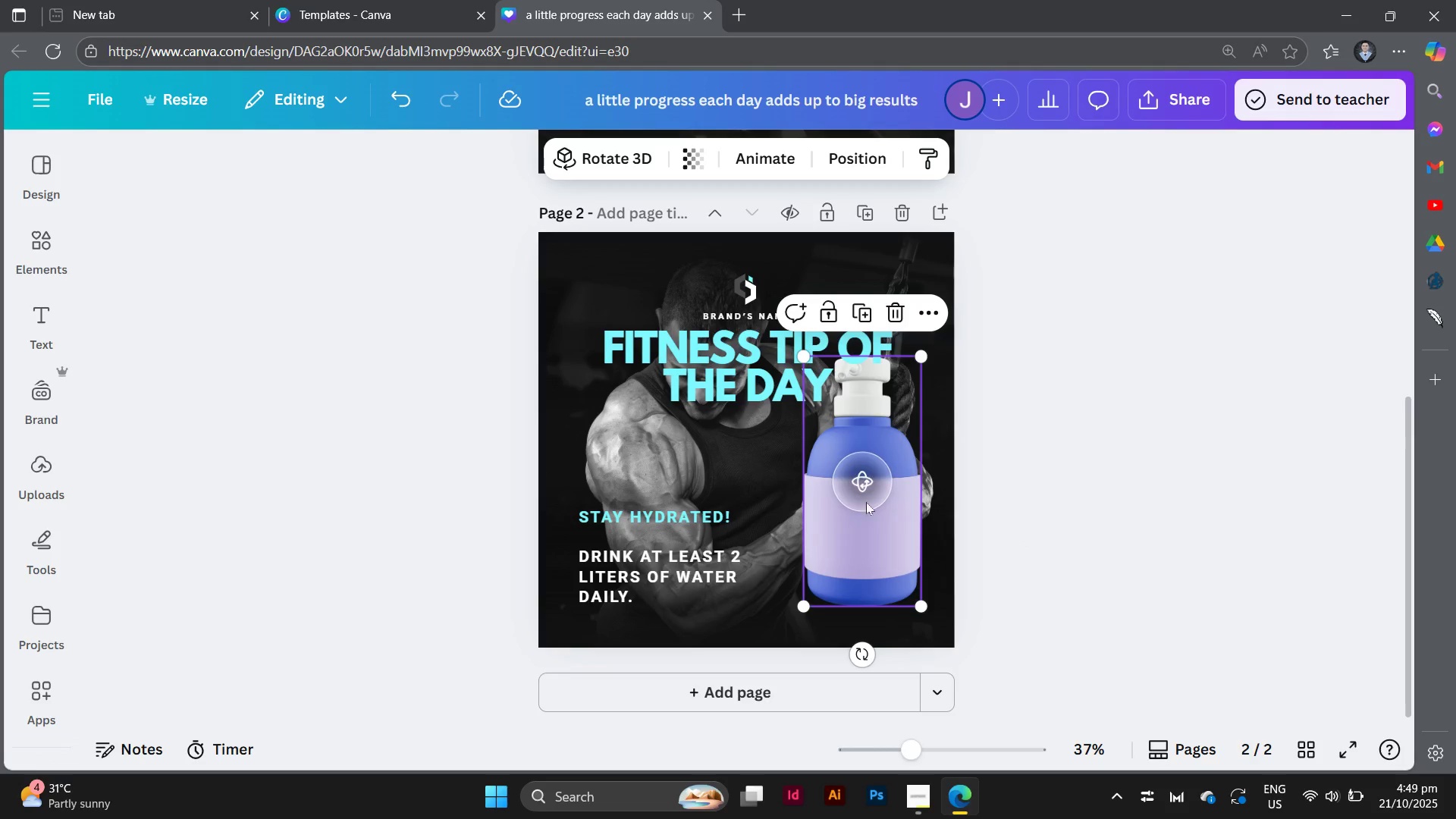 
left_click([856, 491])
 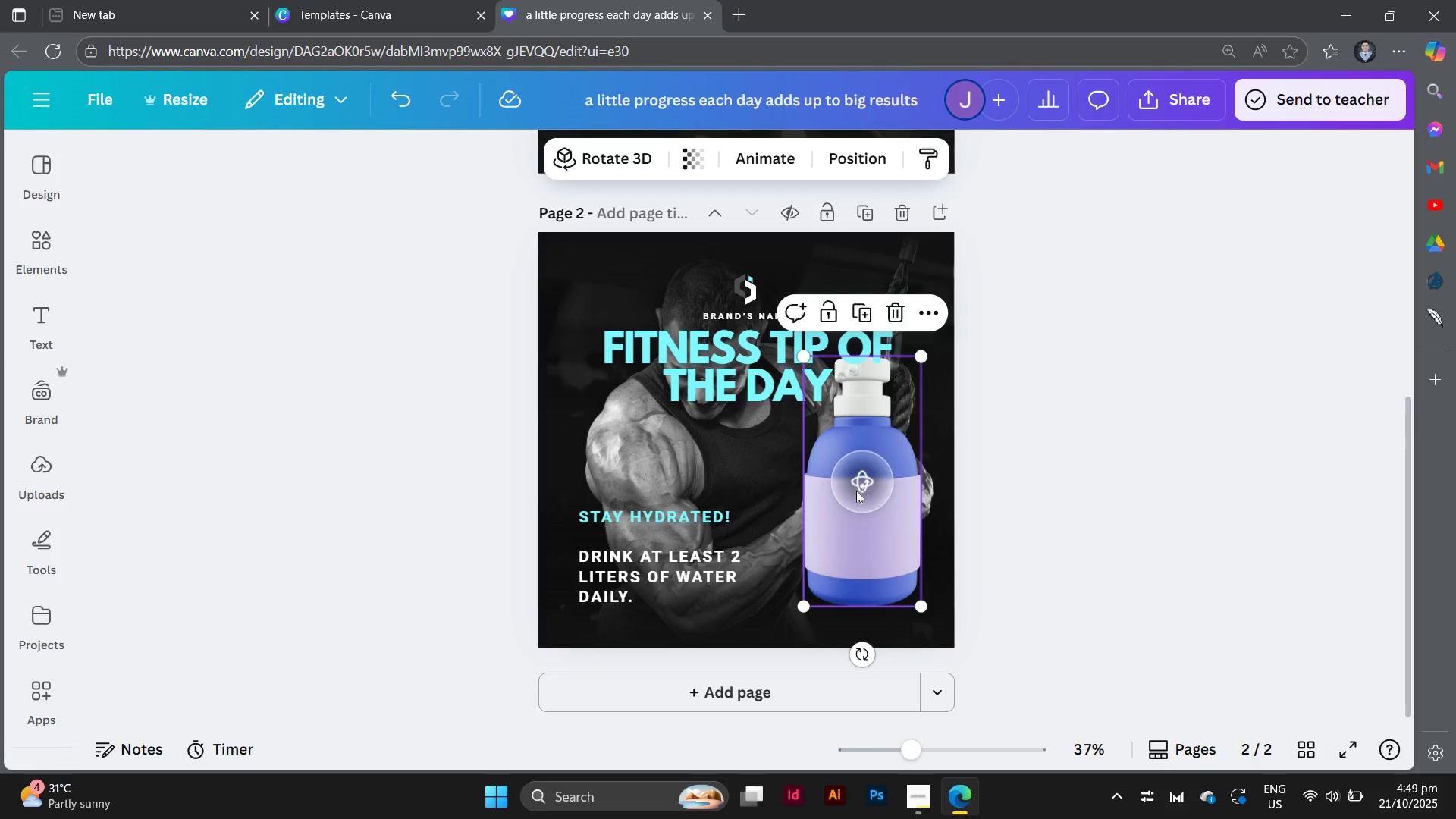 
left_click_drag(start_coordinate=[856, 491], to_coordinate=[946, 565])
 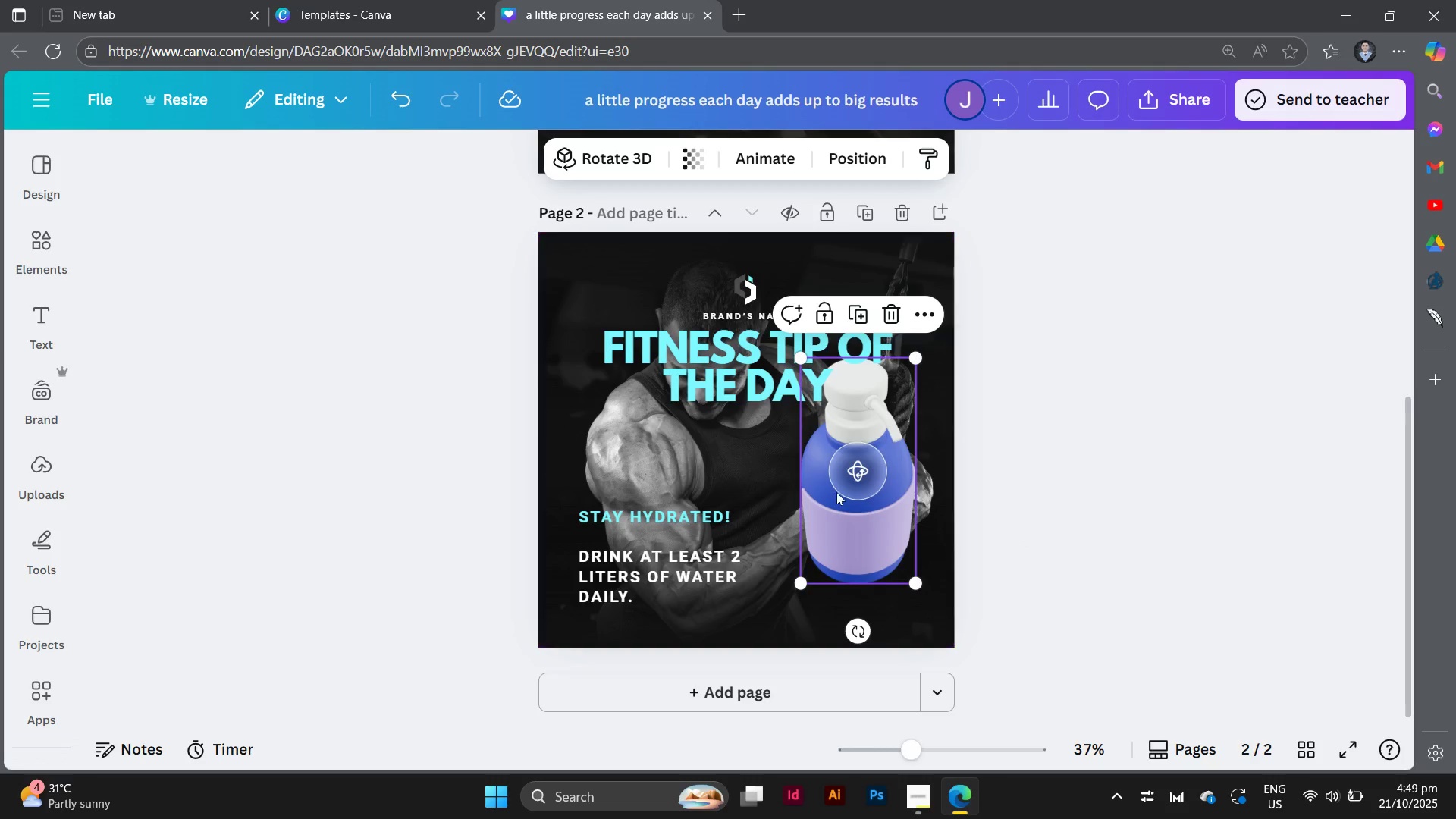 
left_click_drag(start_coordinate=[852, 482], to_coordinate=[905, 432])
 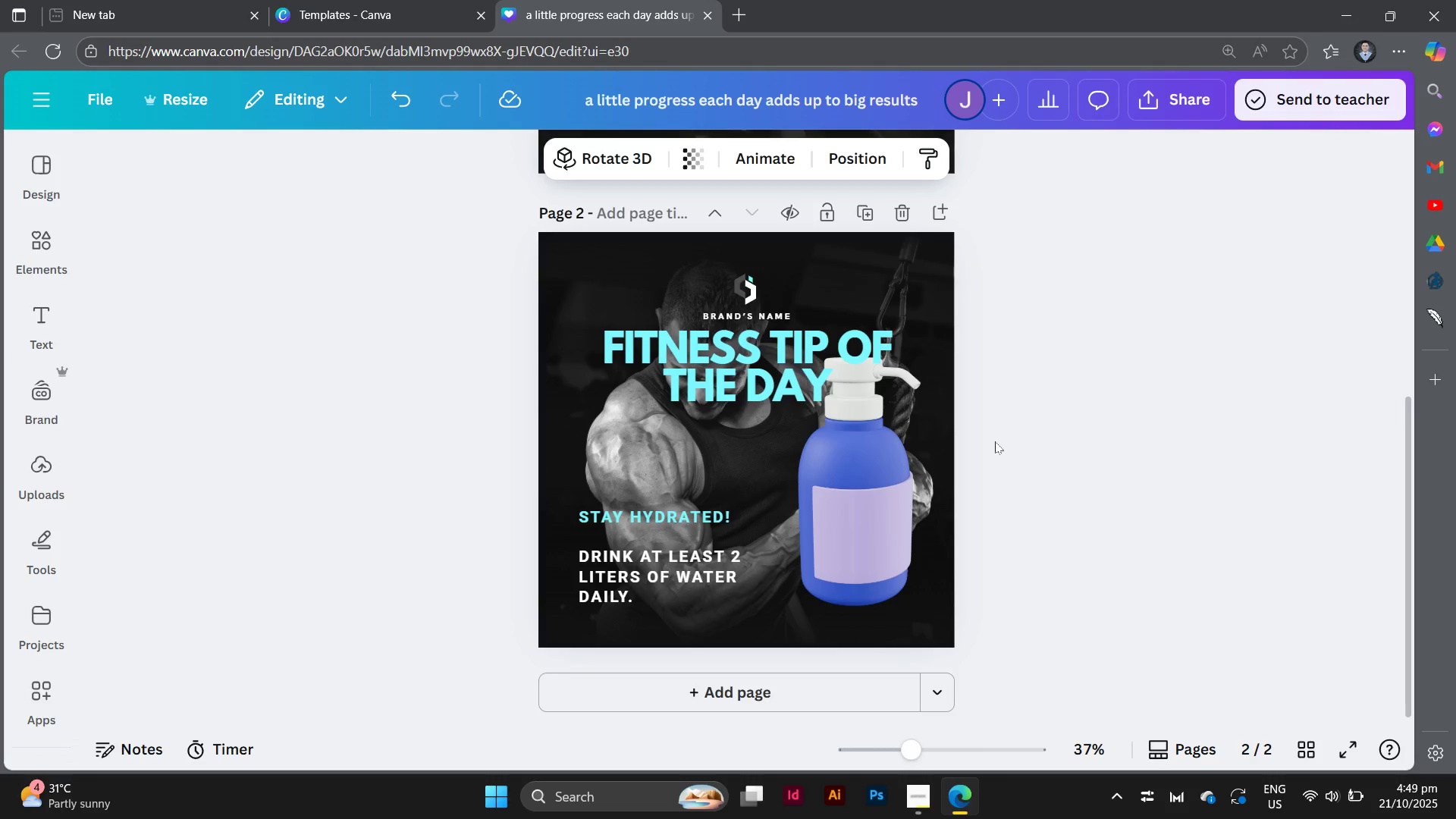 
left_click([995, 441])
 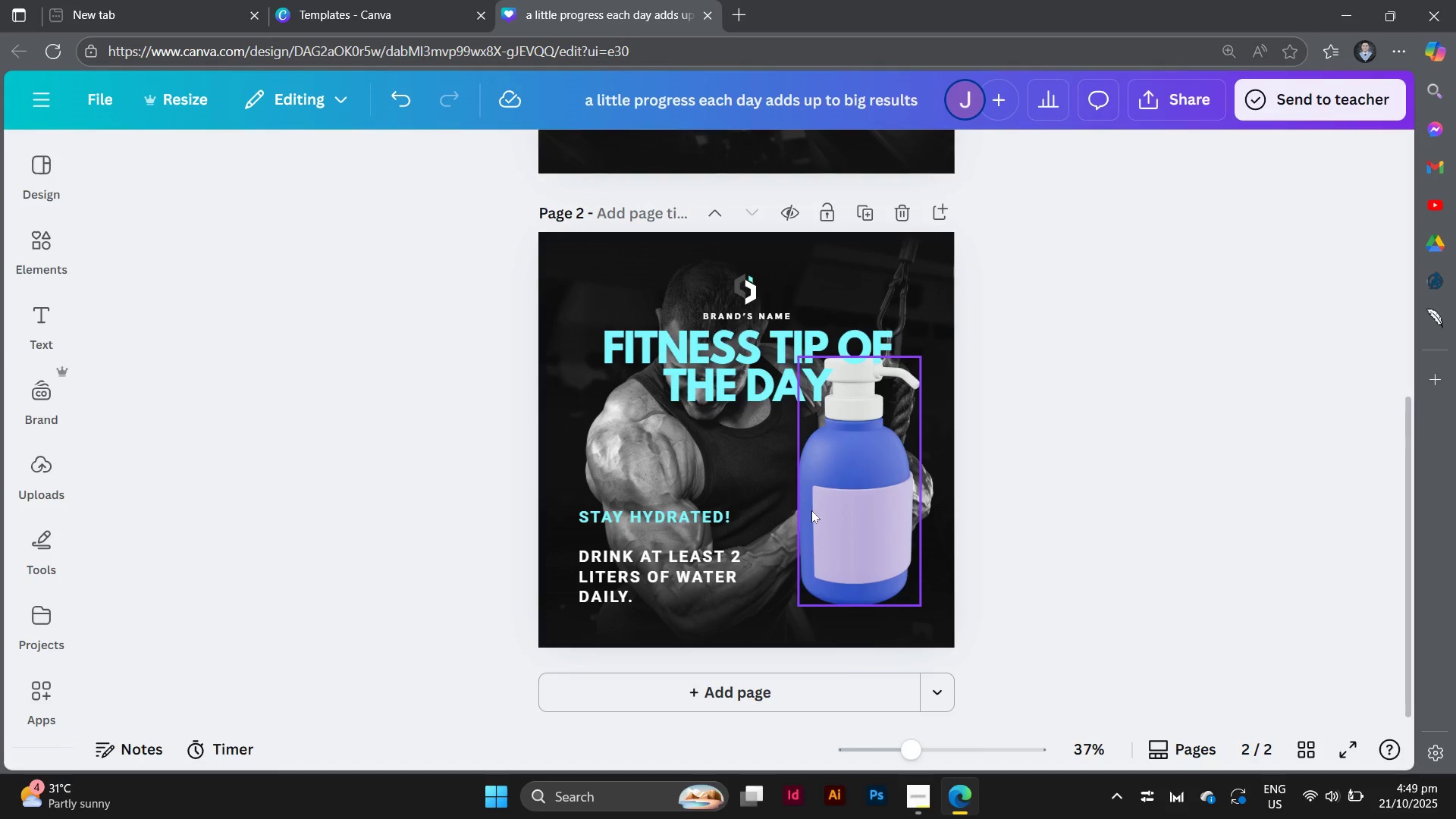 
left_click([811, 510])
 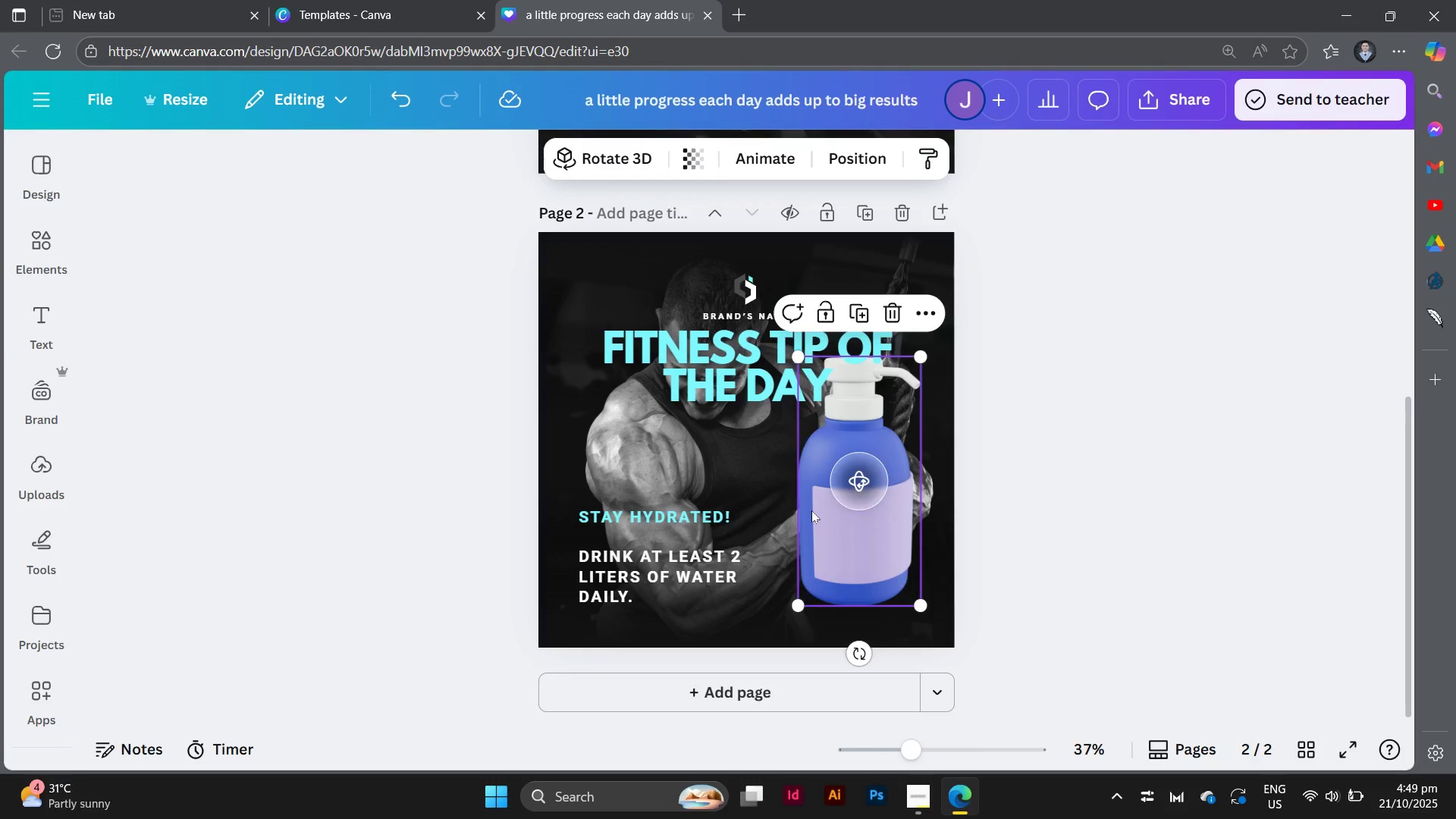 
key(Backspace)
 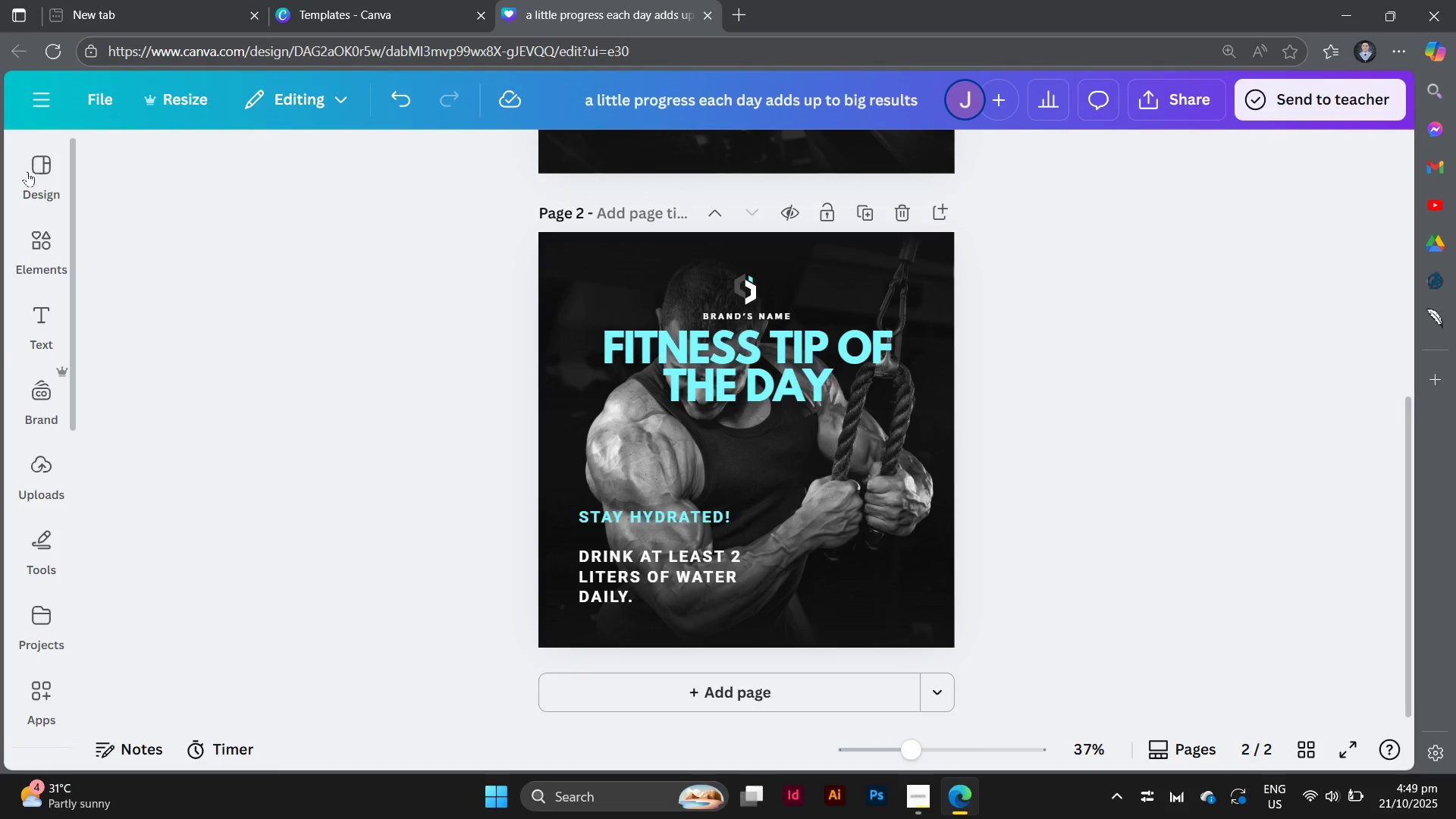 
left_click([32, 227])
 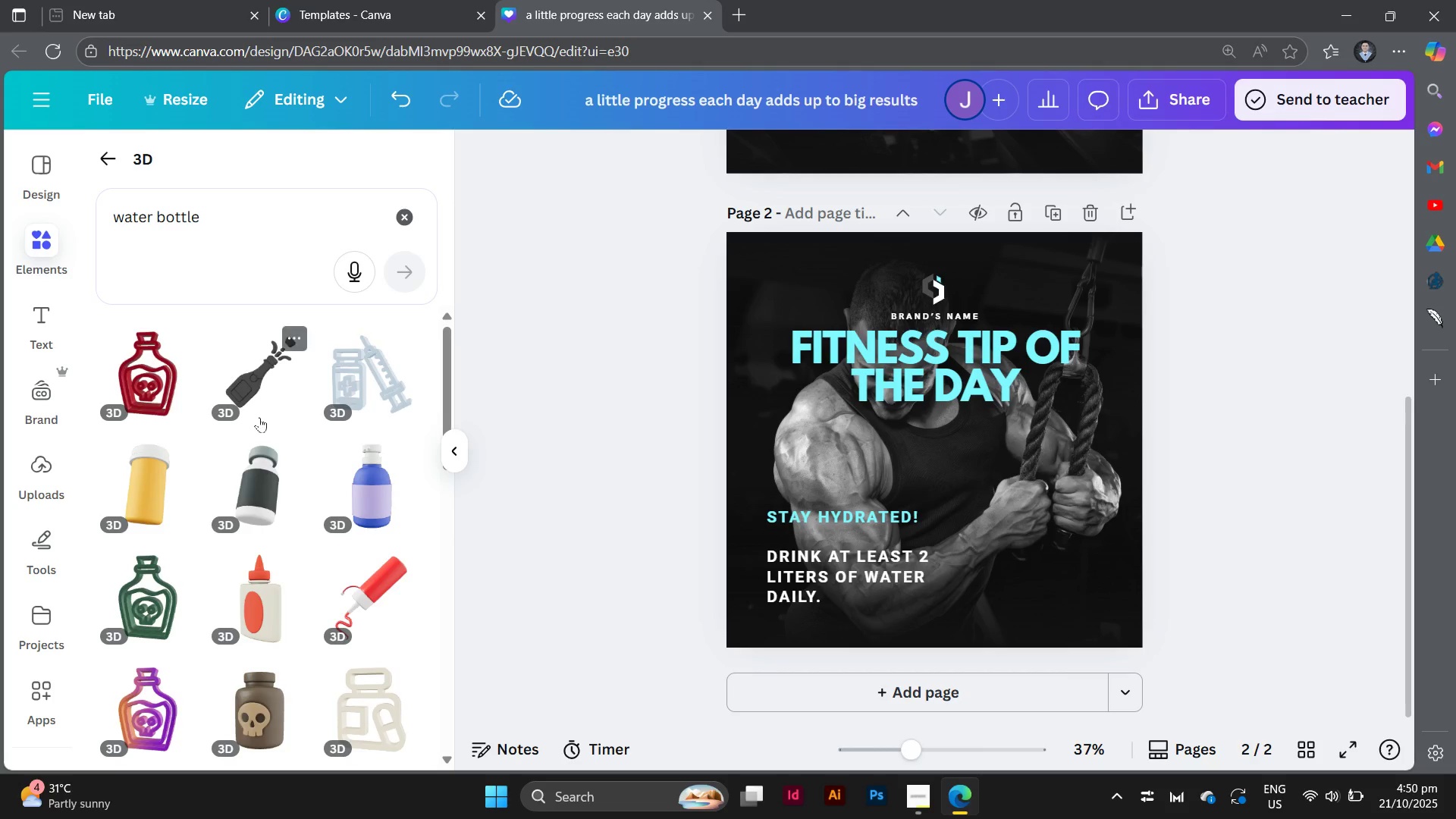 
scroll: coordinate [259, 419], scroll_direction: down, amount: 7.0
 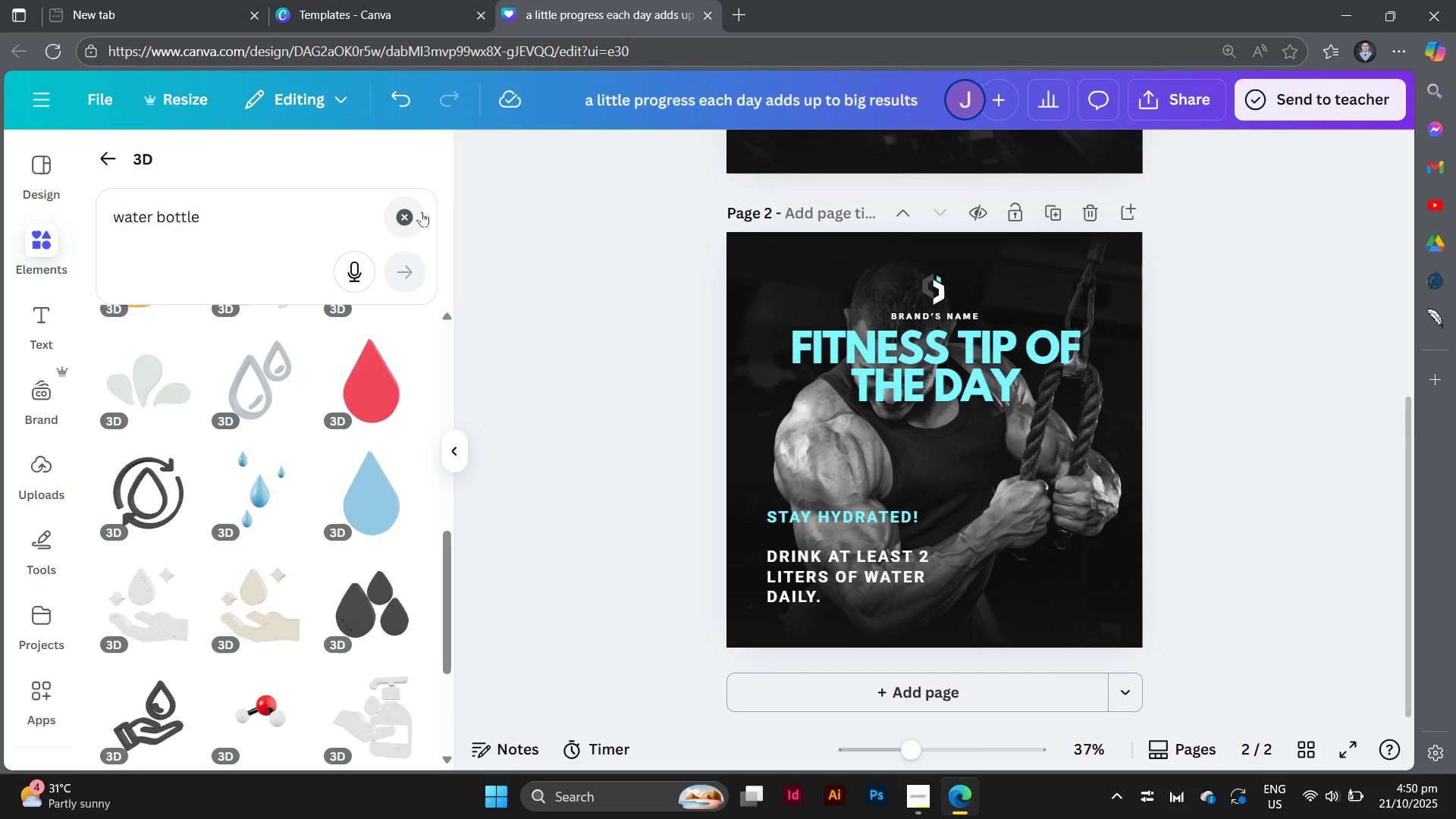 
left_click([422, 212])
 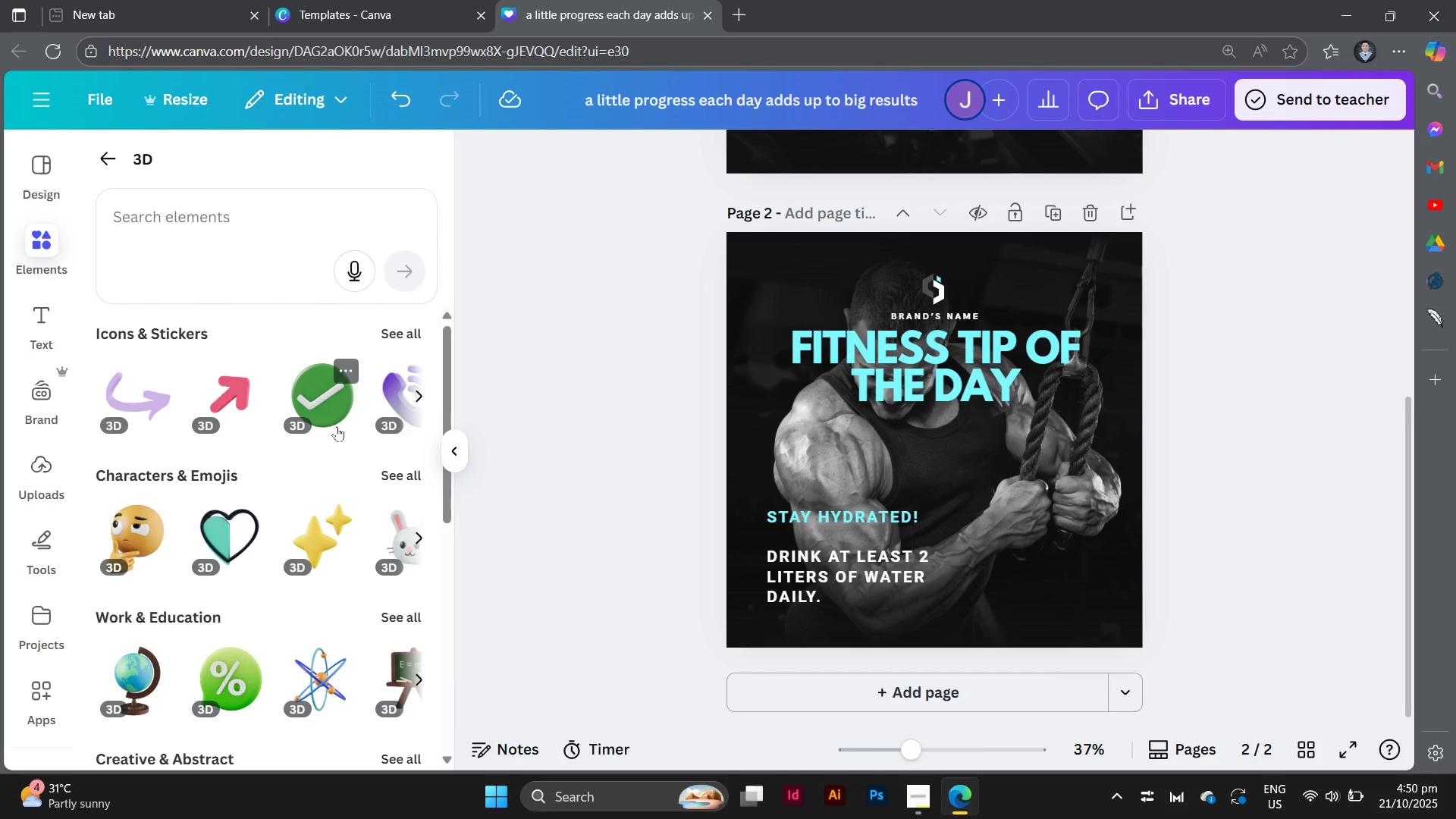 
scroll: coordinate [353, 473], scroll_direction: down, amount: 1.0
 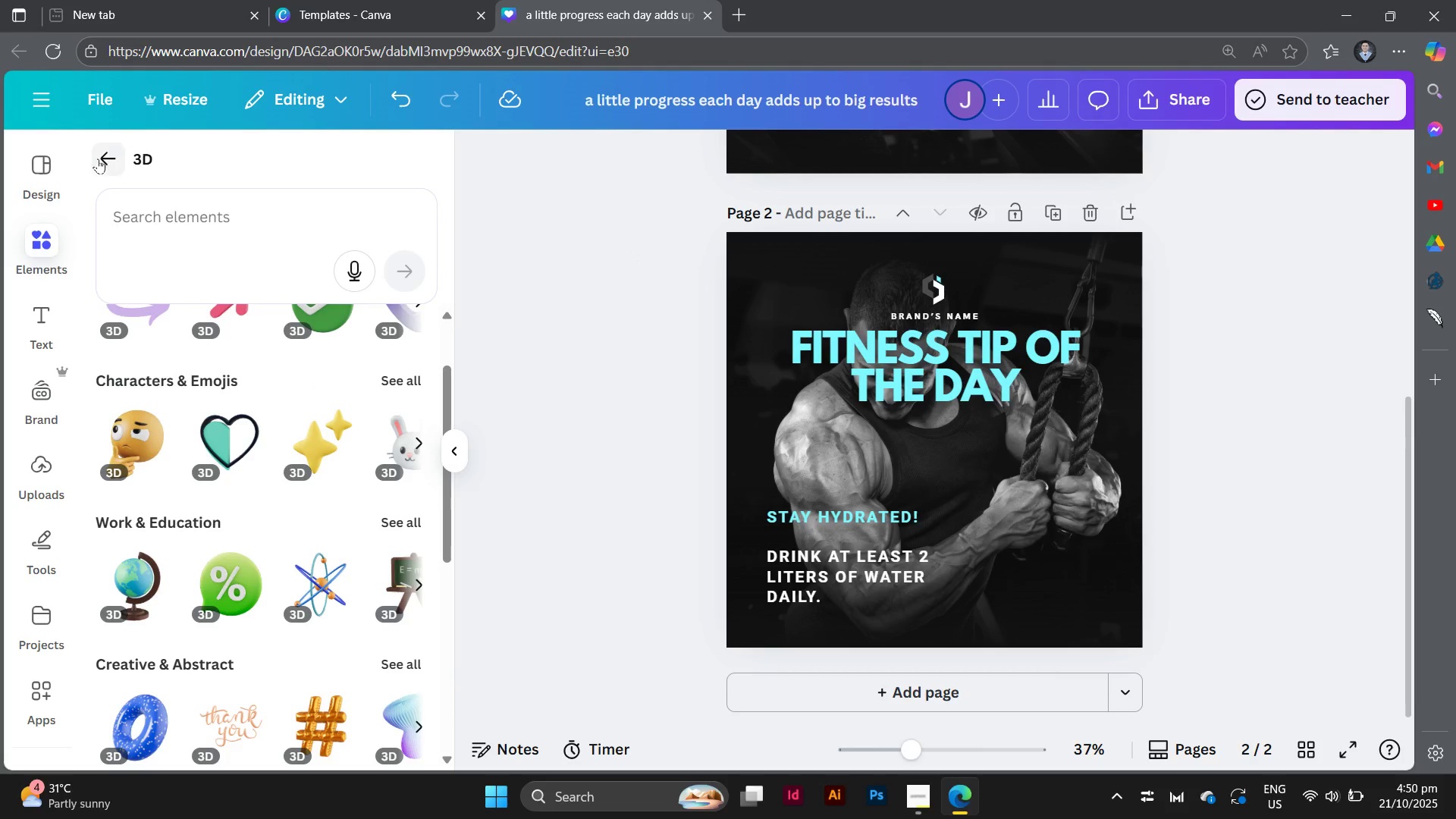 
left_click([98, 154])
 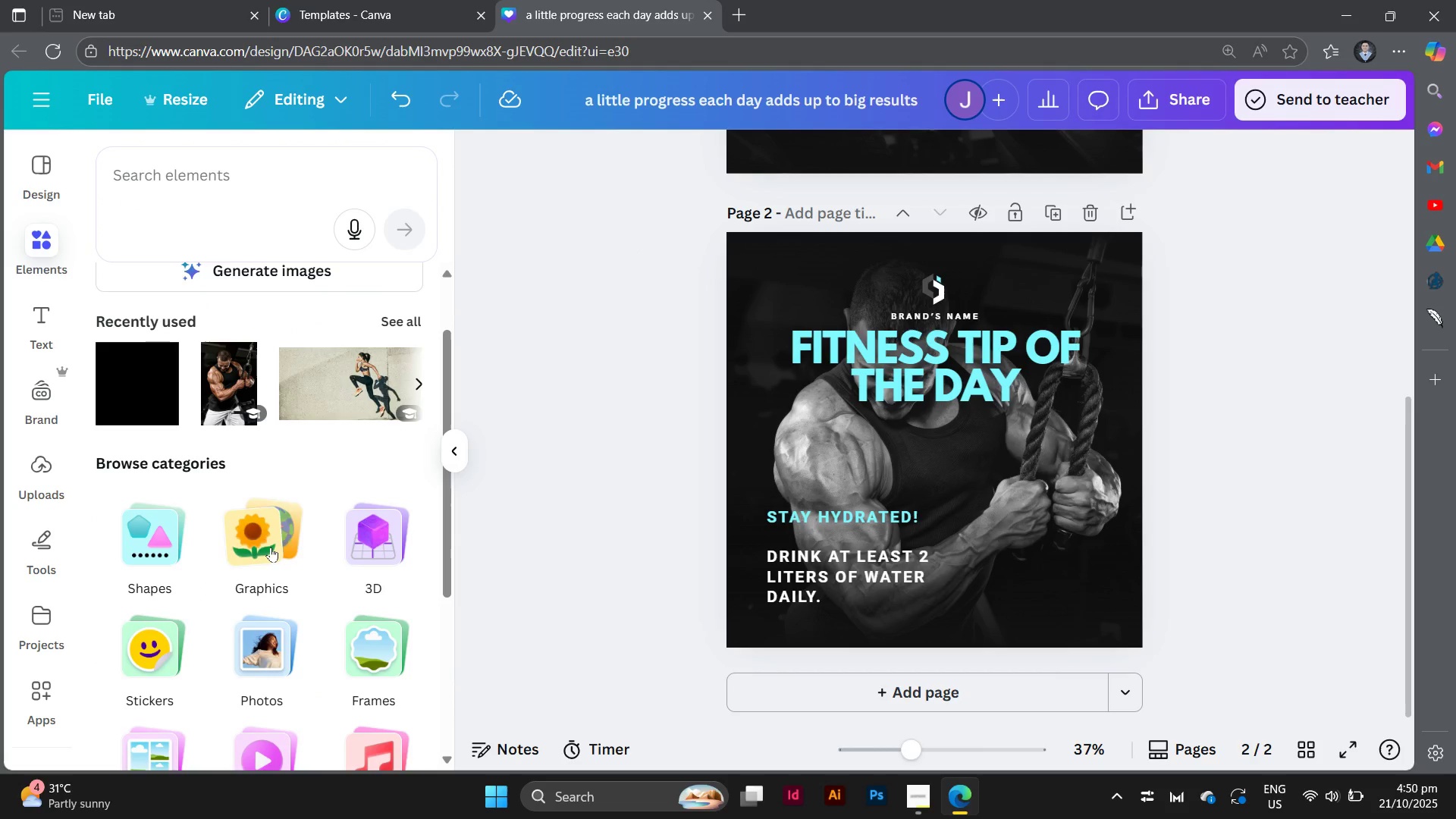 
scroll: coordinate [271, 546], scroll_direction: down, amount: 7.0
 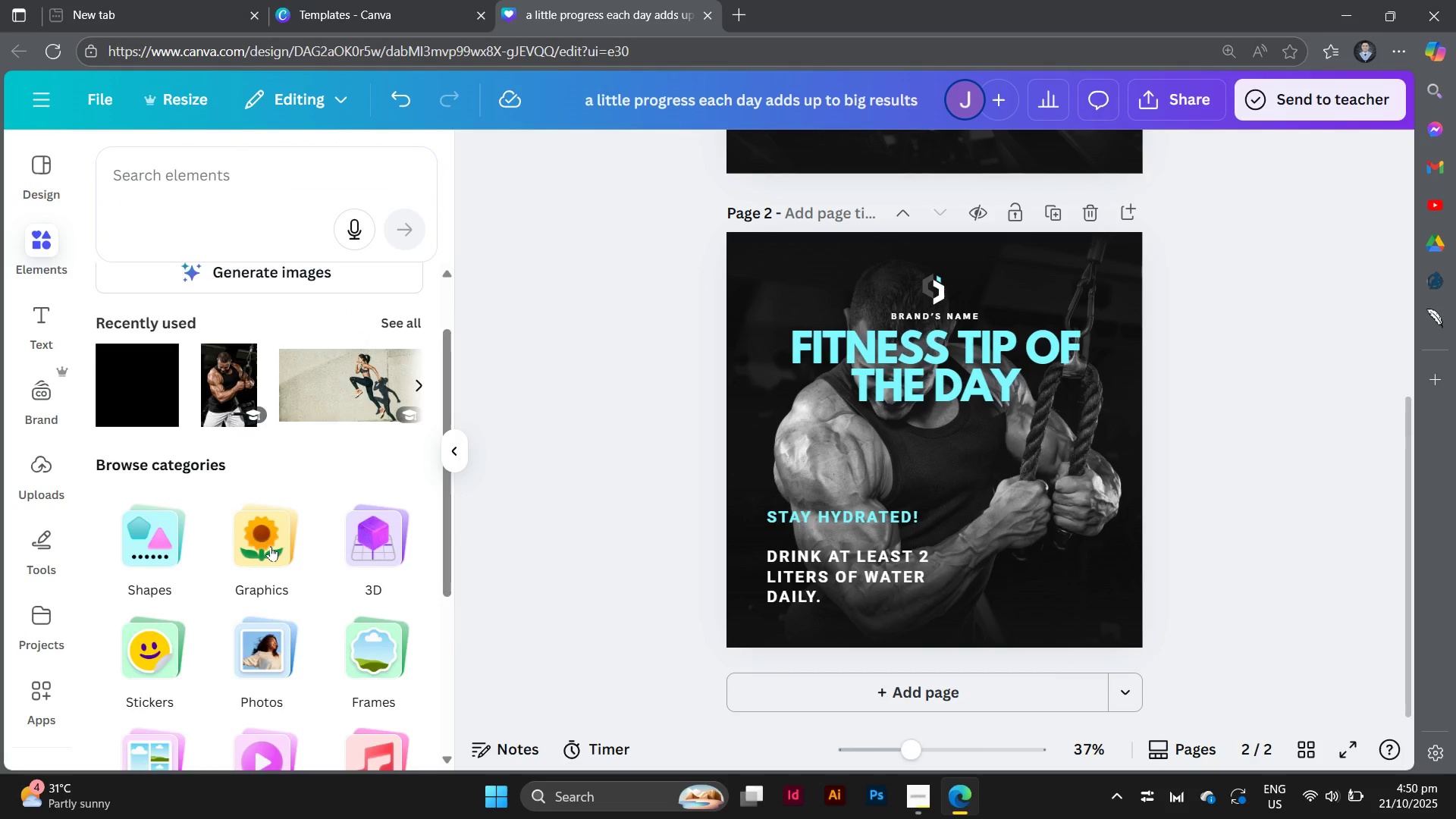 
scroll: coordinate [271, 546], scroll_direction: up, amount: 6.0
 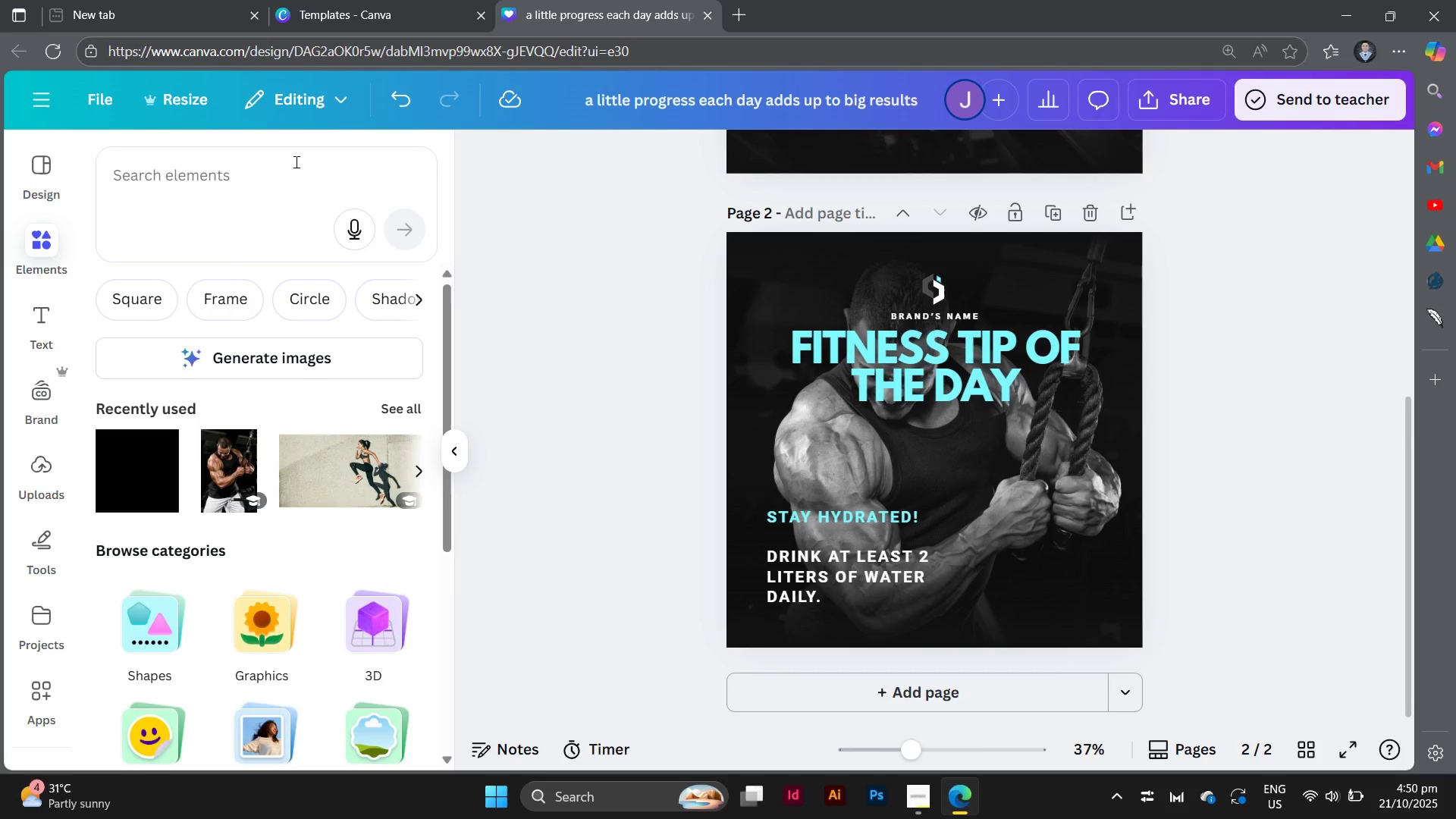 
left_click([295, 162])
 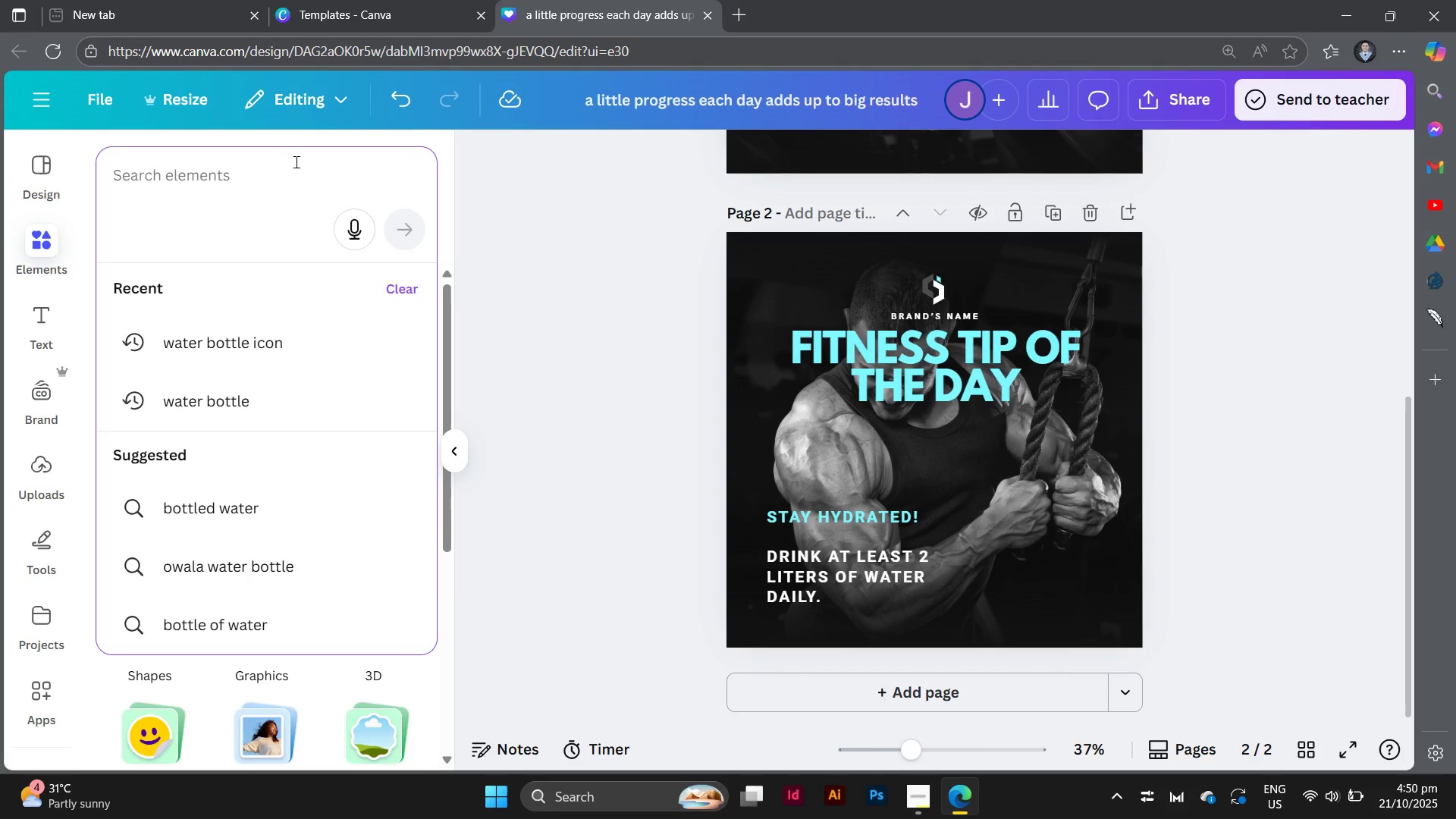 
type(water bottle)
 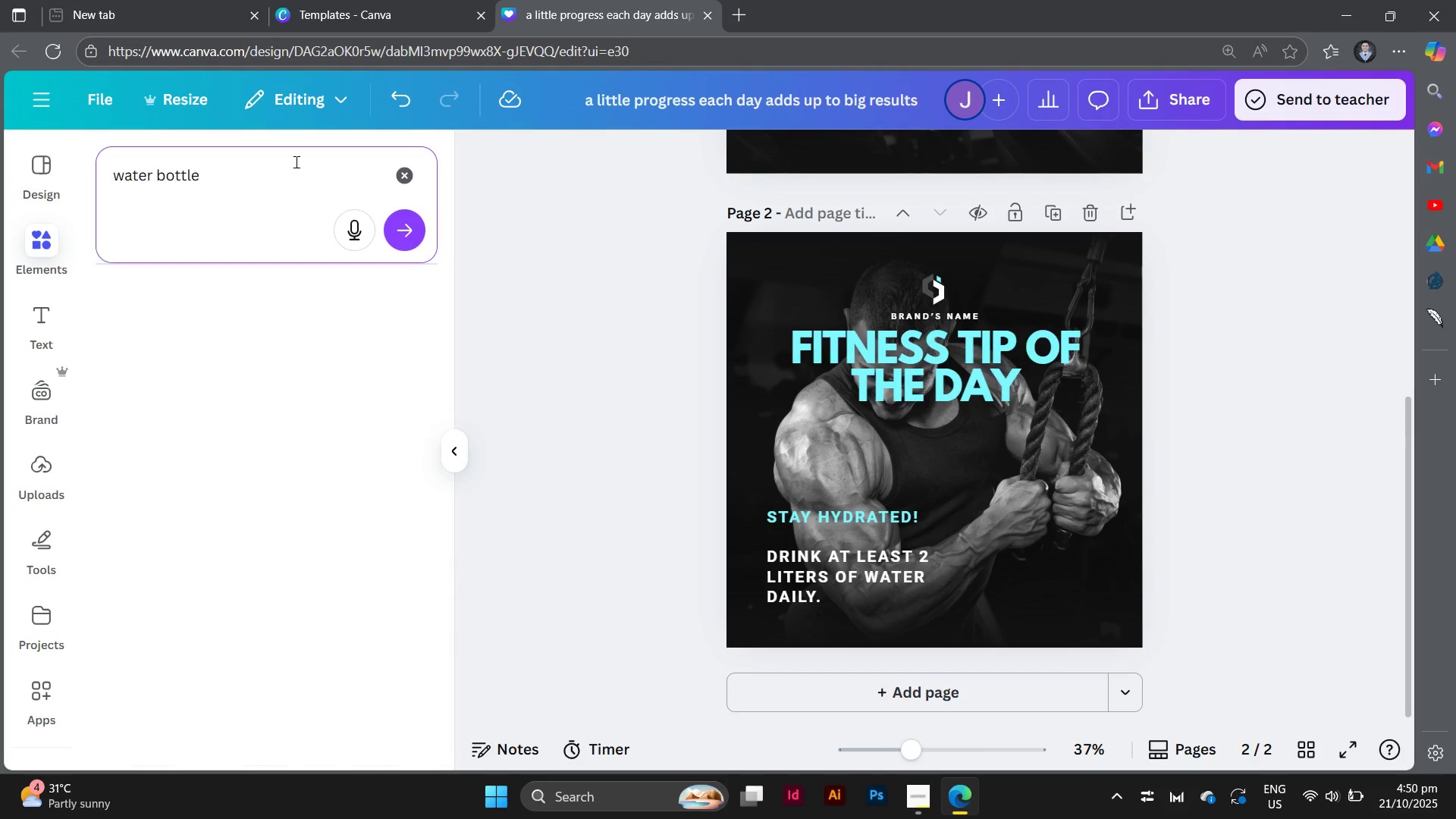 
key(Enter)
 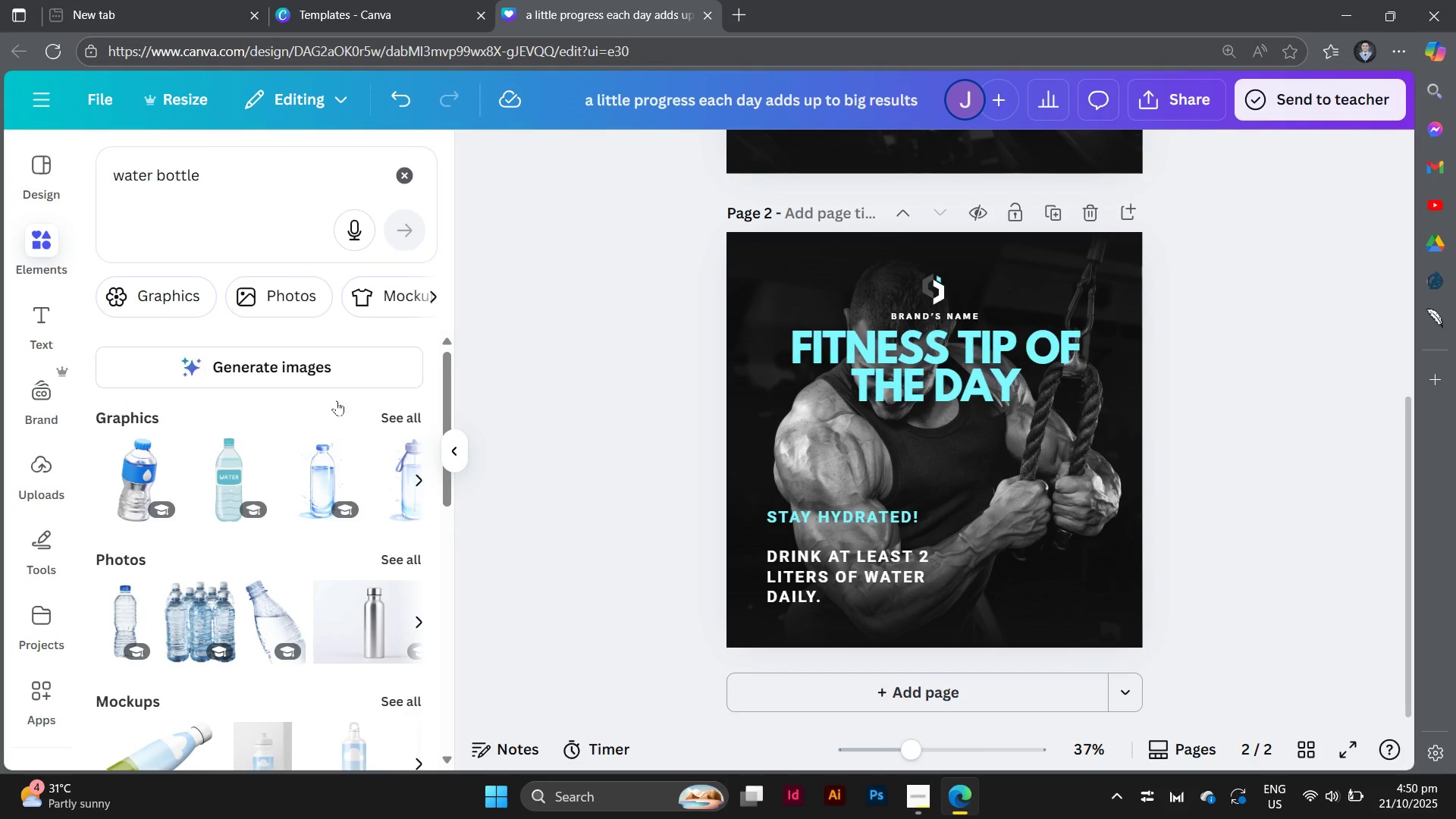 
scroll: coordinate [235, 571], scroll_direction: down, amount: 2.0
 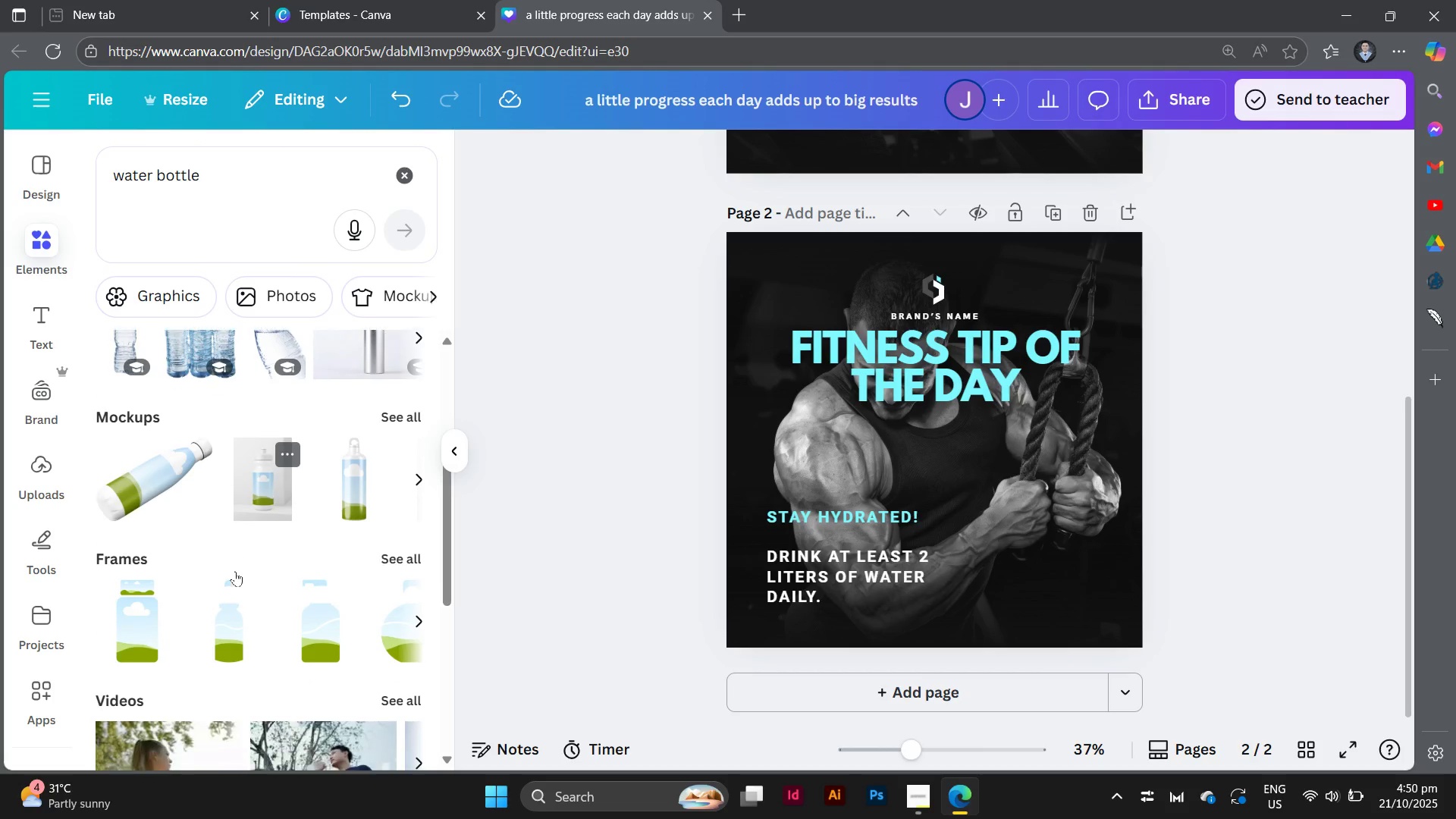 
scroll: coordinate [235, 571], scroll_direction: up, amount: 3.0
 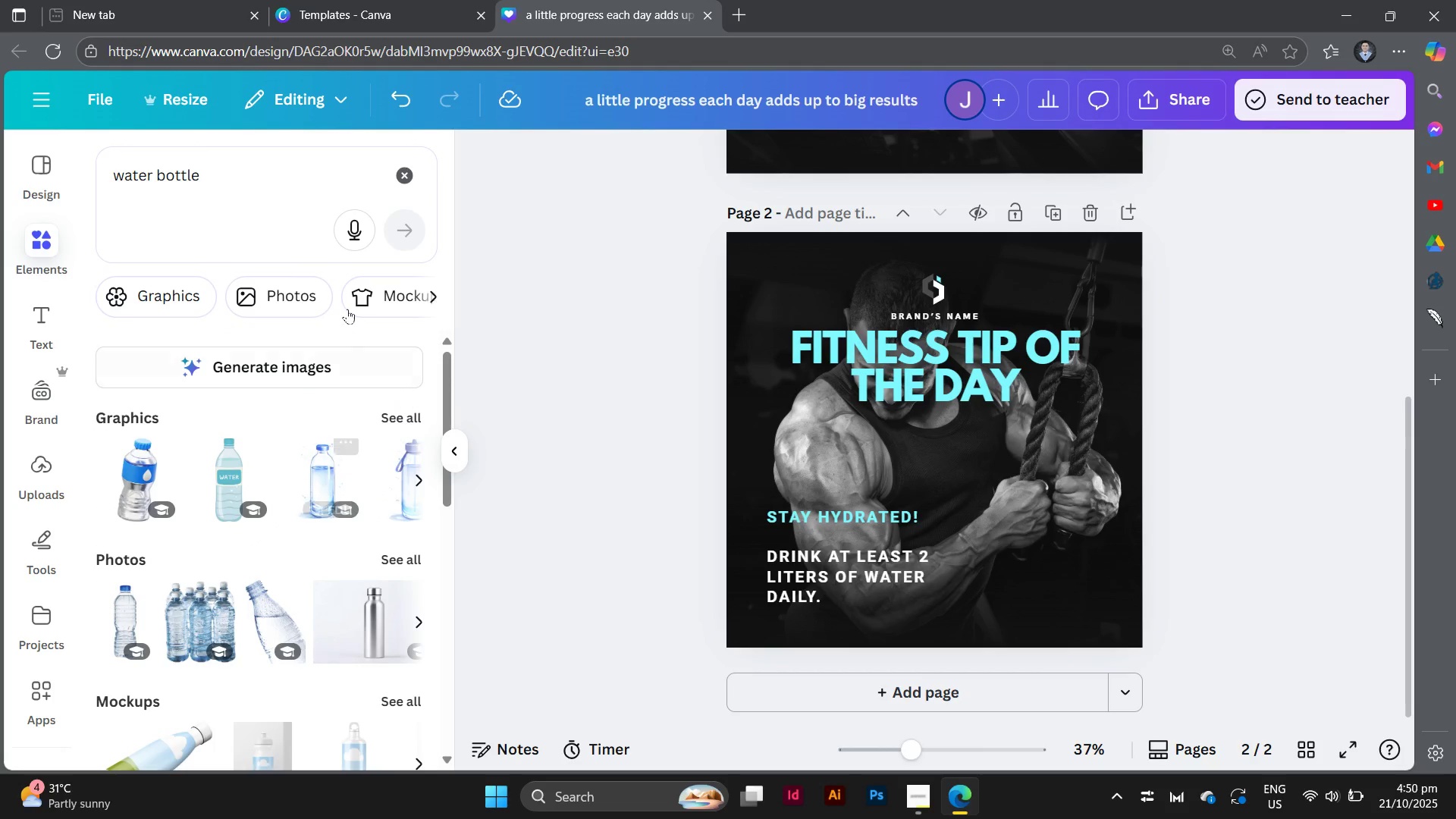 
left_click([300, 300])
 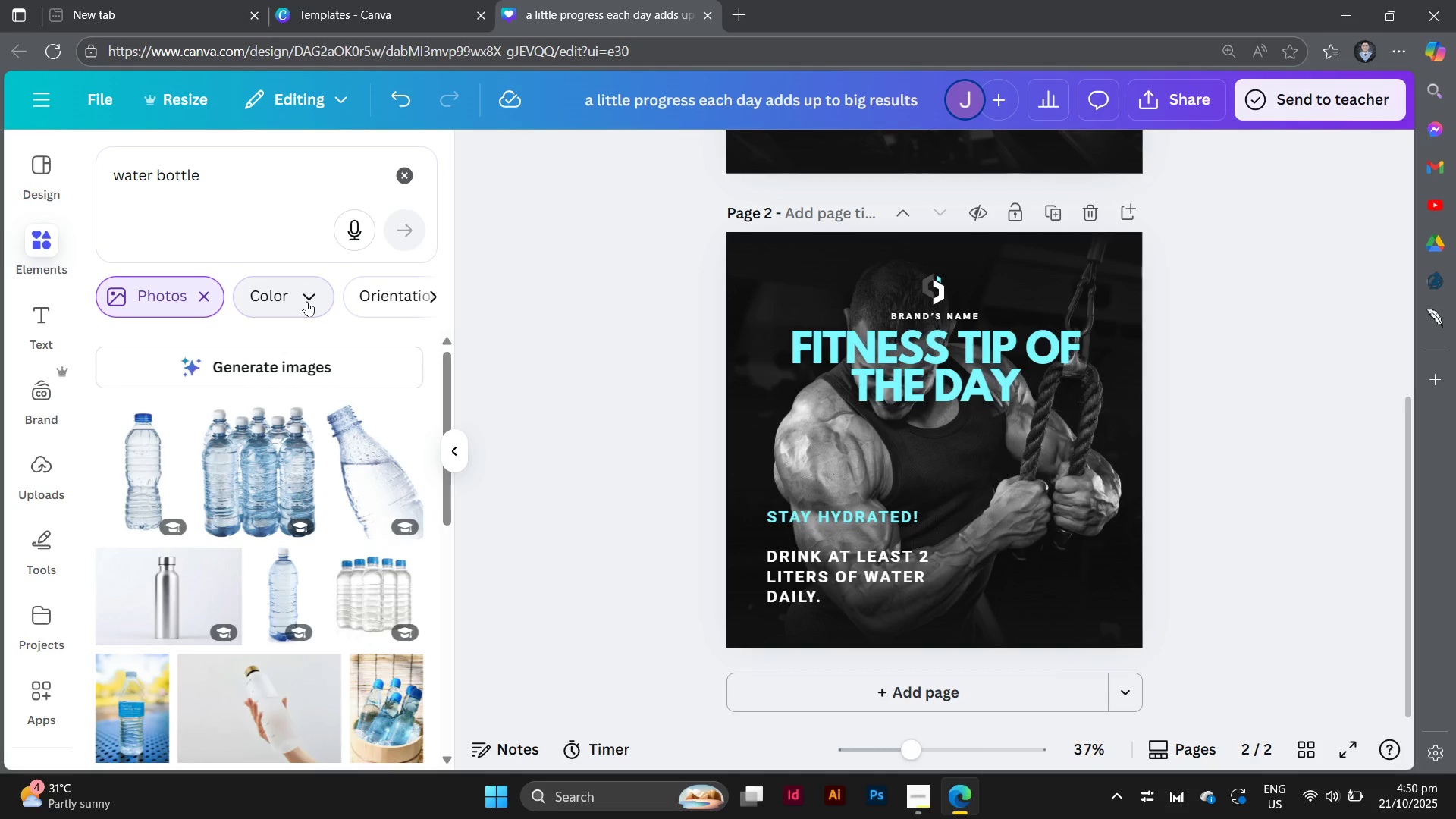 
left_click([203, 289])
 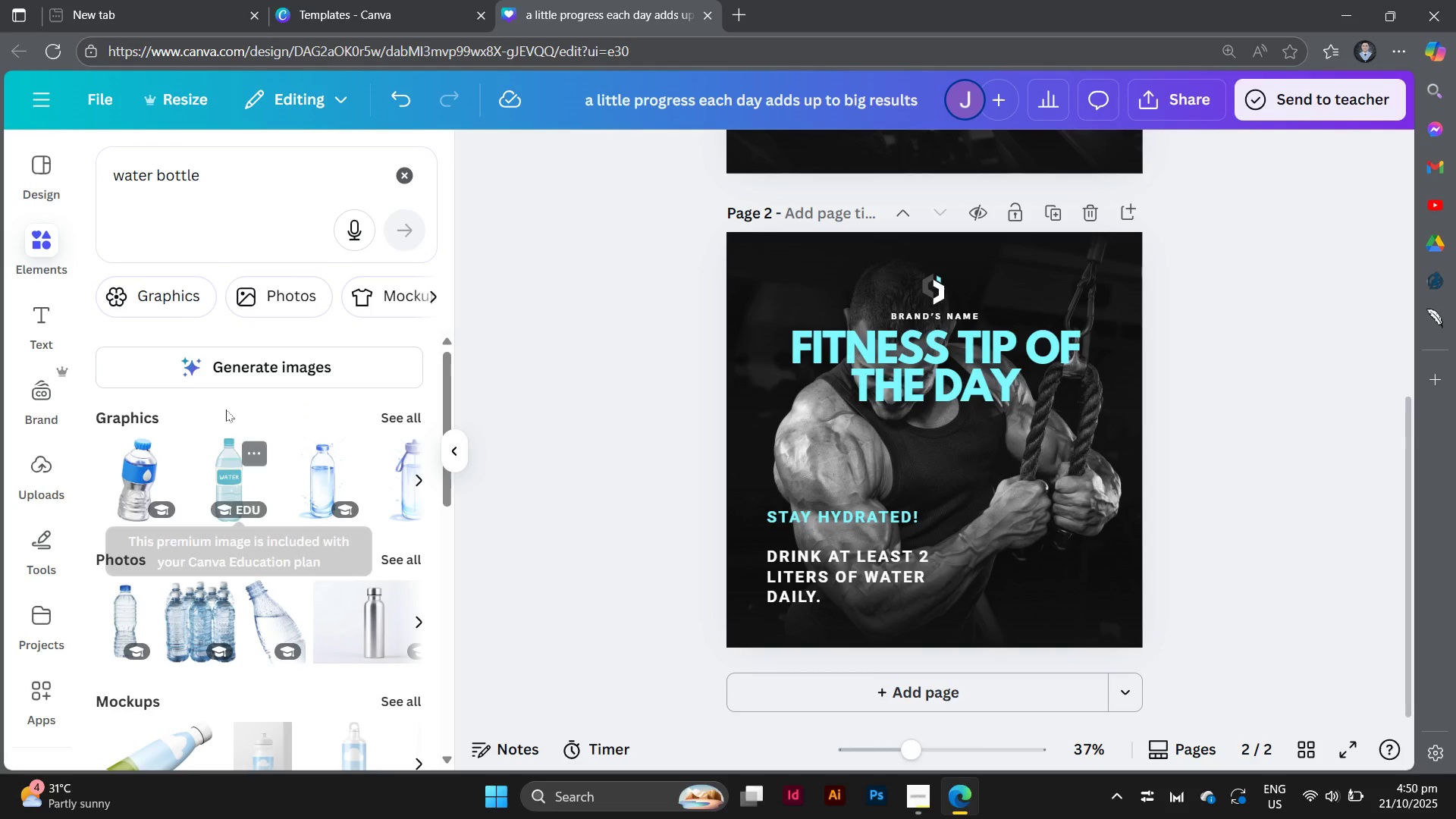 
scroll: coordinate [388, 540], scroll_direction: down, amount: 3.0
 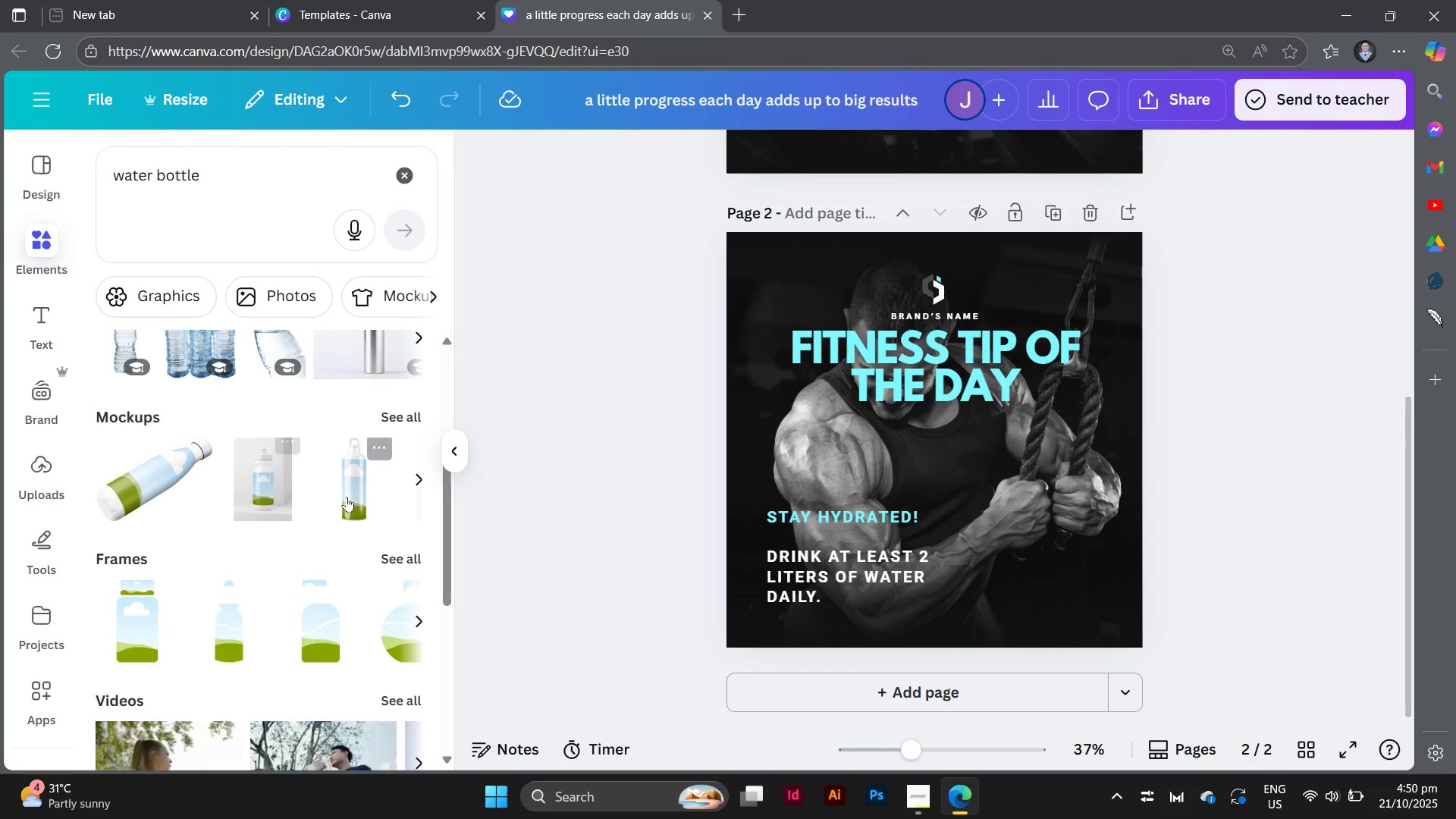 
left_click([347, 494])
 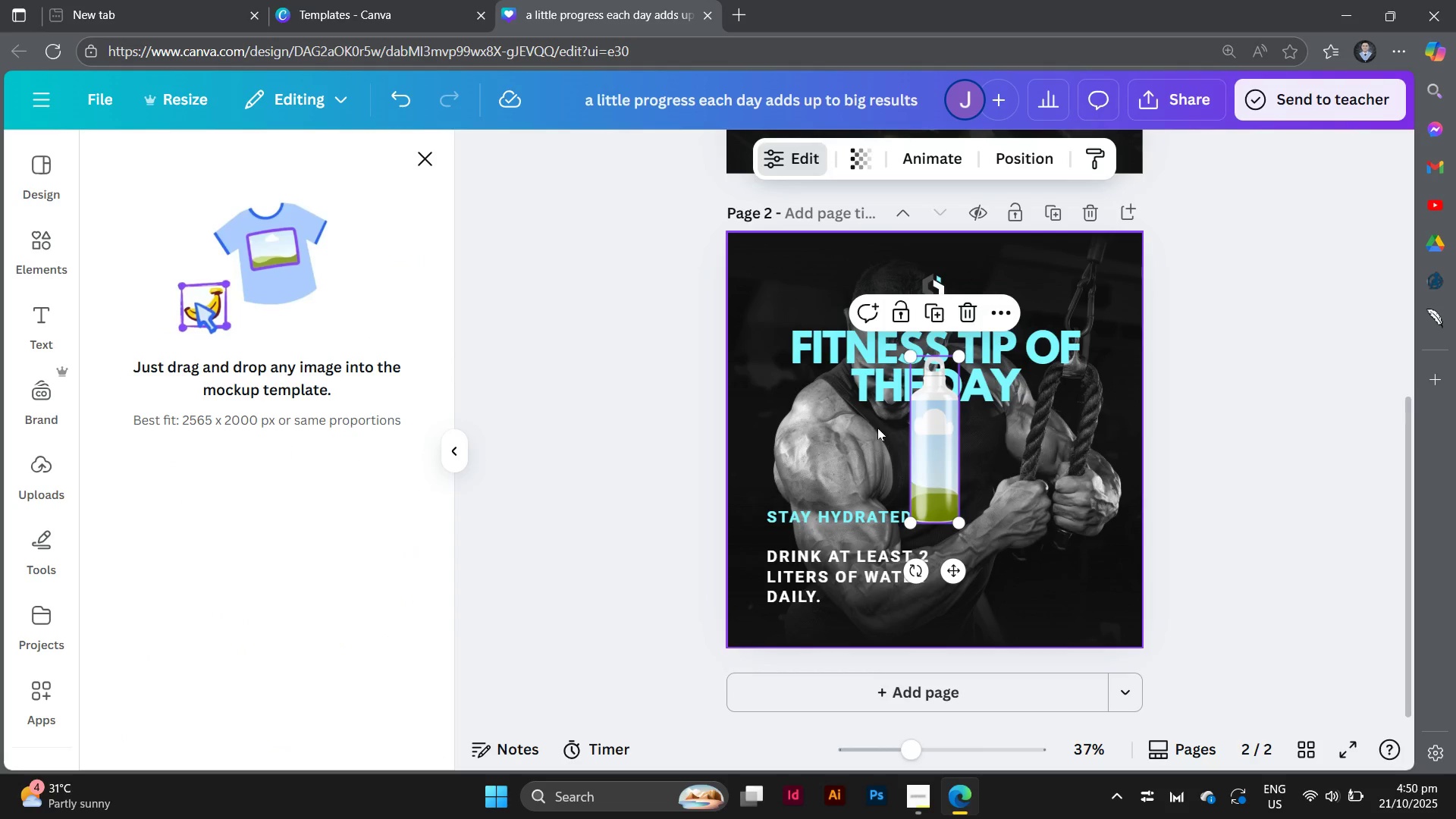 
left_click_drag(start_coordinate=[925, 463], to_coordinate=[1022, 540])
 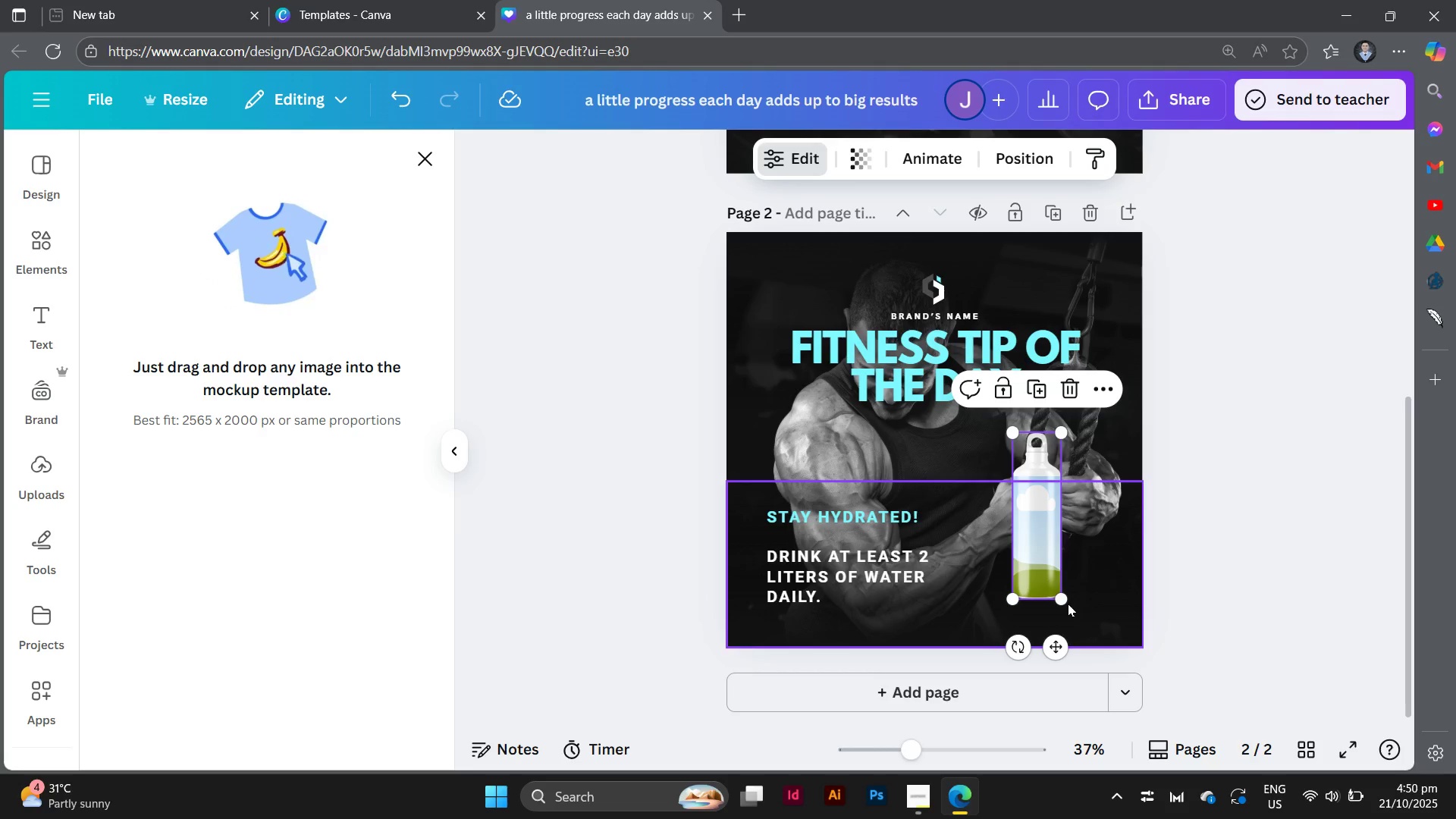 
left_click_drag(start_coordinate=[1055, 604], to_coordinate=[1153, 736])
 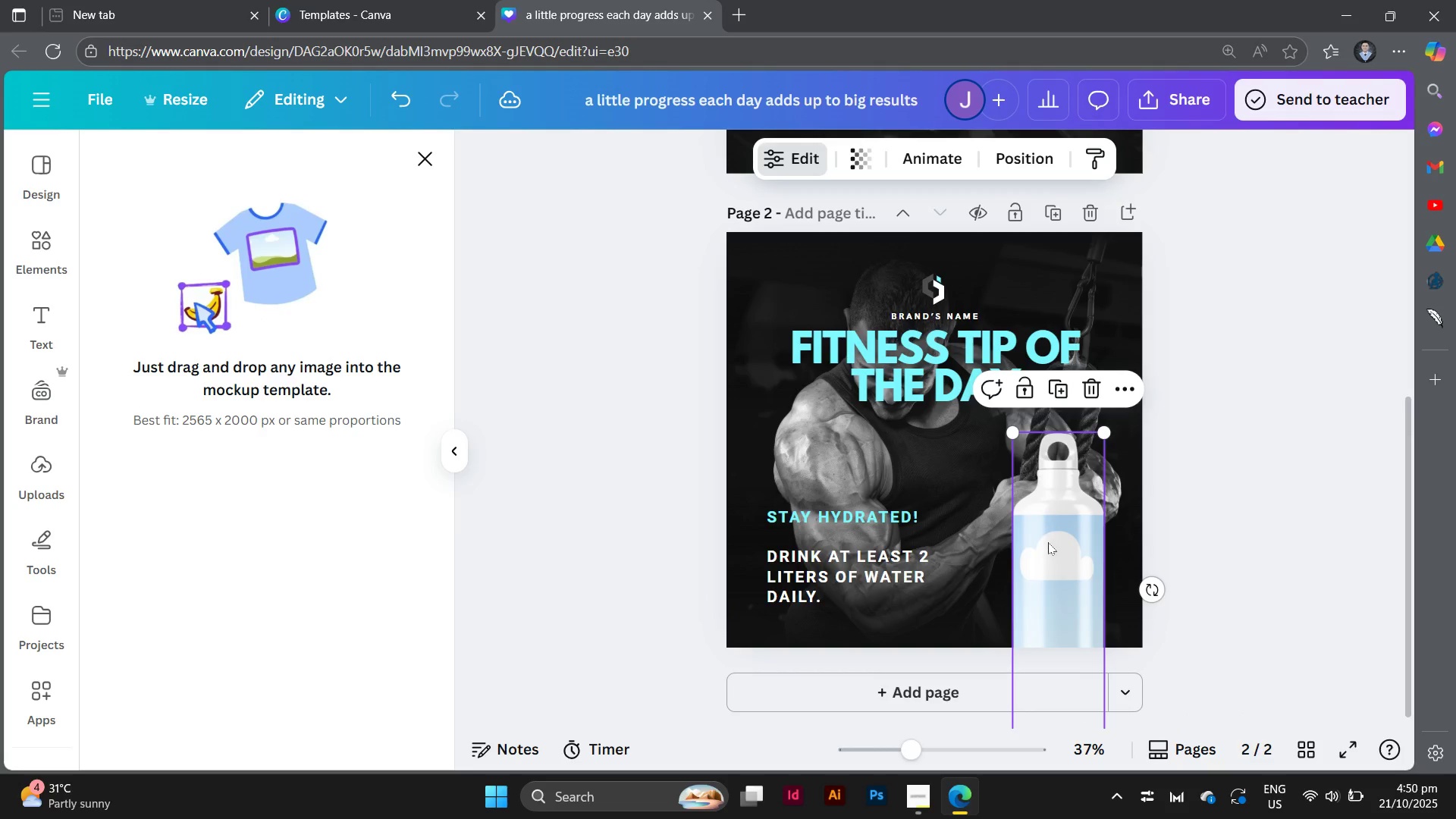 
left_click_drag(start_coordinate=[1048, 542], to_coordinate=[1008, 529])
 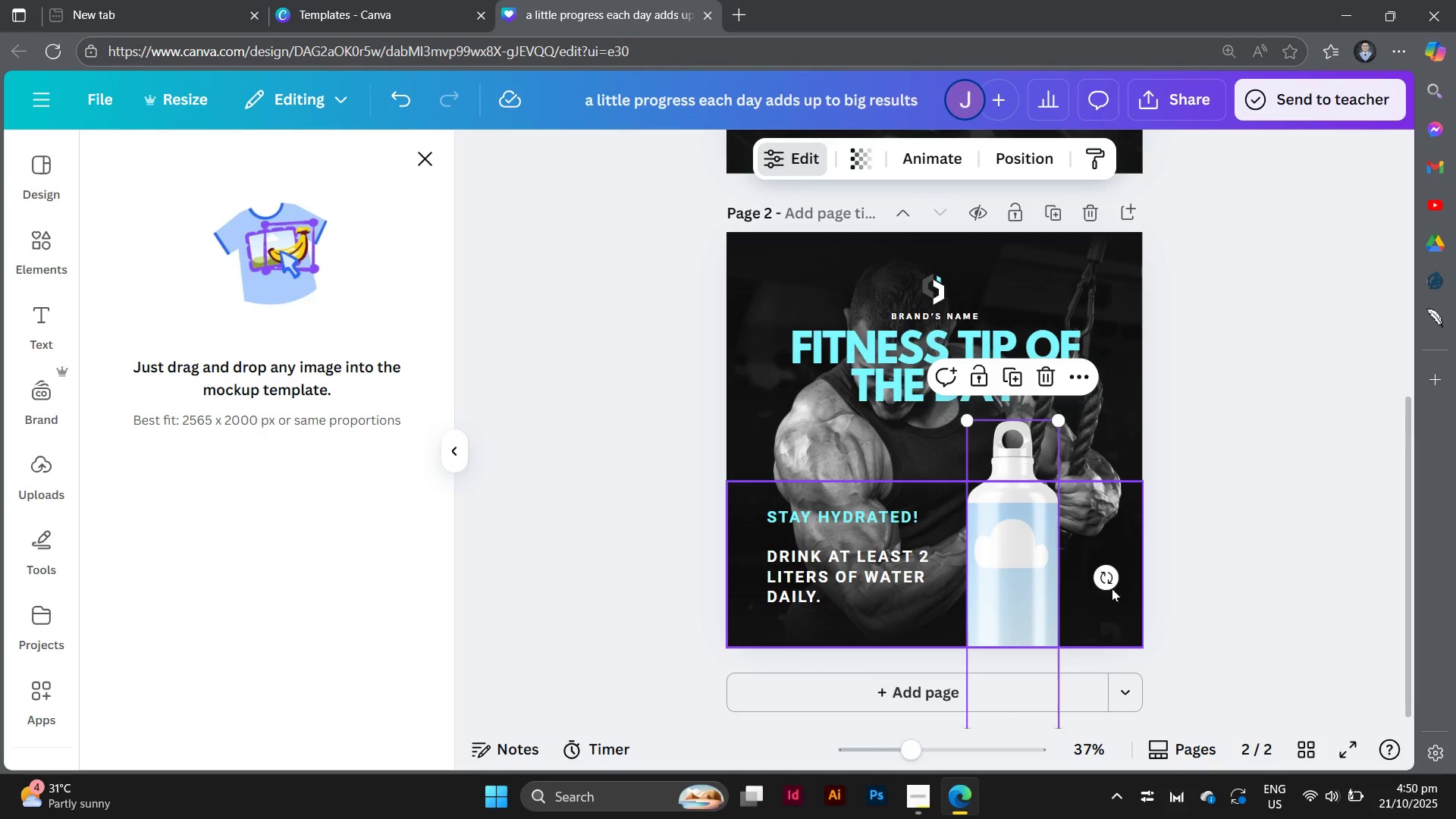 
left_click_drag(start_coordinate=[1112, 579], to_coordinate=[1122, 521])
 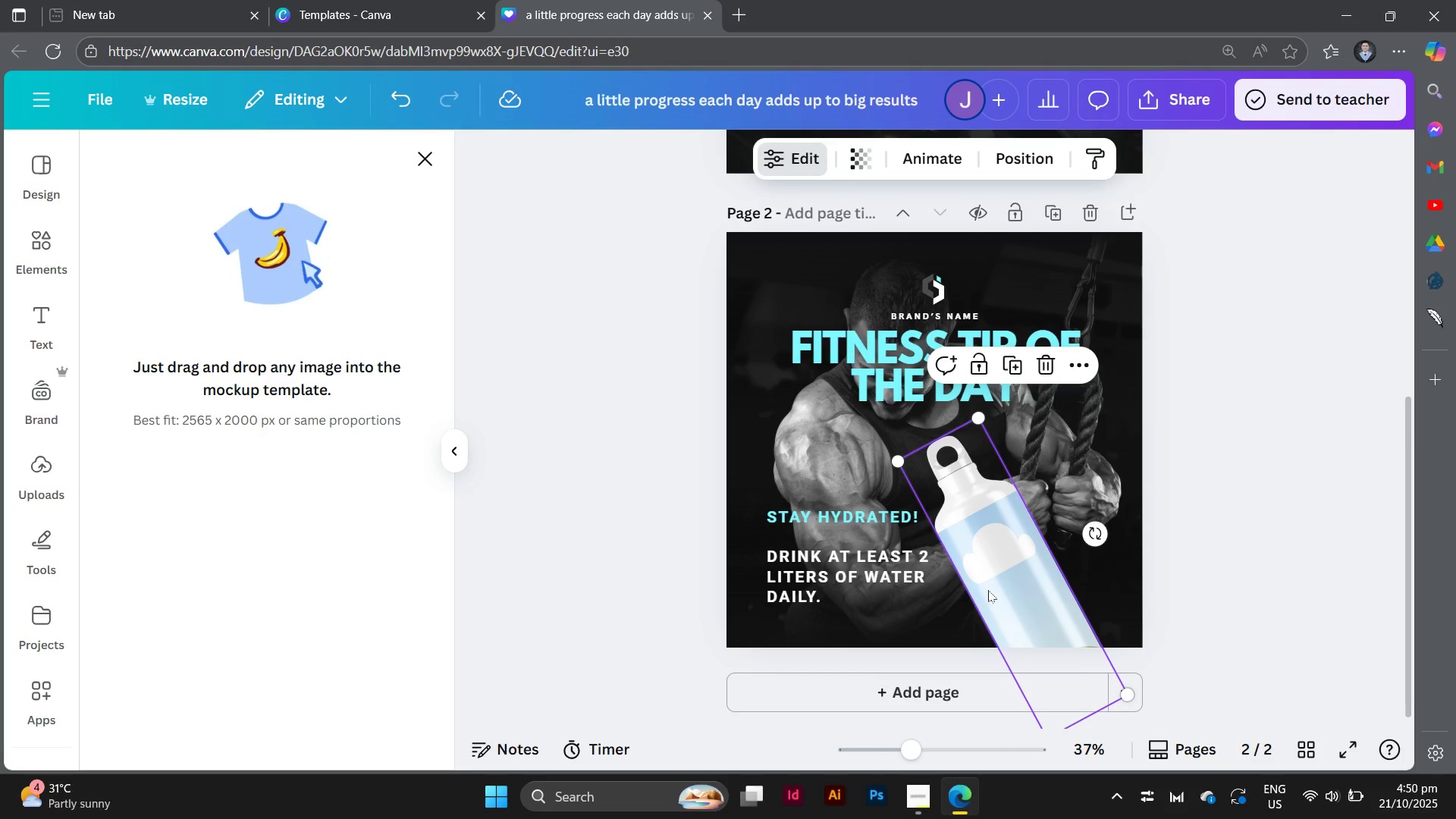 
left_click_drag(start_coordinate=[990, 590], to_coordinate=[1047, 565])
 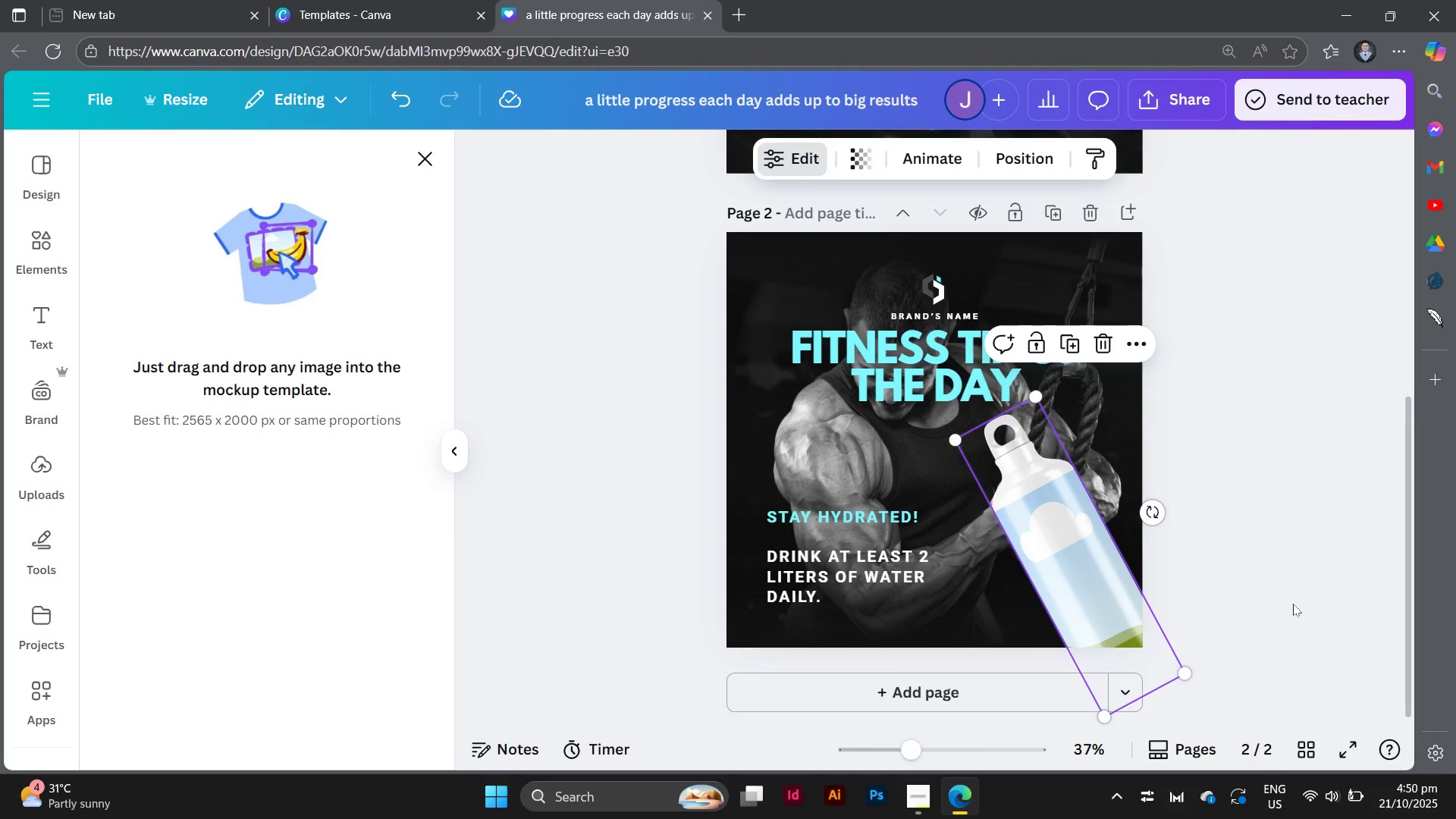 
left_click([1293, 604])
 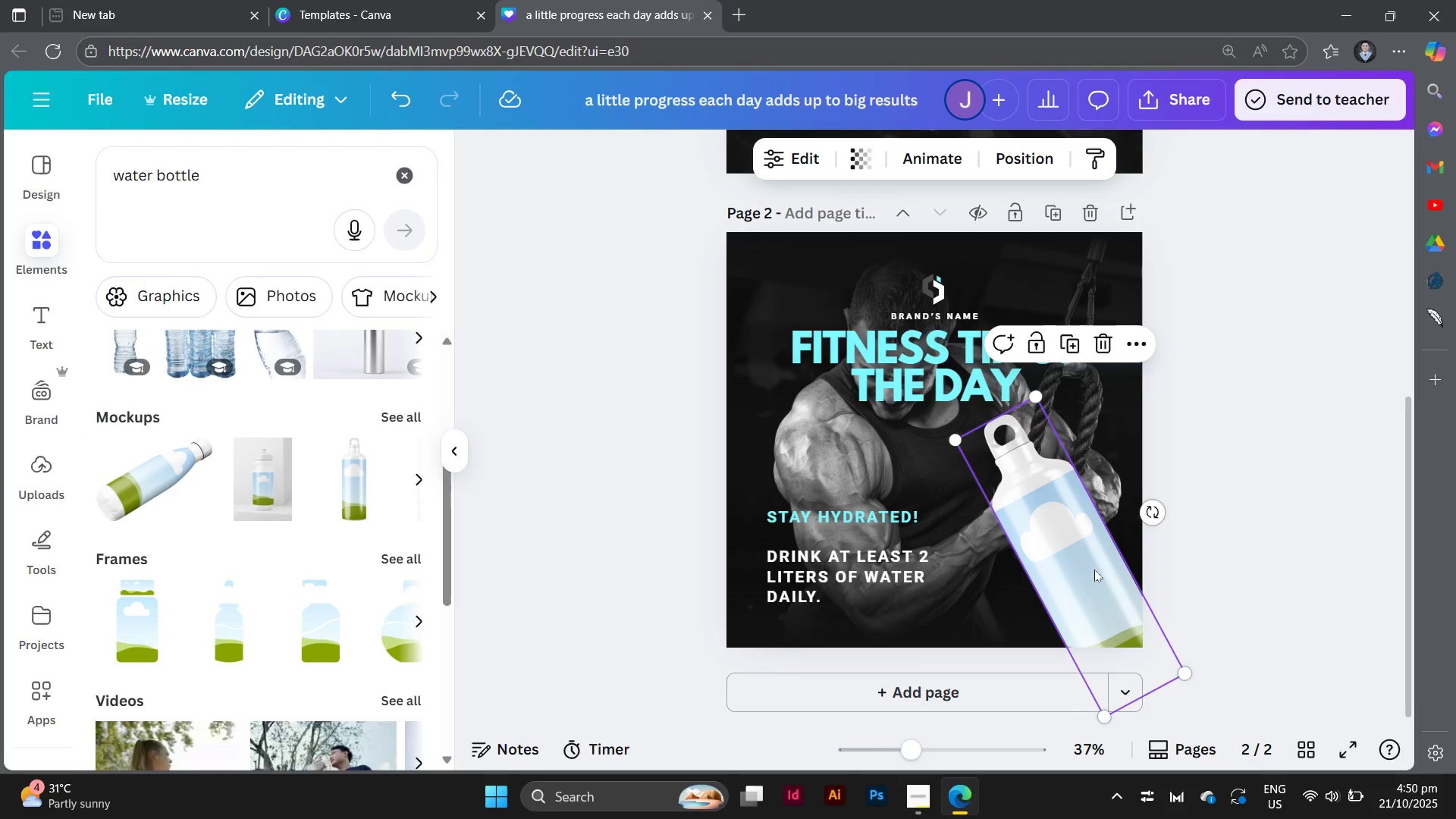 
left_click_drag(start_coordinate=[1094, 570], to_coordinate=[507, 620])
 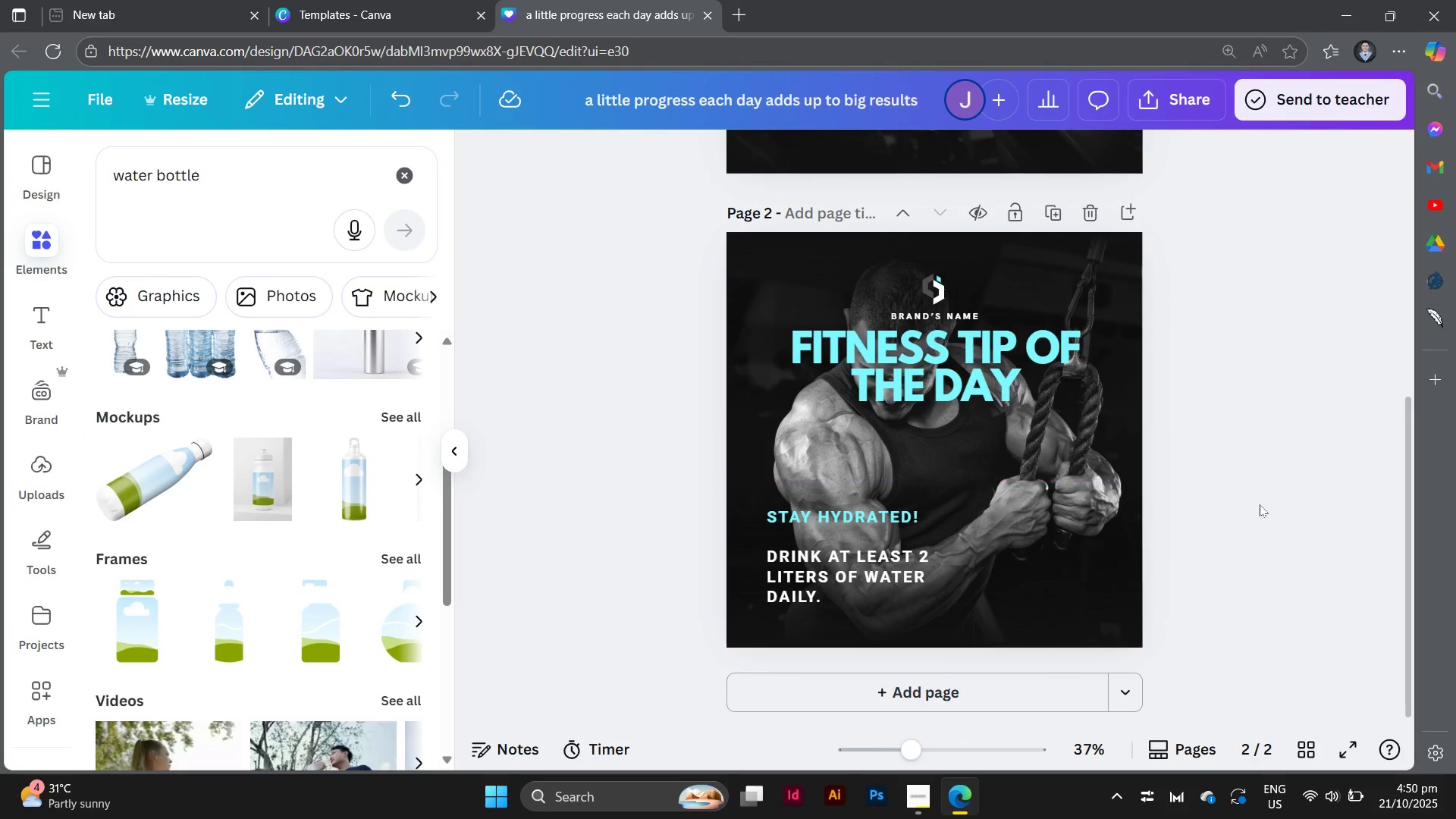 
left_click([1279, 482])
 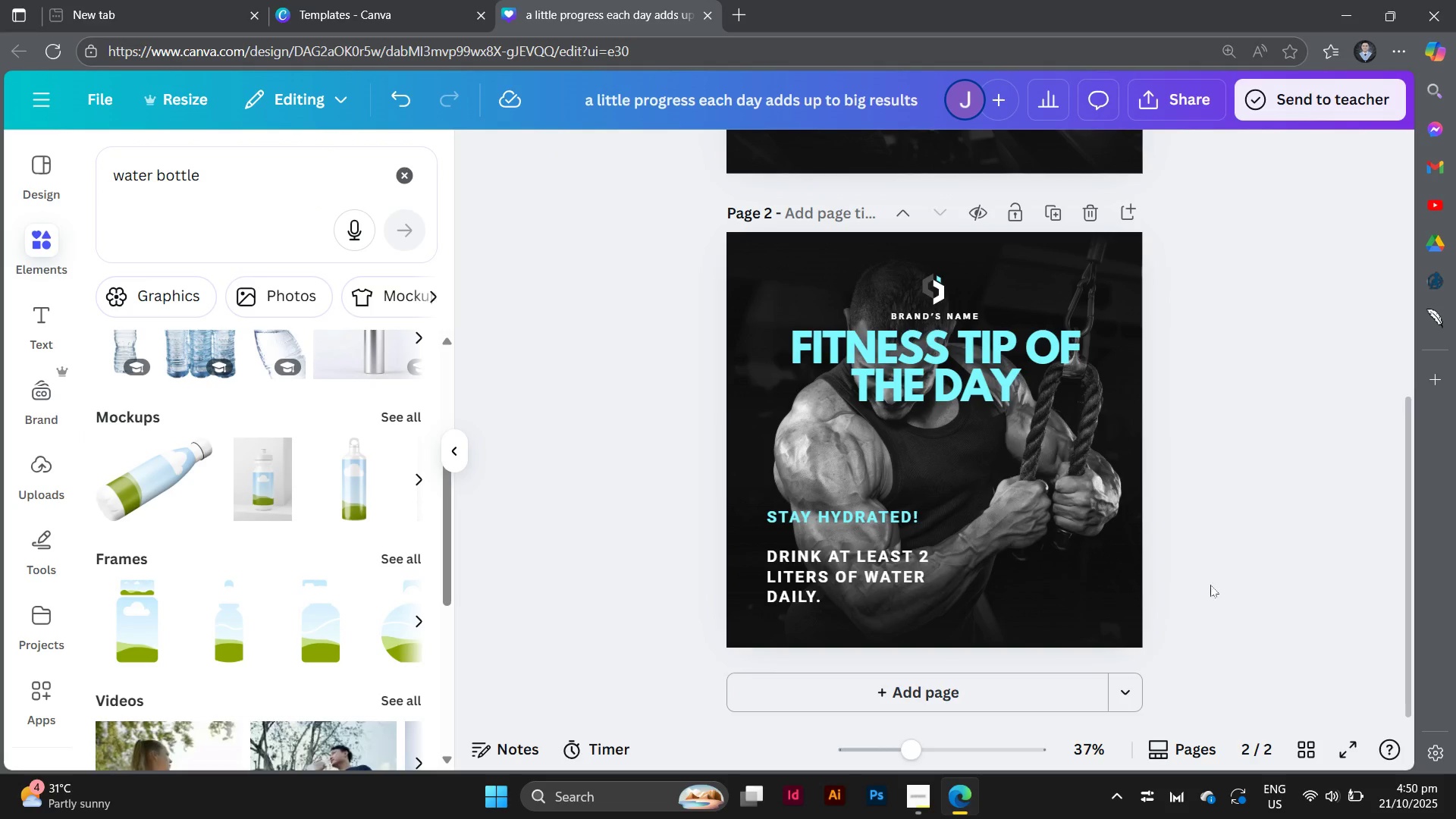 
scroll: coordinate [366, 498], scroll_direction: up, amount: 3.0
 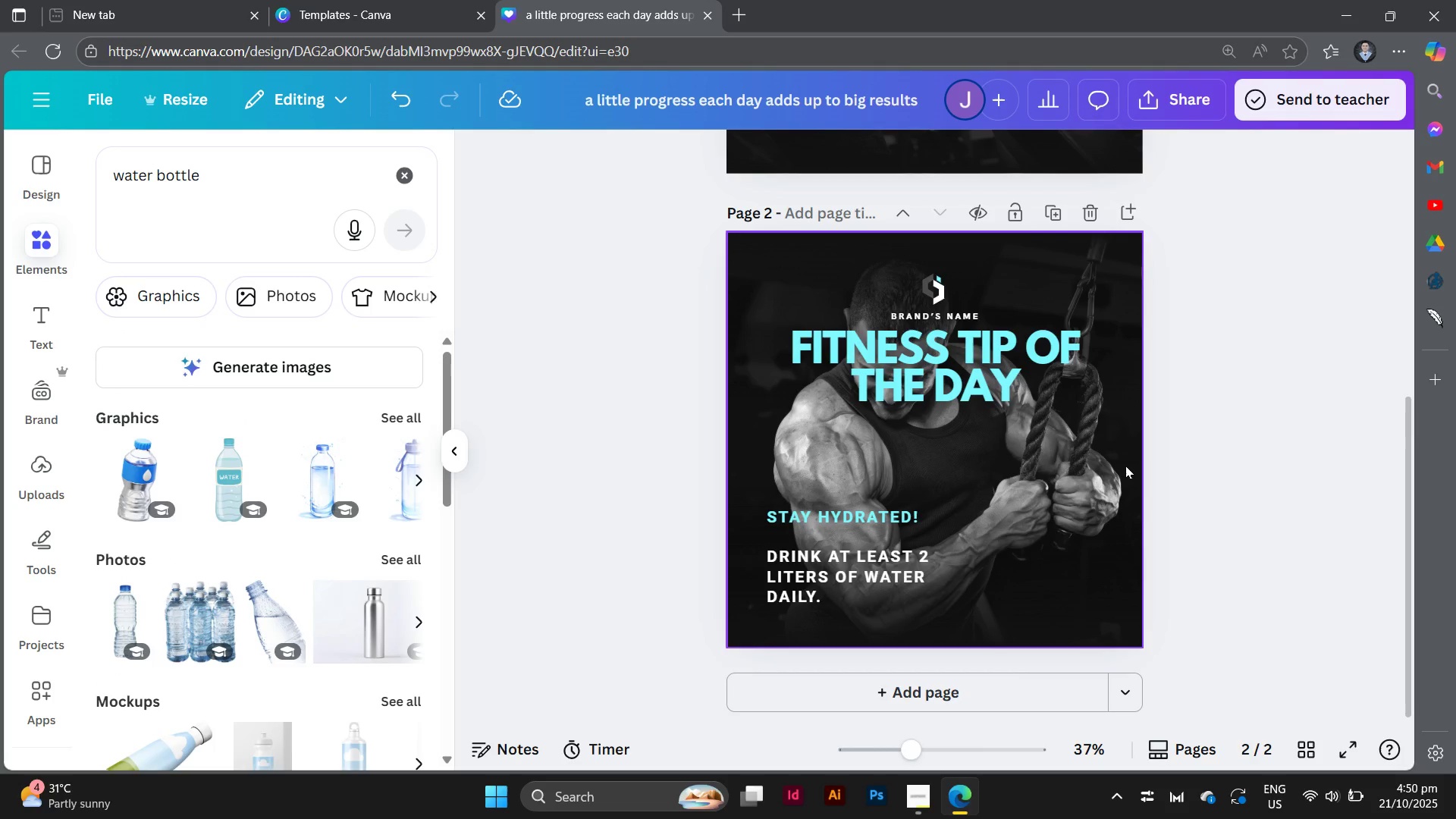 
left_click([704, 422])
 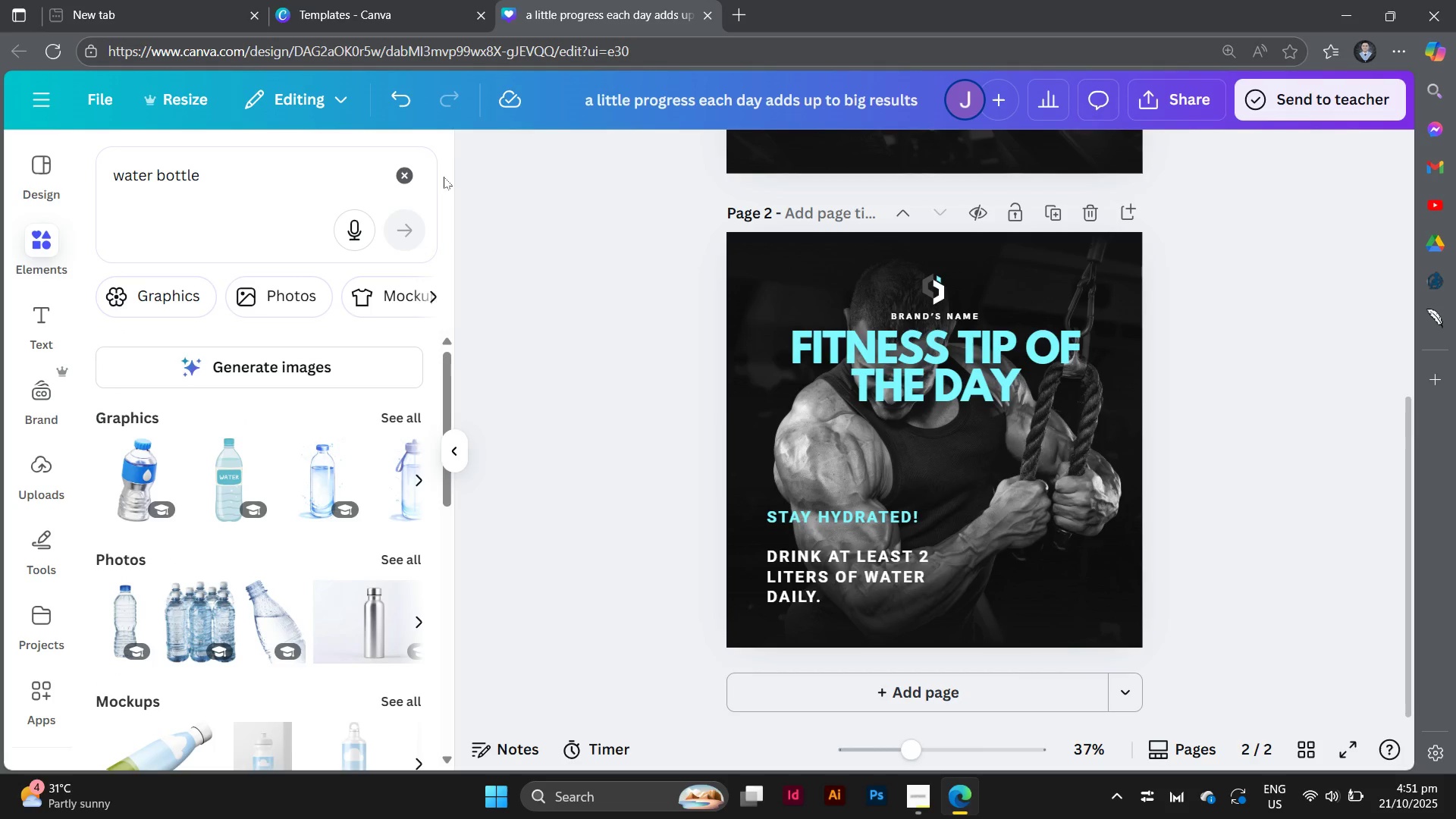 
left_click([394, 181])
 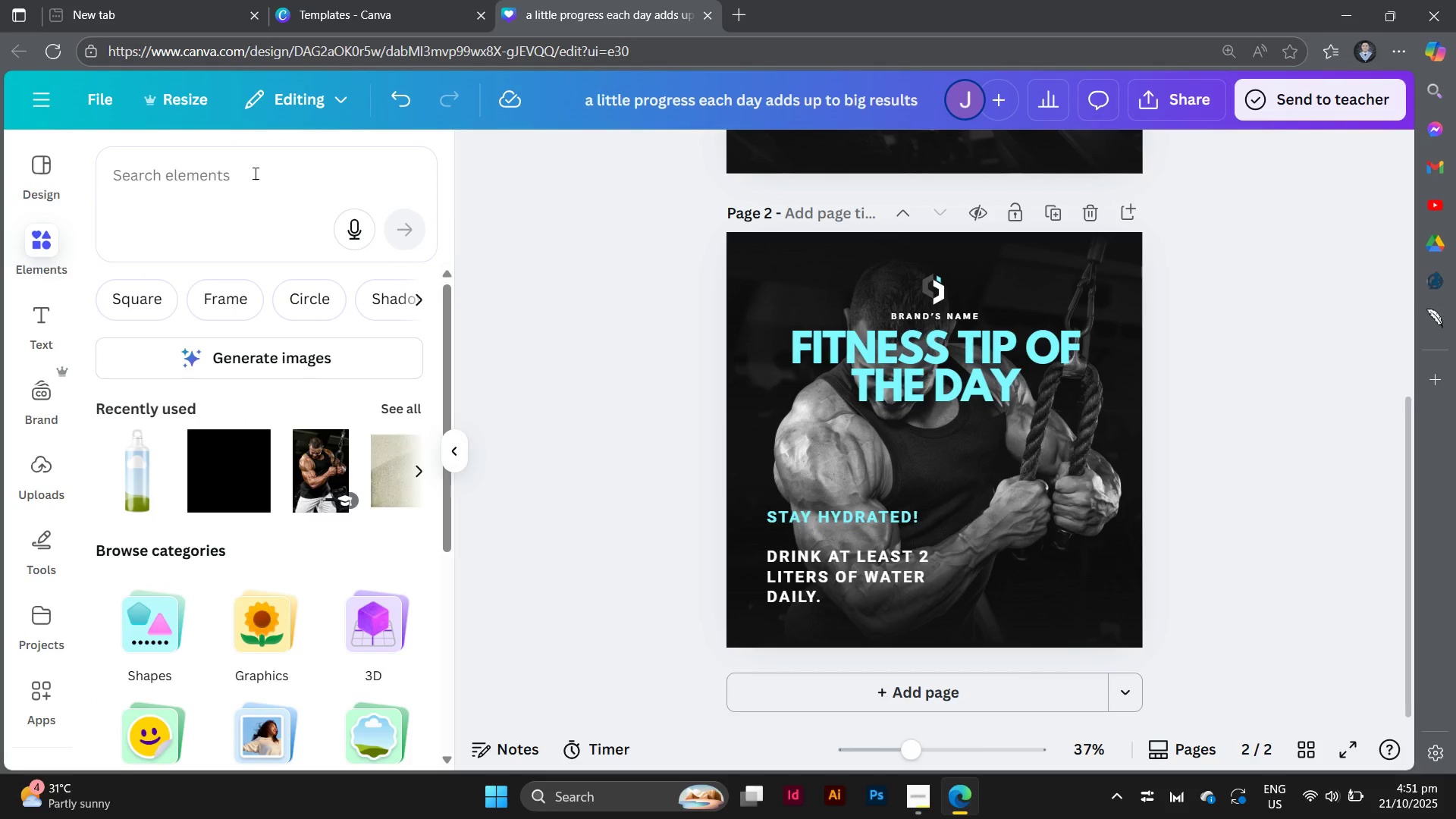 
left_click([254, 173])
 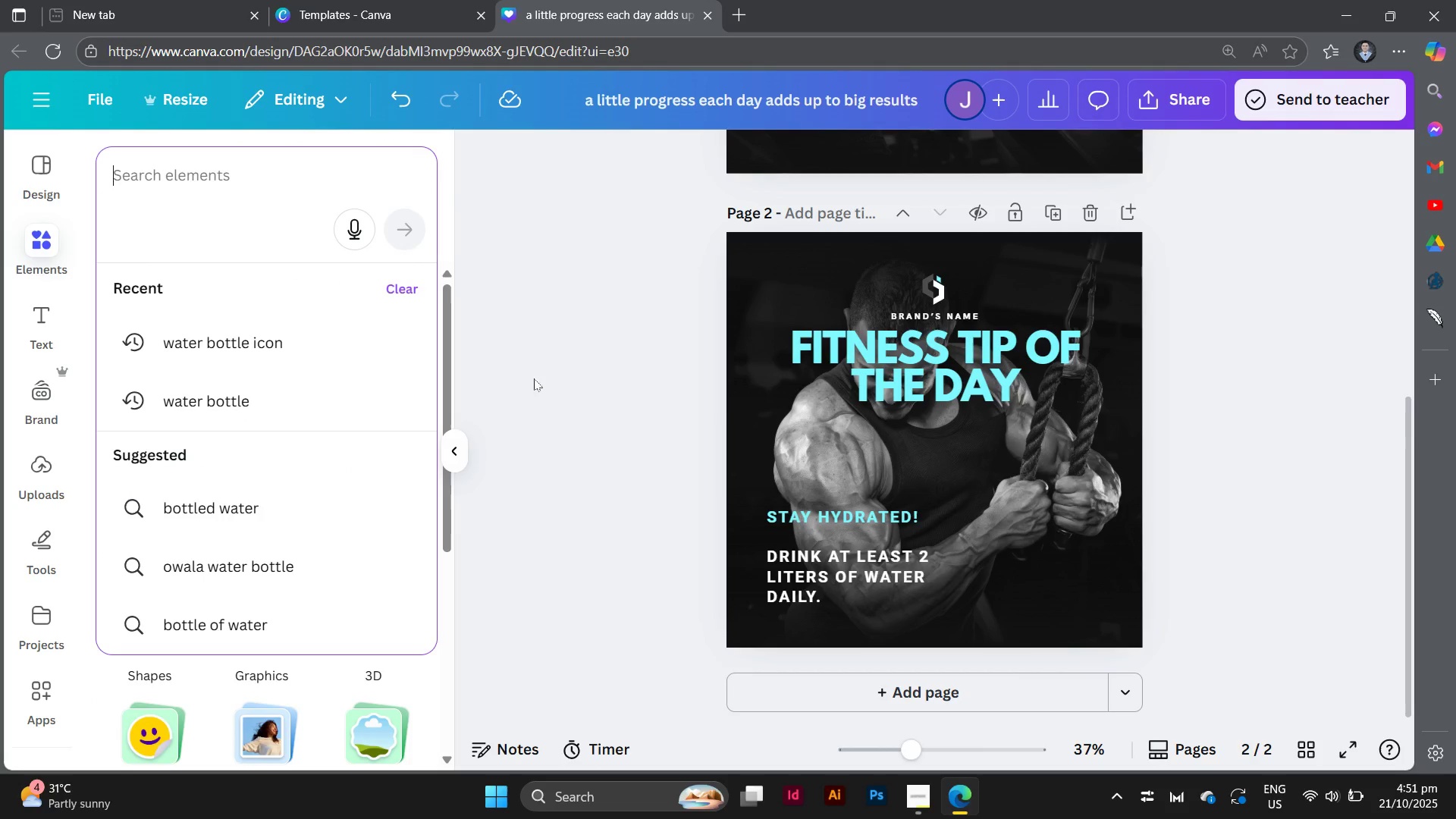 
left_click([551, 396])
 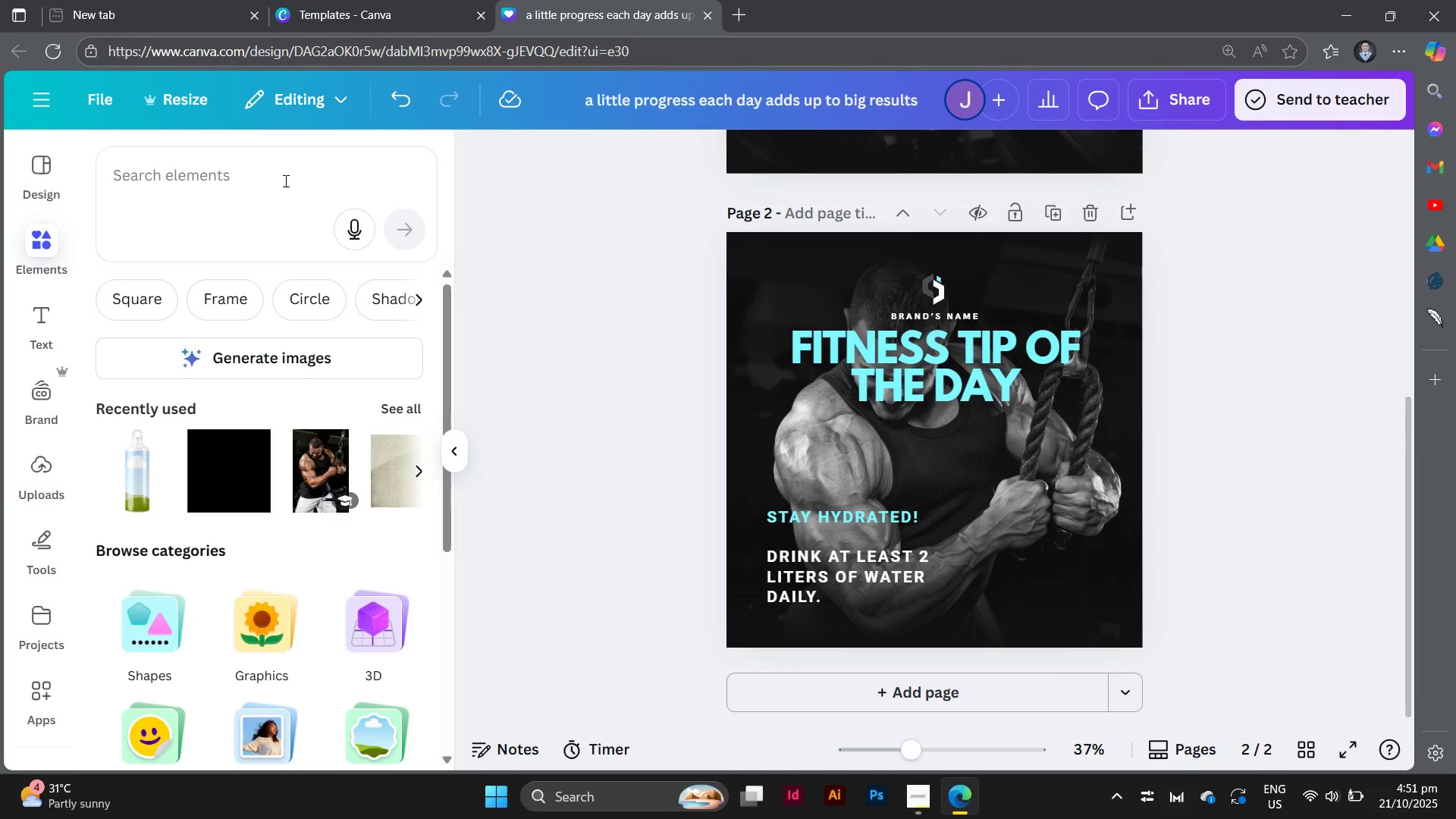 
left_click([284, 180])
 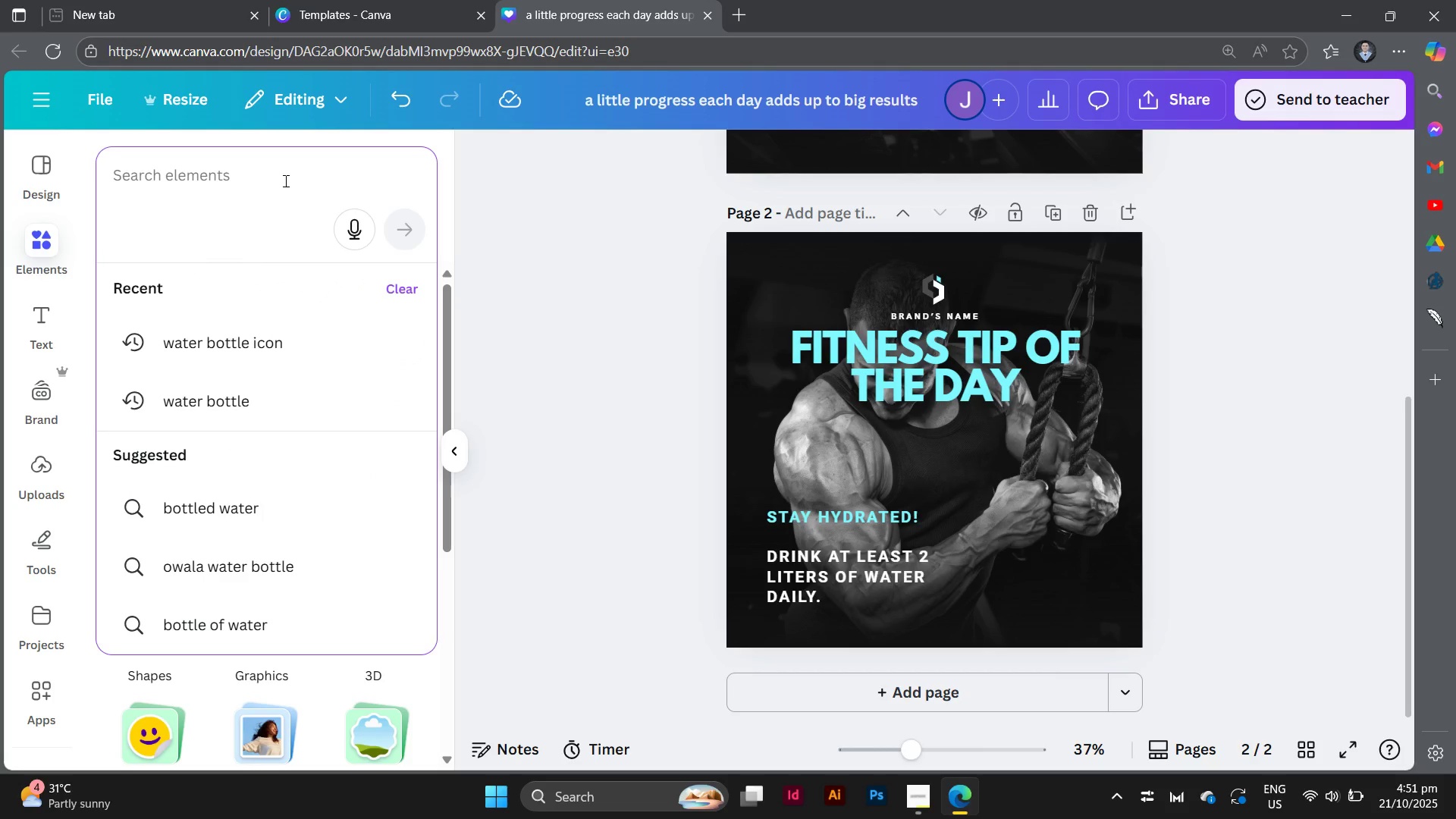 
type(fitness)
 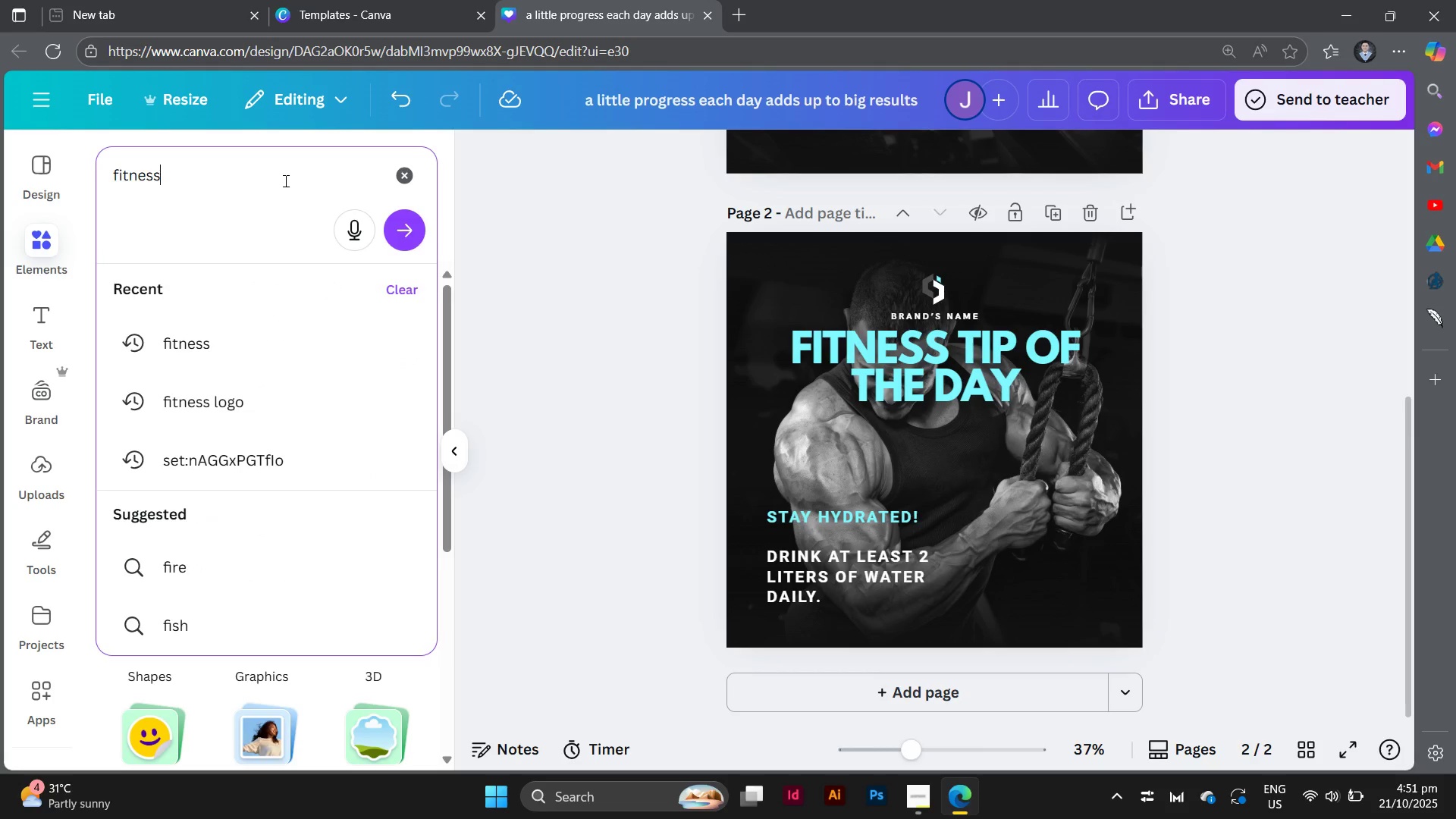 
key(Enter)
 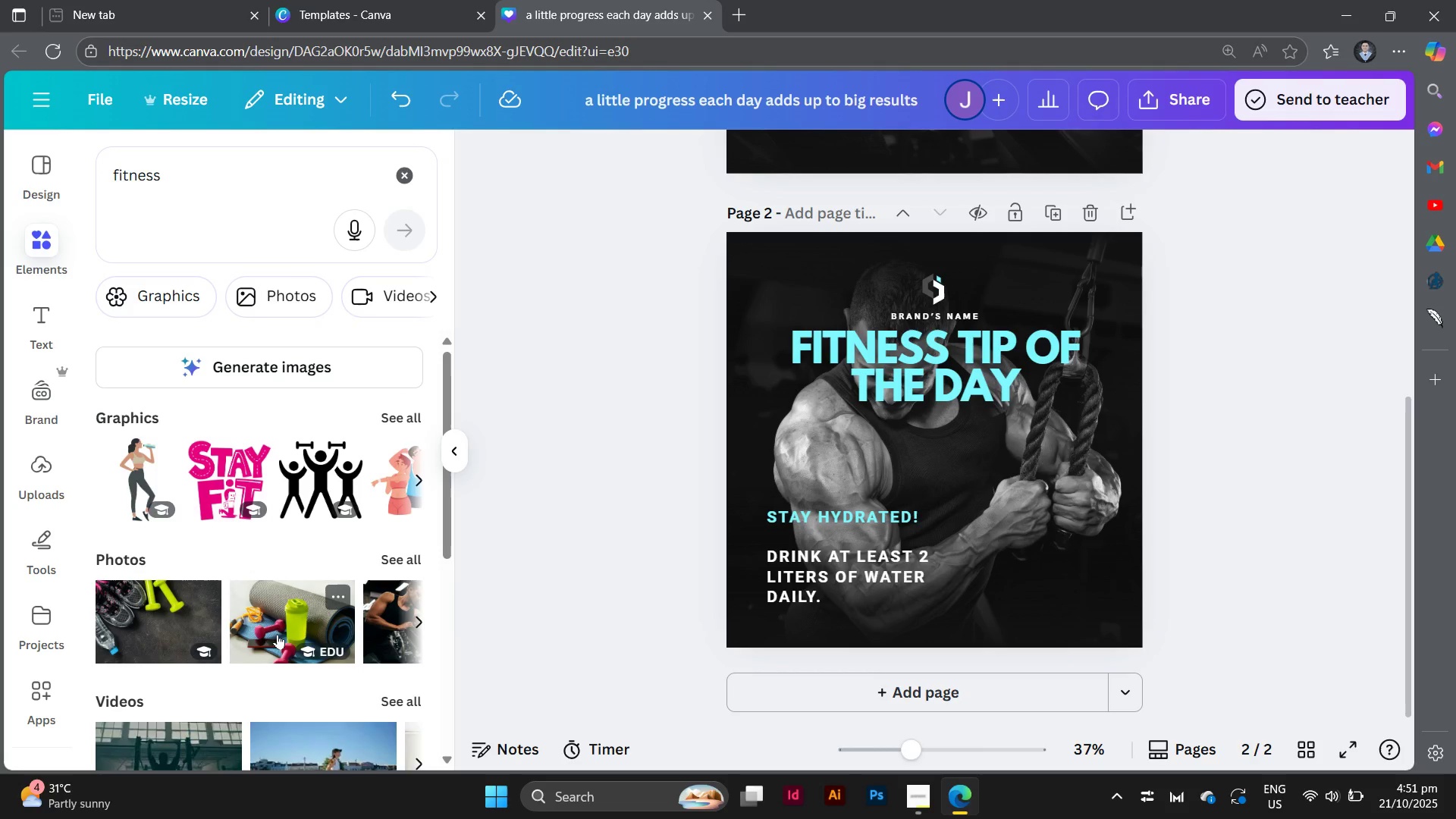 
wait(5.14)
 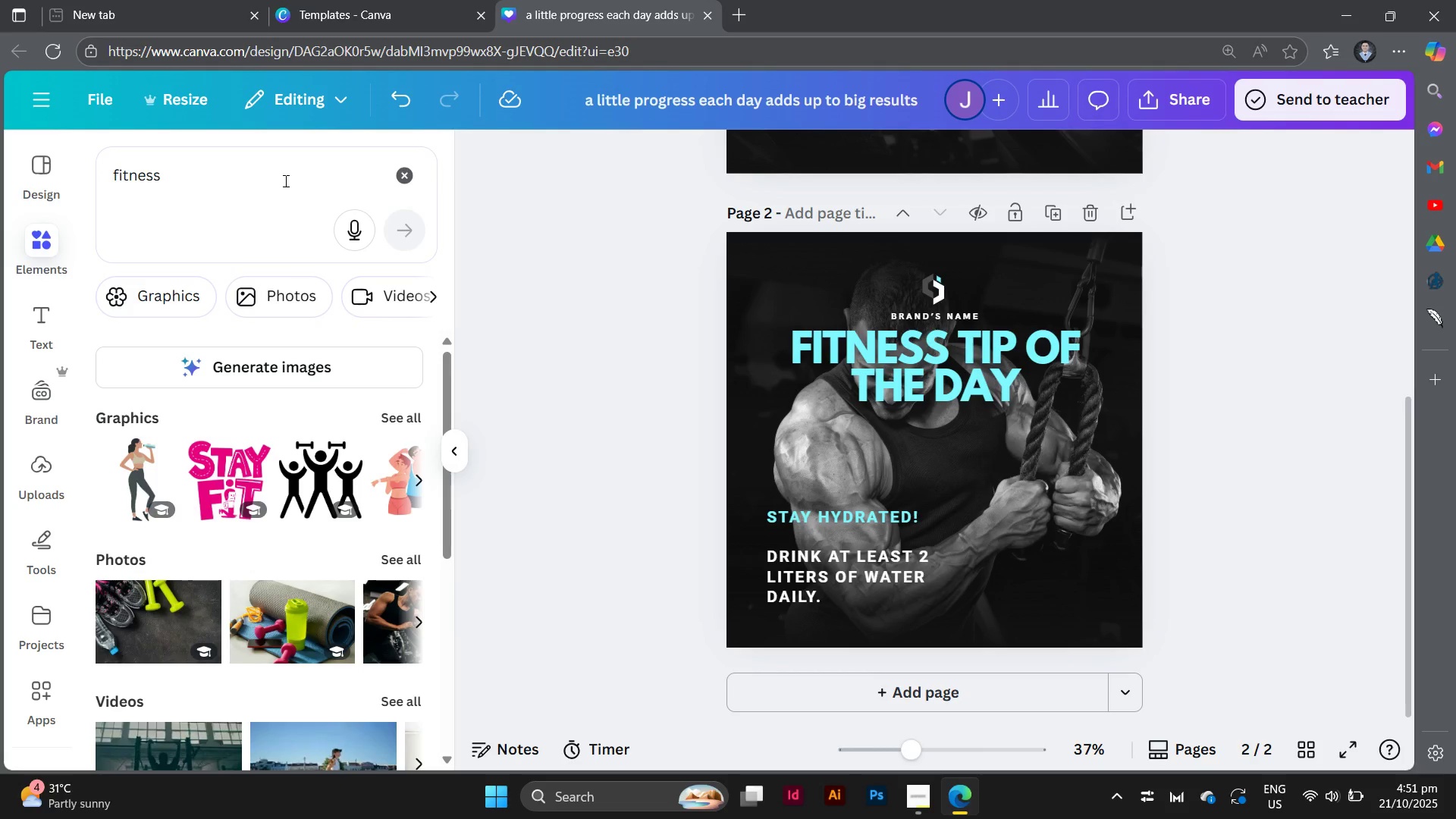 
left_click([396, 566])
 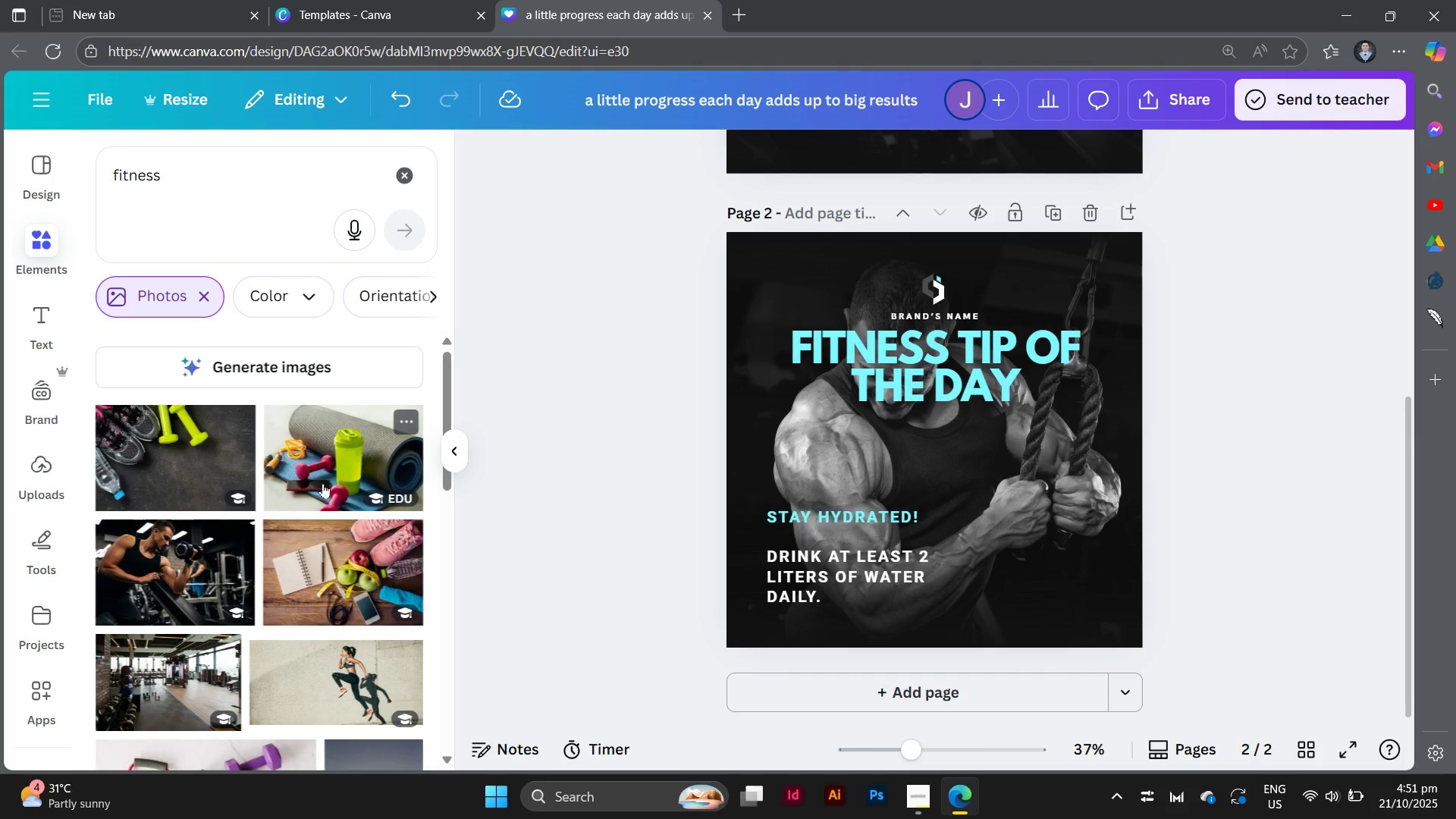 
left_click_drag(start_coordinate=[321, 469], to_coordinate=[1009, 416])
 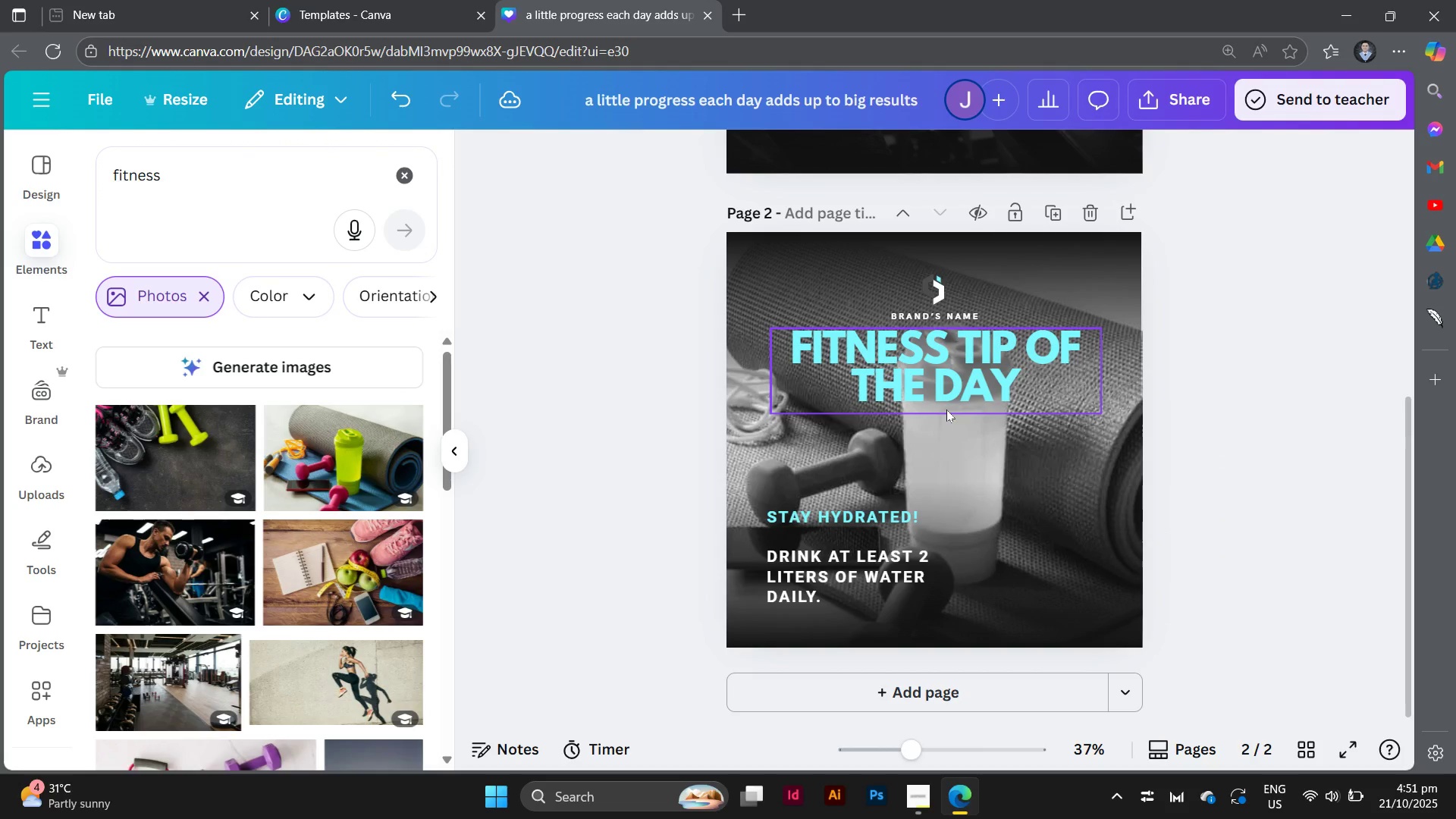 
double_click([974, 439])
 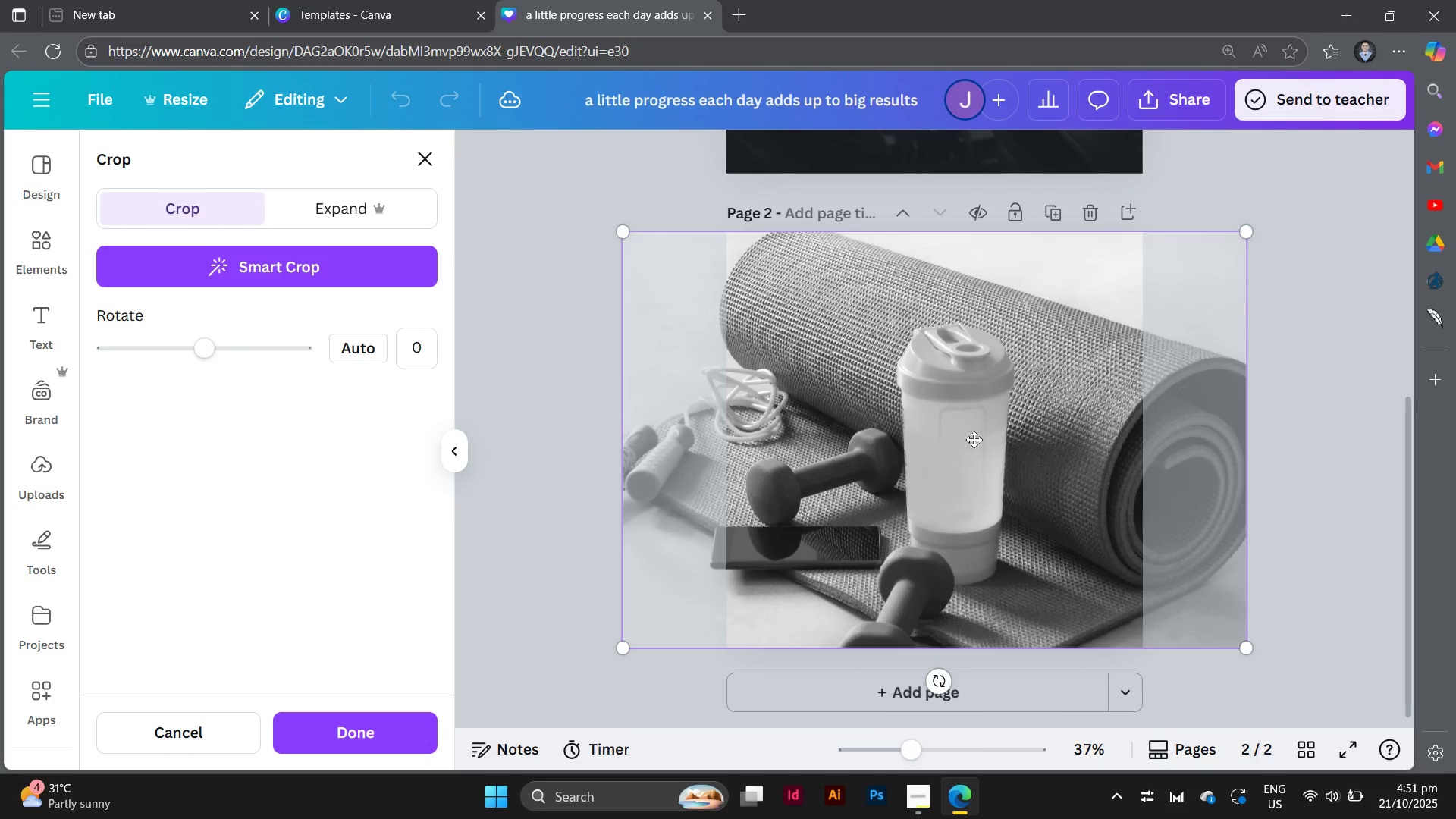 
left_click_drag(start_coordinate=[974, 439], to_coordinate=[1115, 440])
 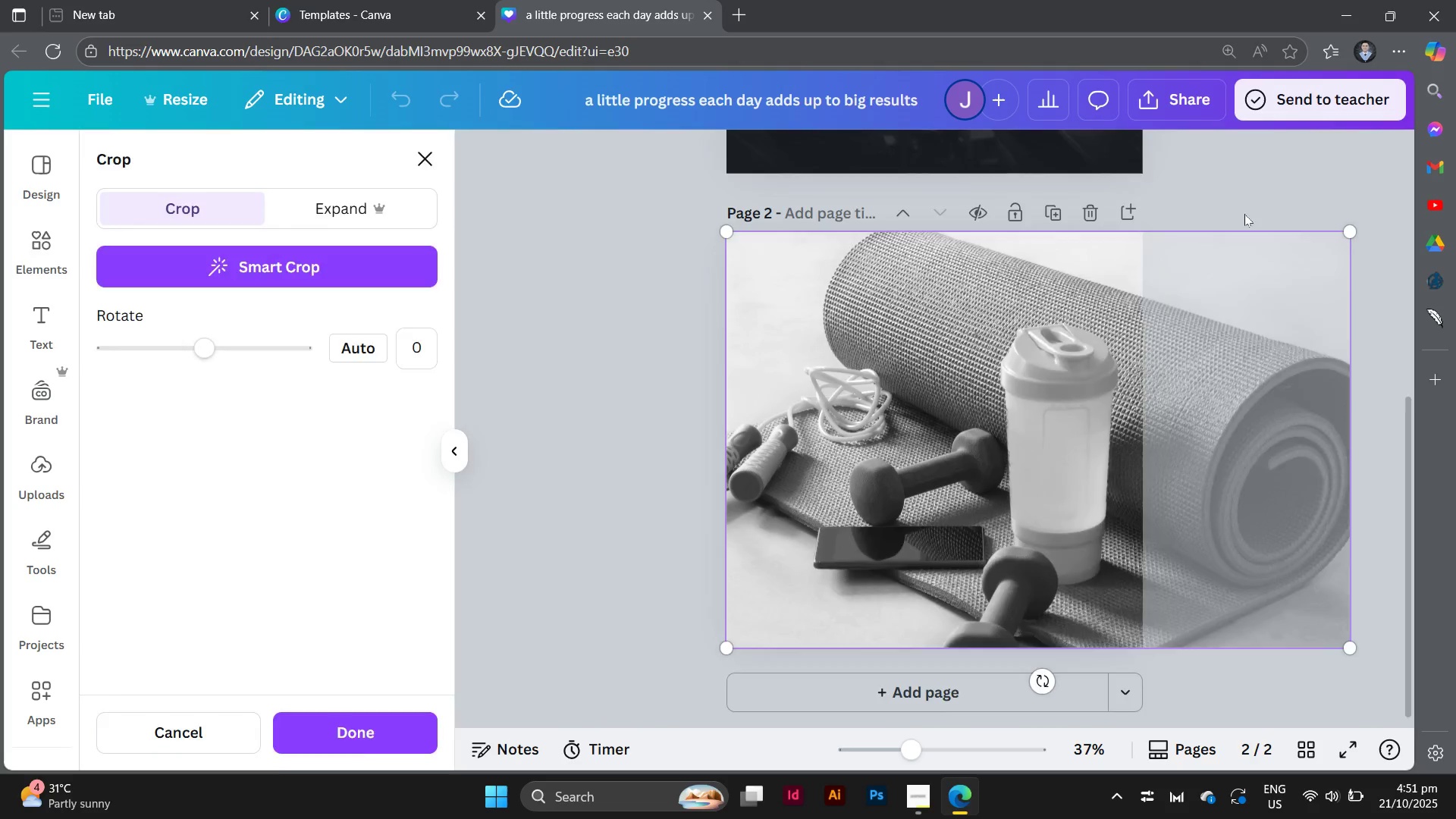 
left_click([1244, 214])
 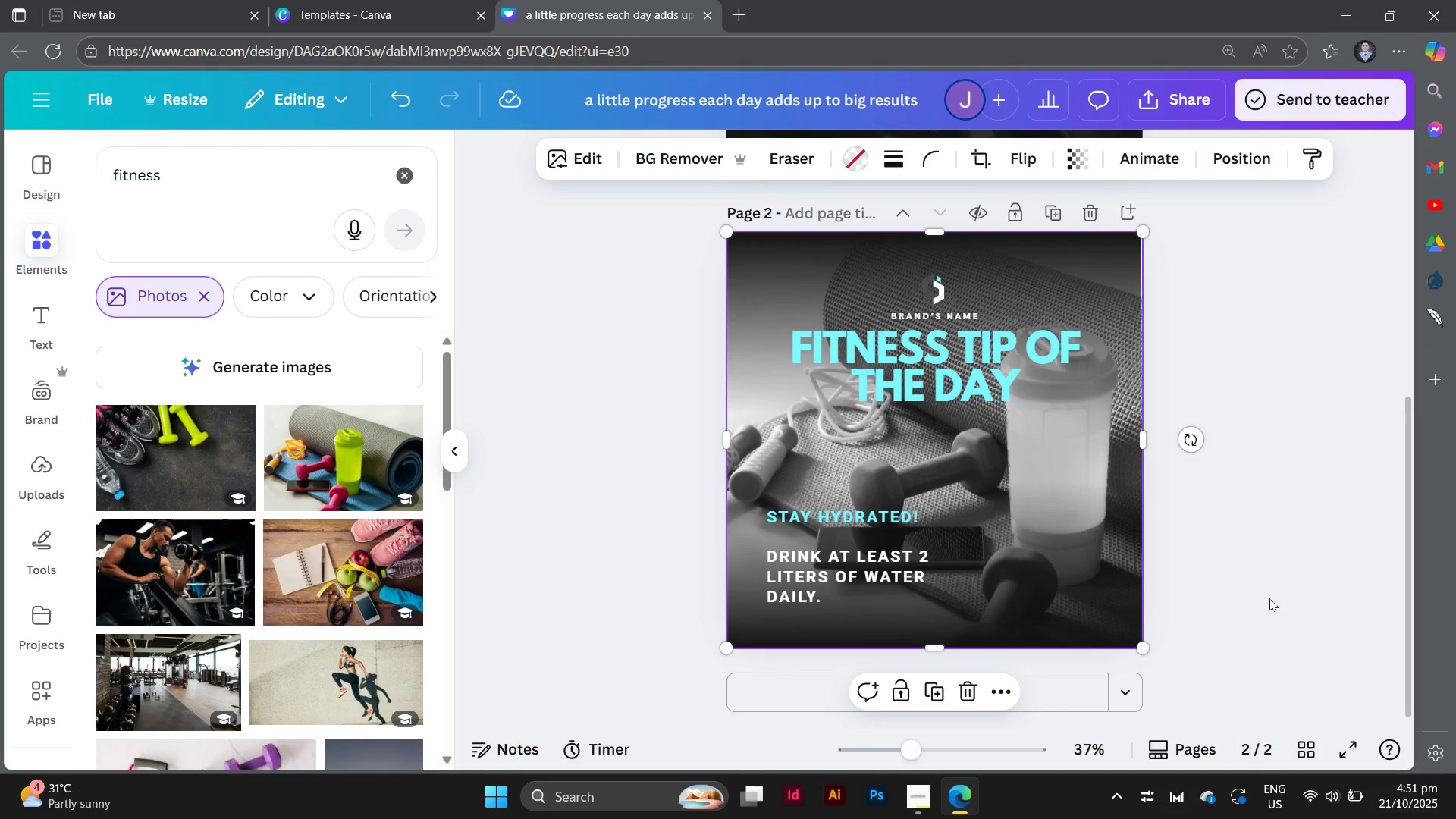 
scroll: coordinate [1269, 598], scroll_direction: up, amount: 2.0
 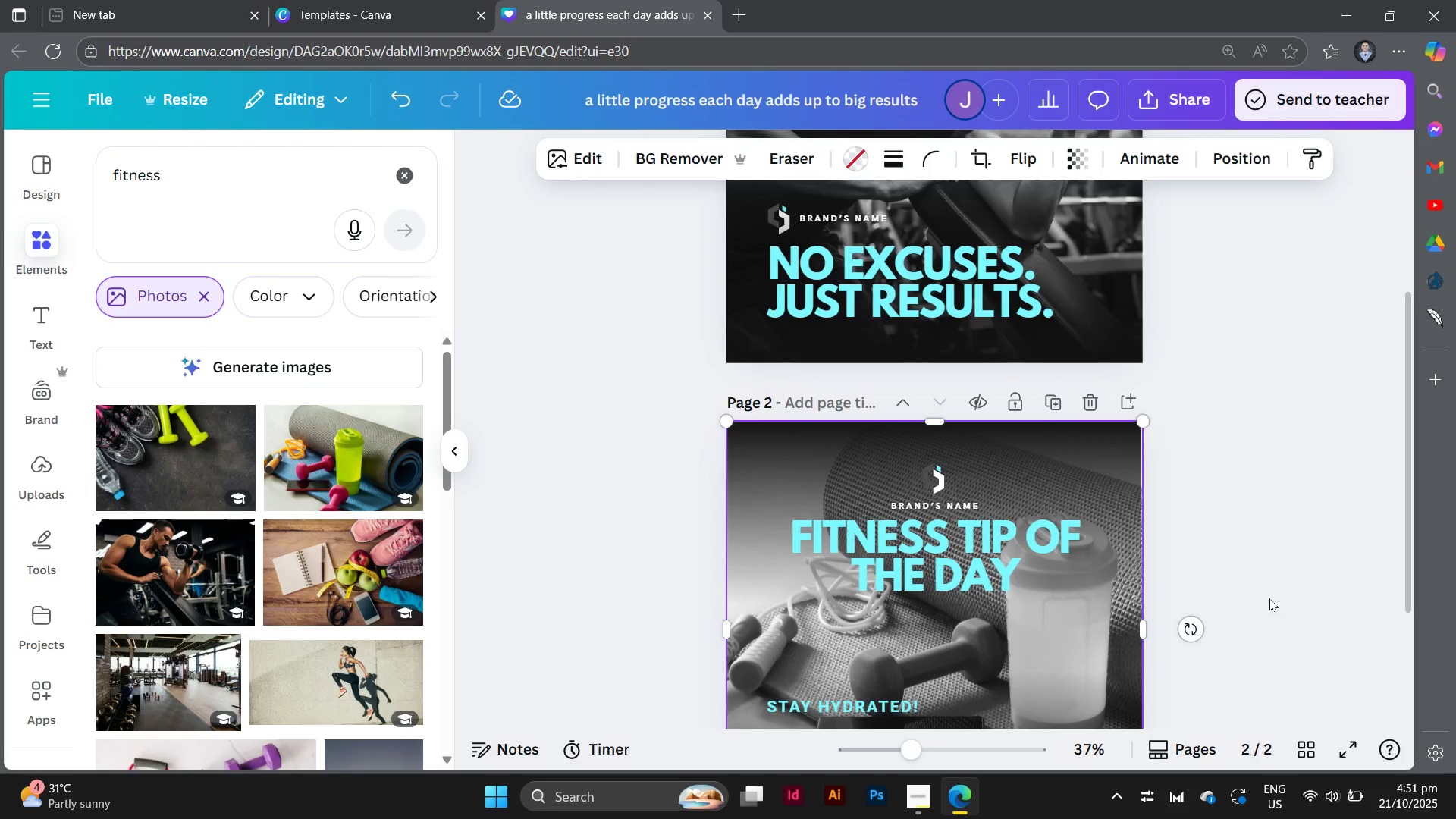 
scroll: coordinate [282, 499], scroll_direction: down, amount: 10.0
 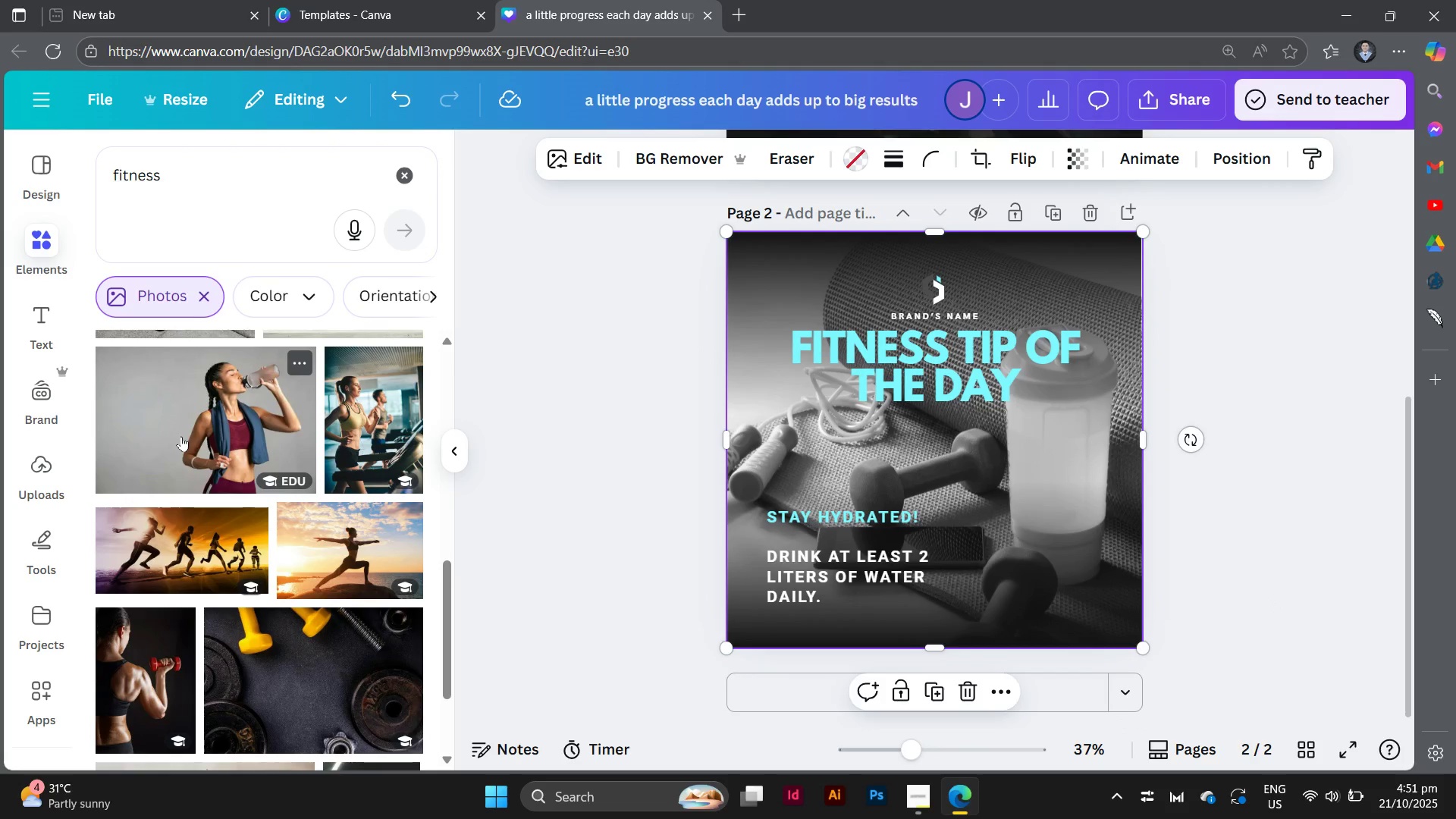 
left_click_drag(start_coordinate=[181, 436], to_coordinate=[1021, 455])
 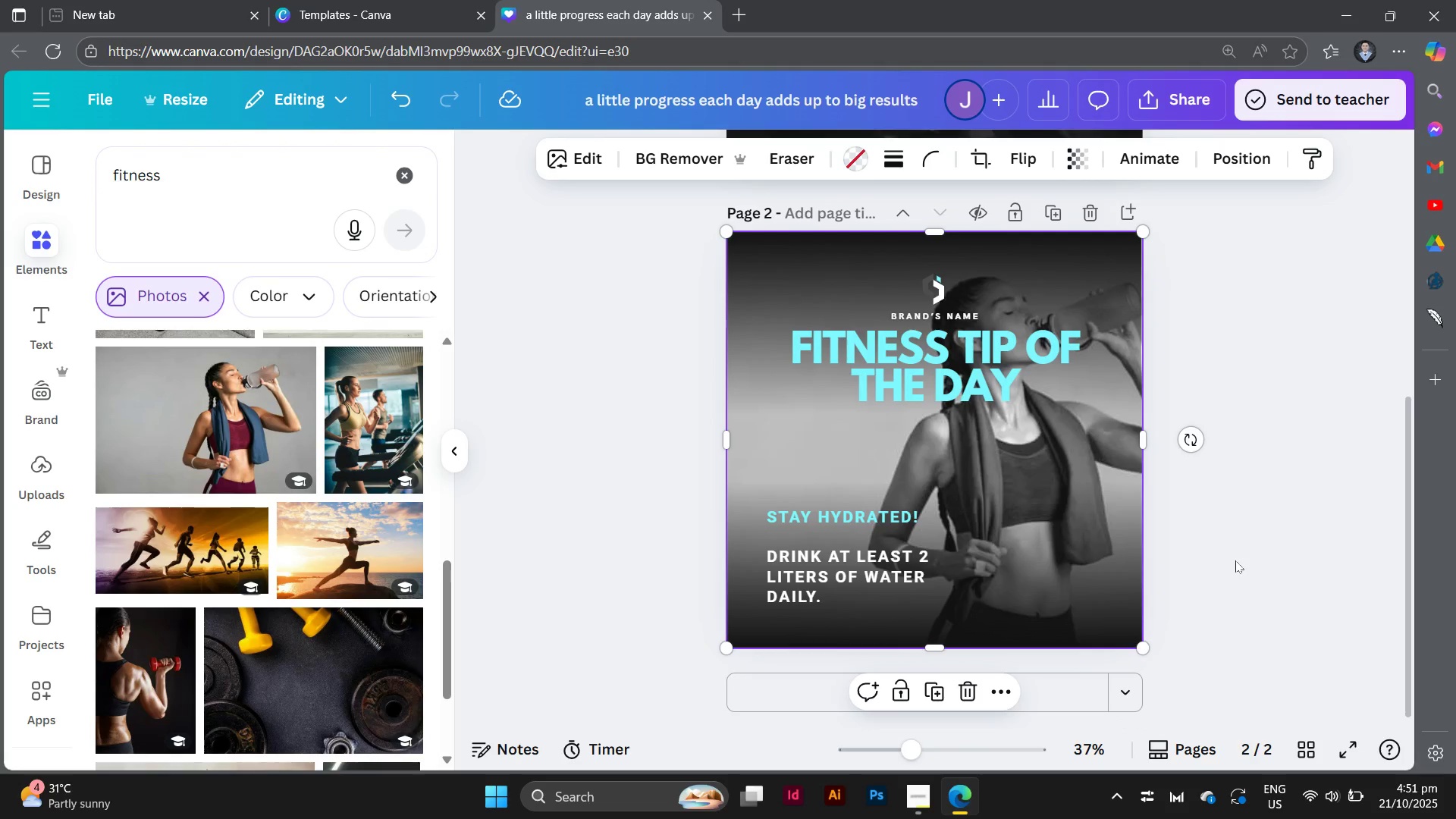 
left_click([1235, 560])
 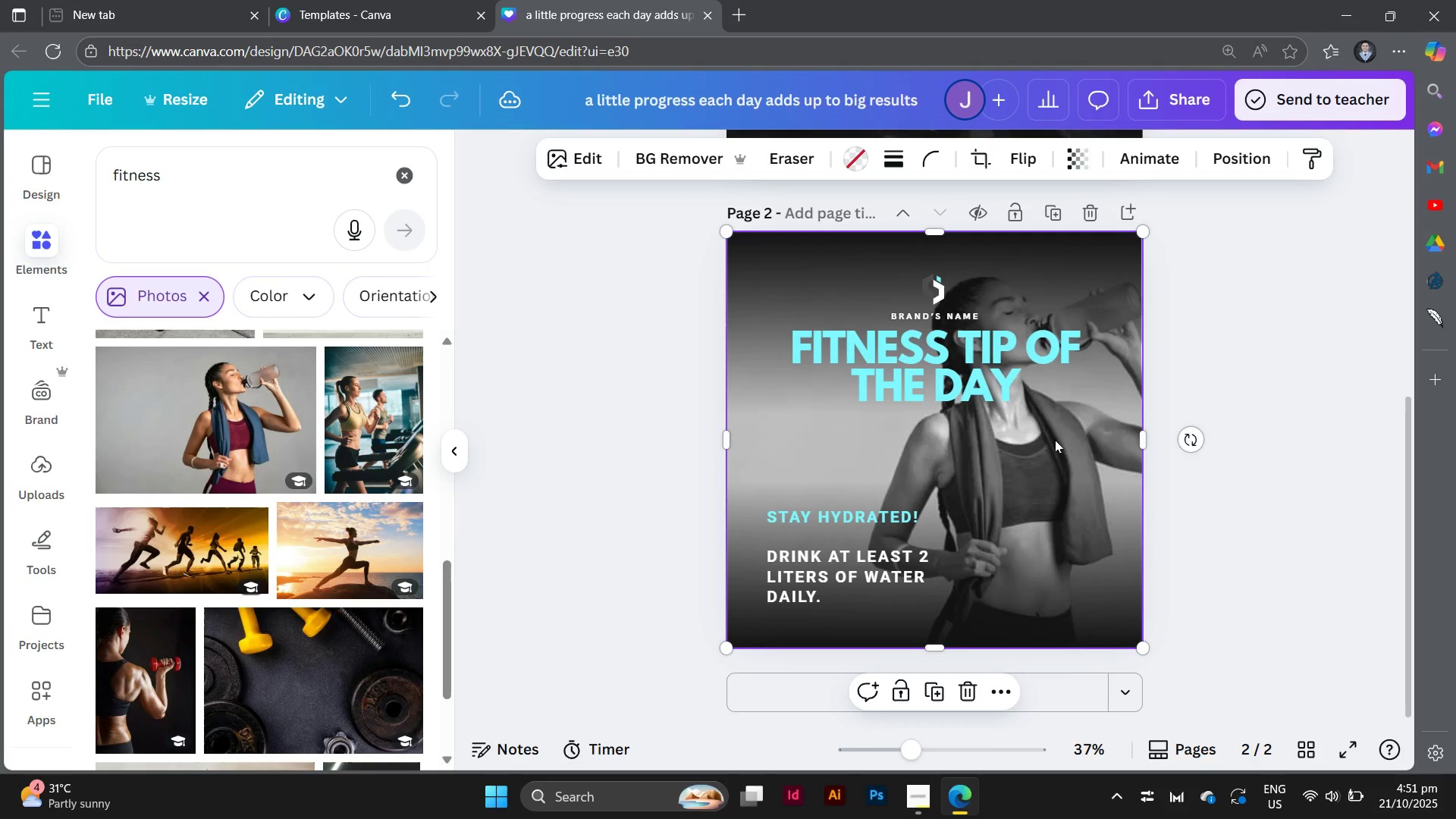 
double_click([1055, 440])
 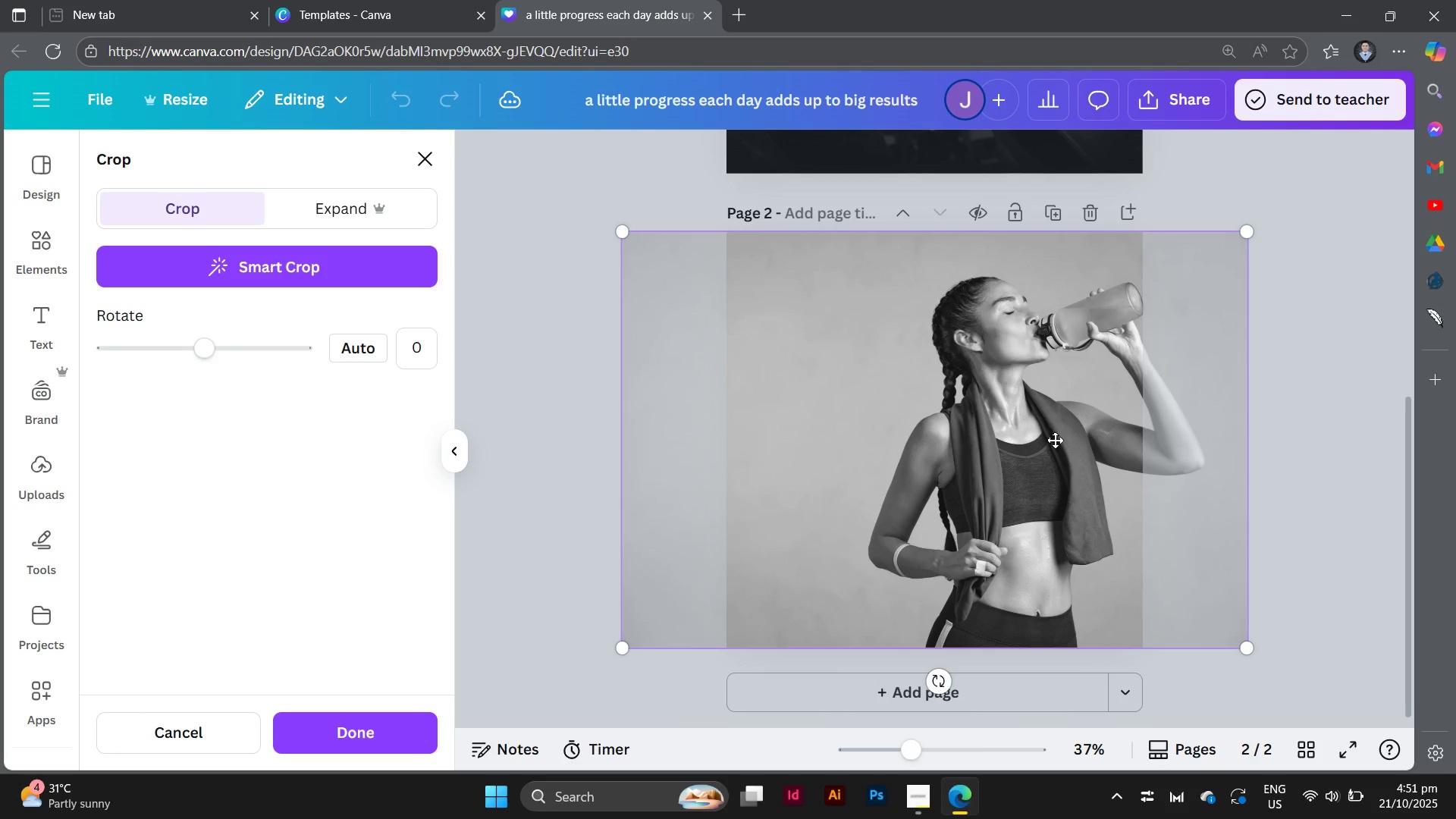 
left_click_drag(start_coordinate=[1055, 440], to_coordinate=[995, 446])
 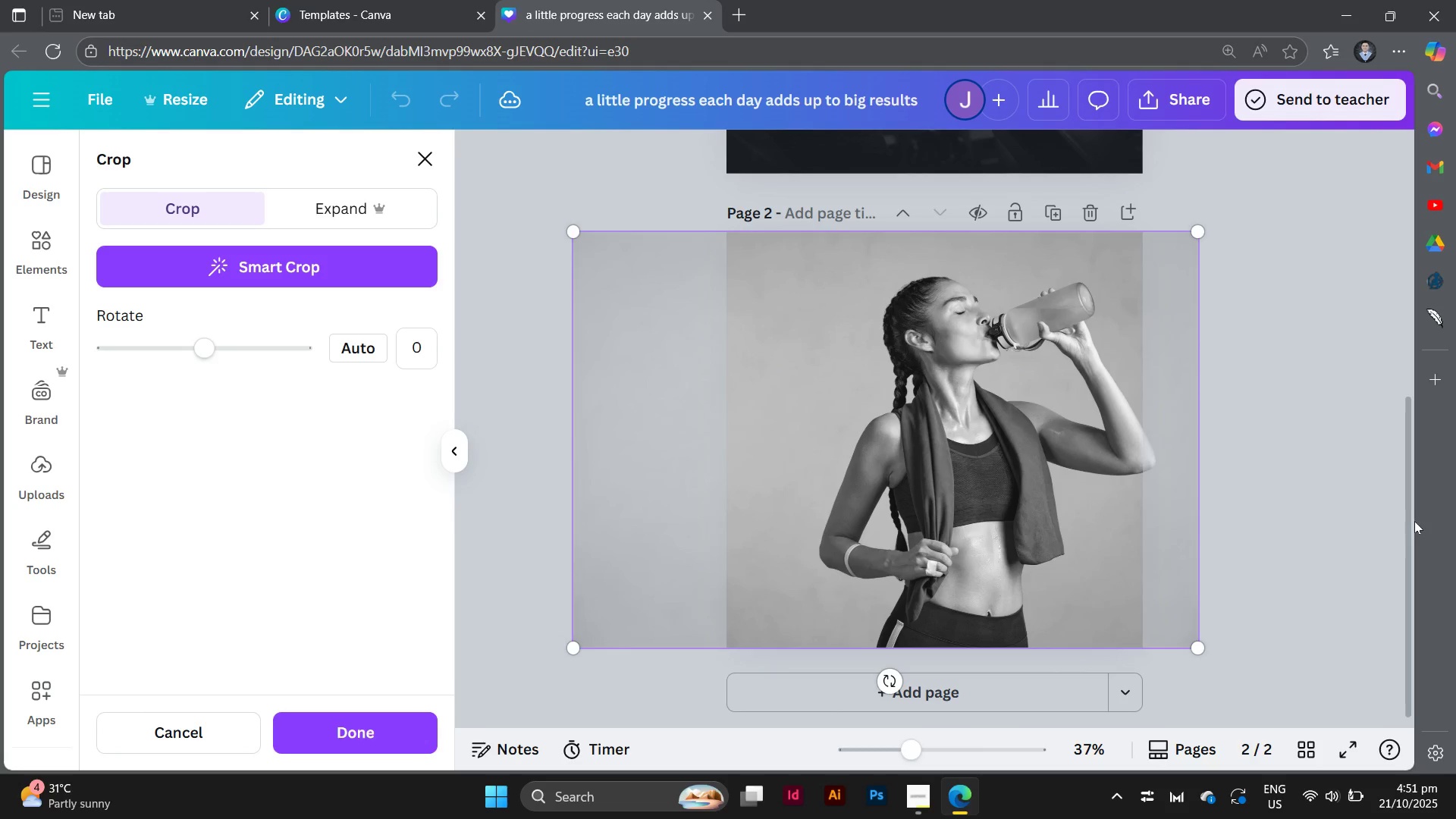 
left_click([1414, 521])
 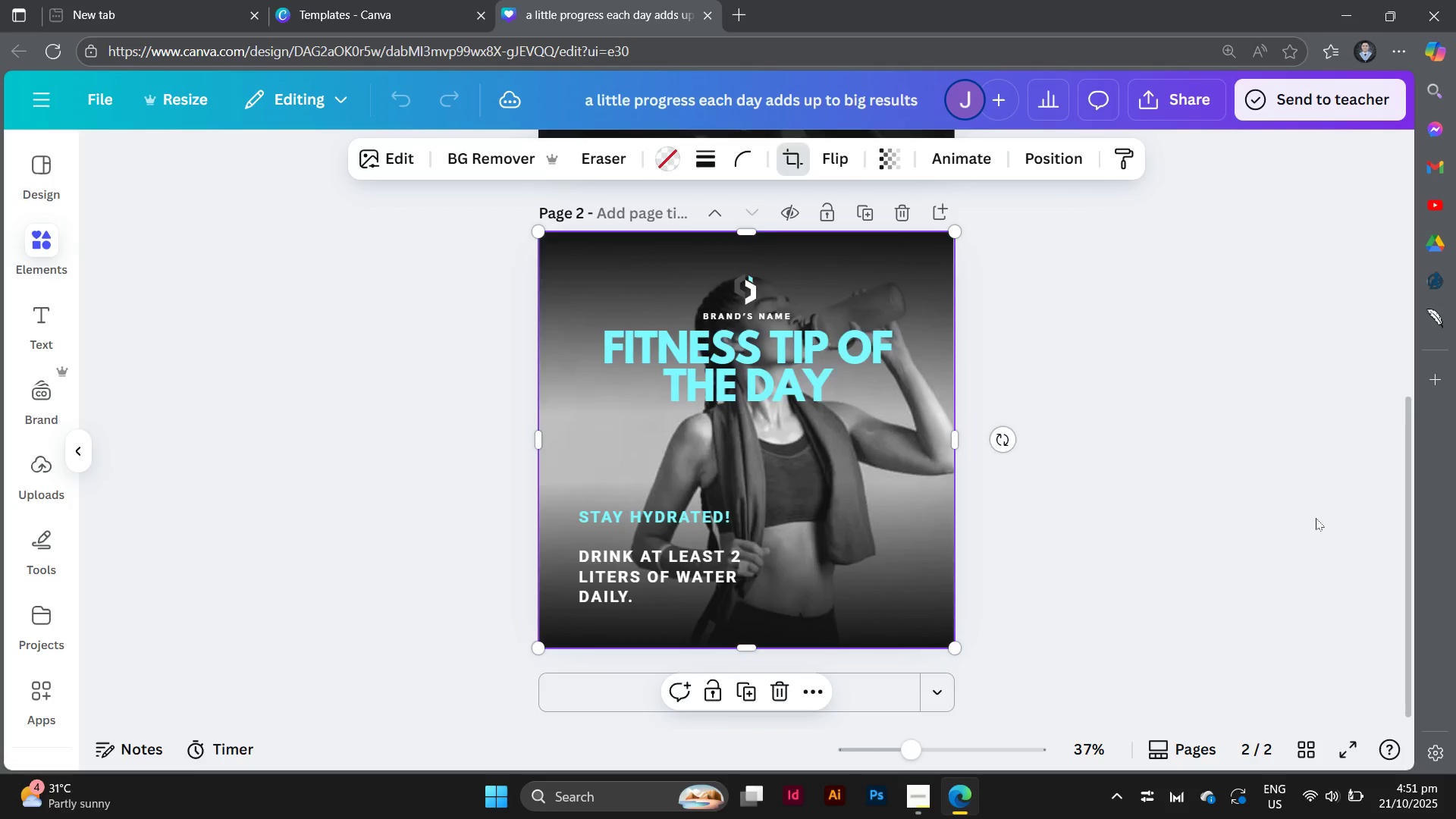 
double_click([1316, 518])
 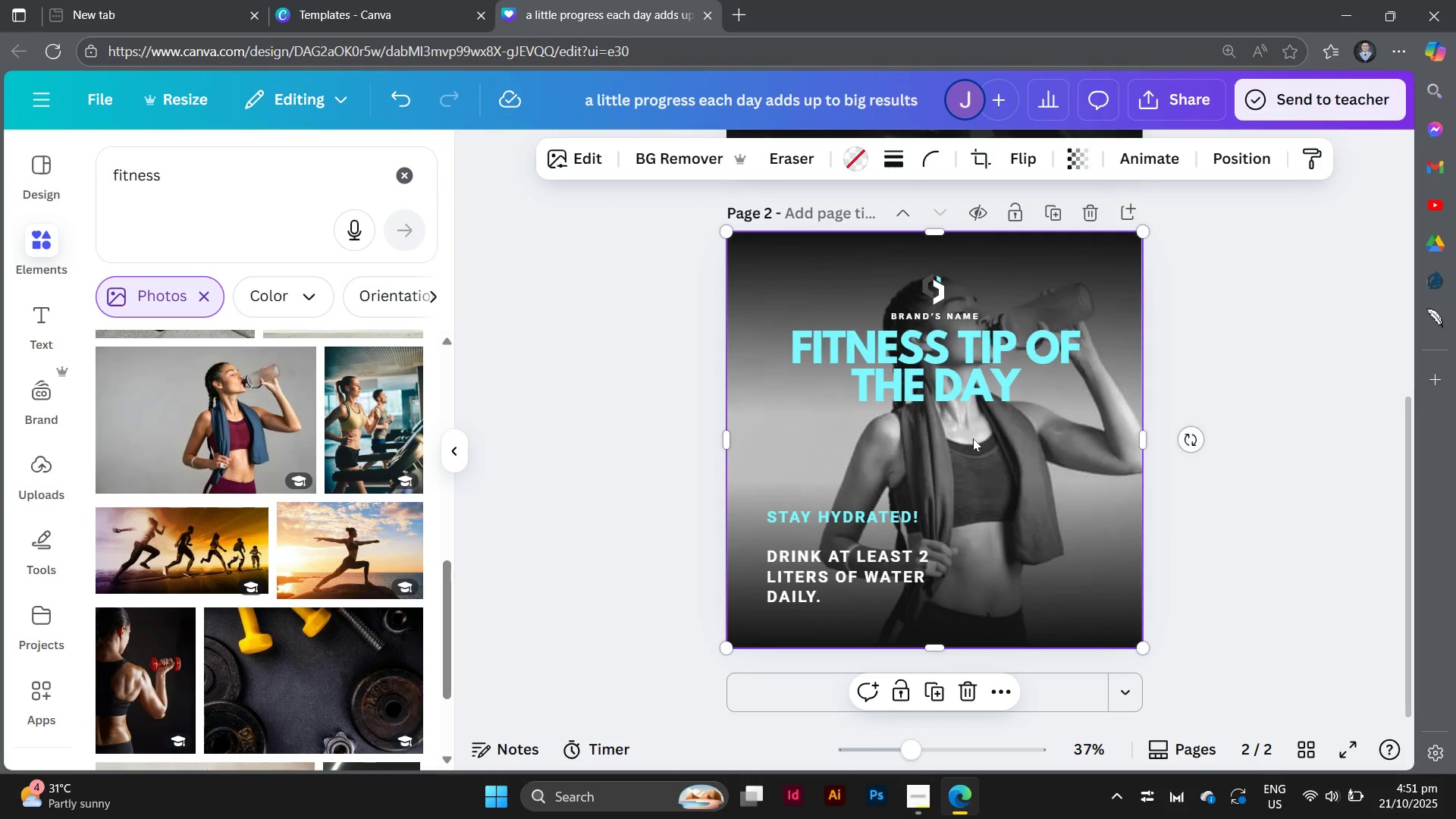 
double_click([971, 438])
 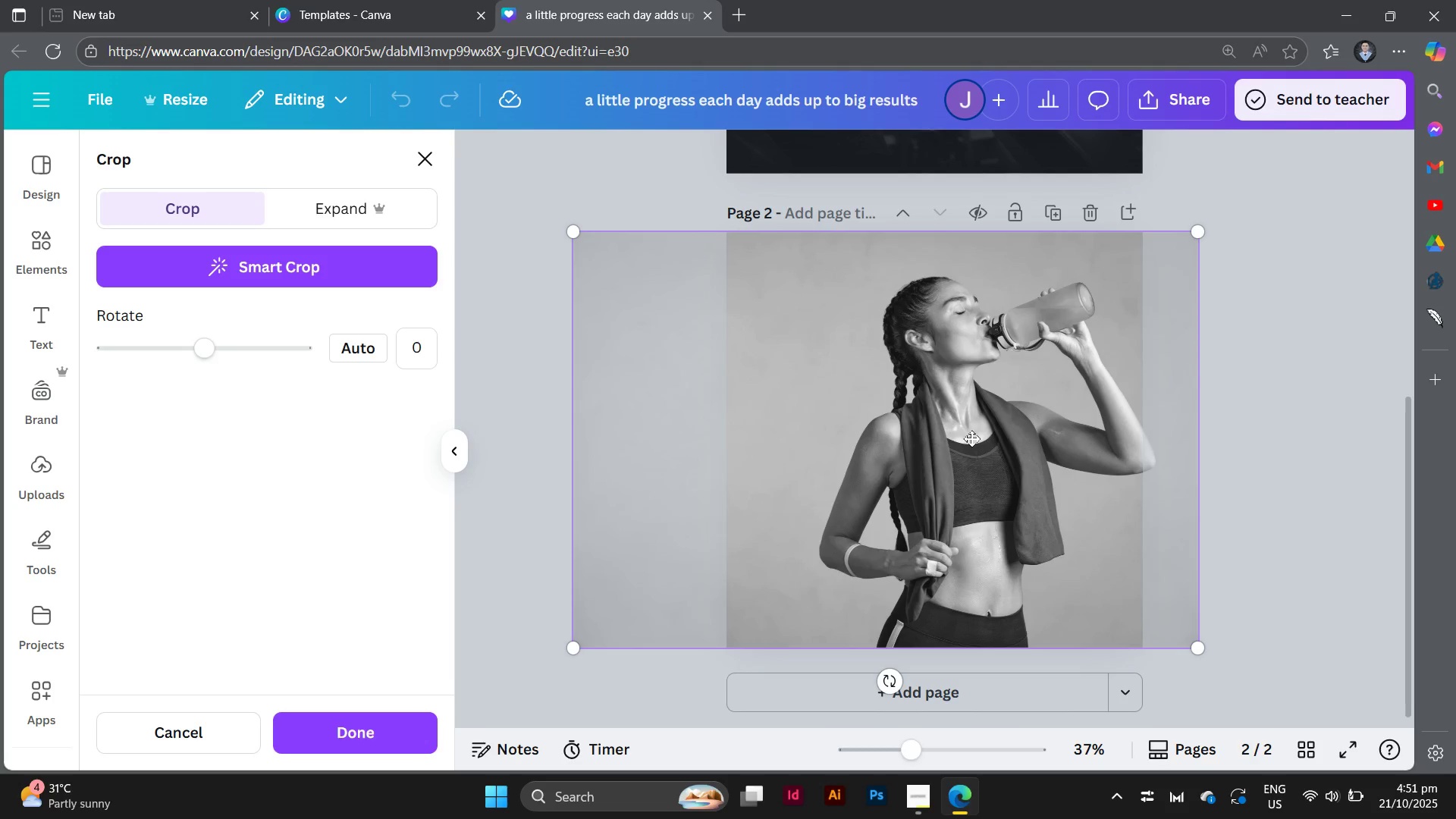 
left_click_drag(start_coordinate=[971, 438], to_coordinate=[942, 435])
 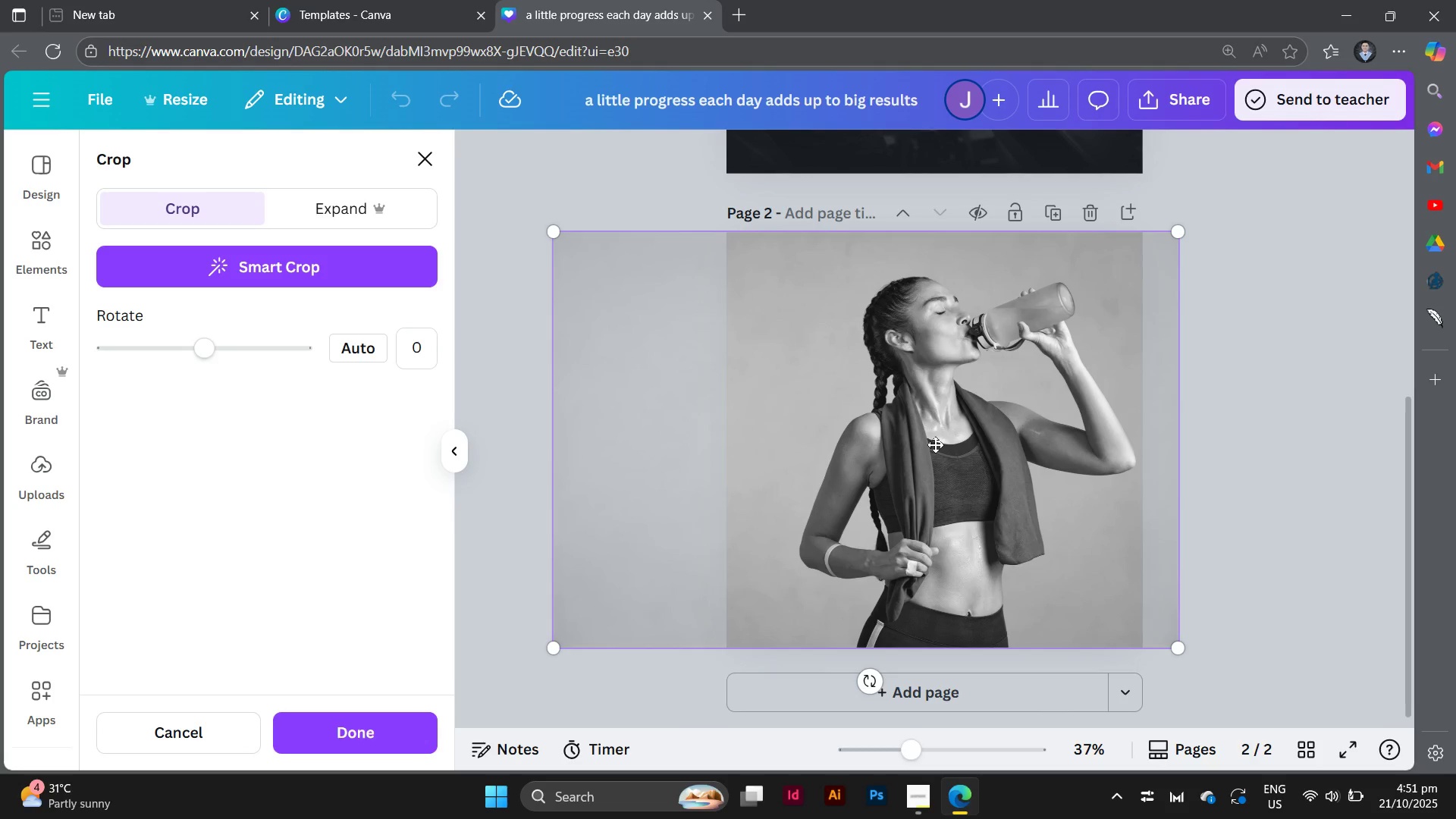 
left_click_drag(start_coordinate=[935, 444], to_coordinate=[902, 447])
 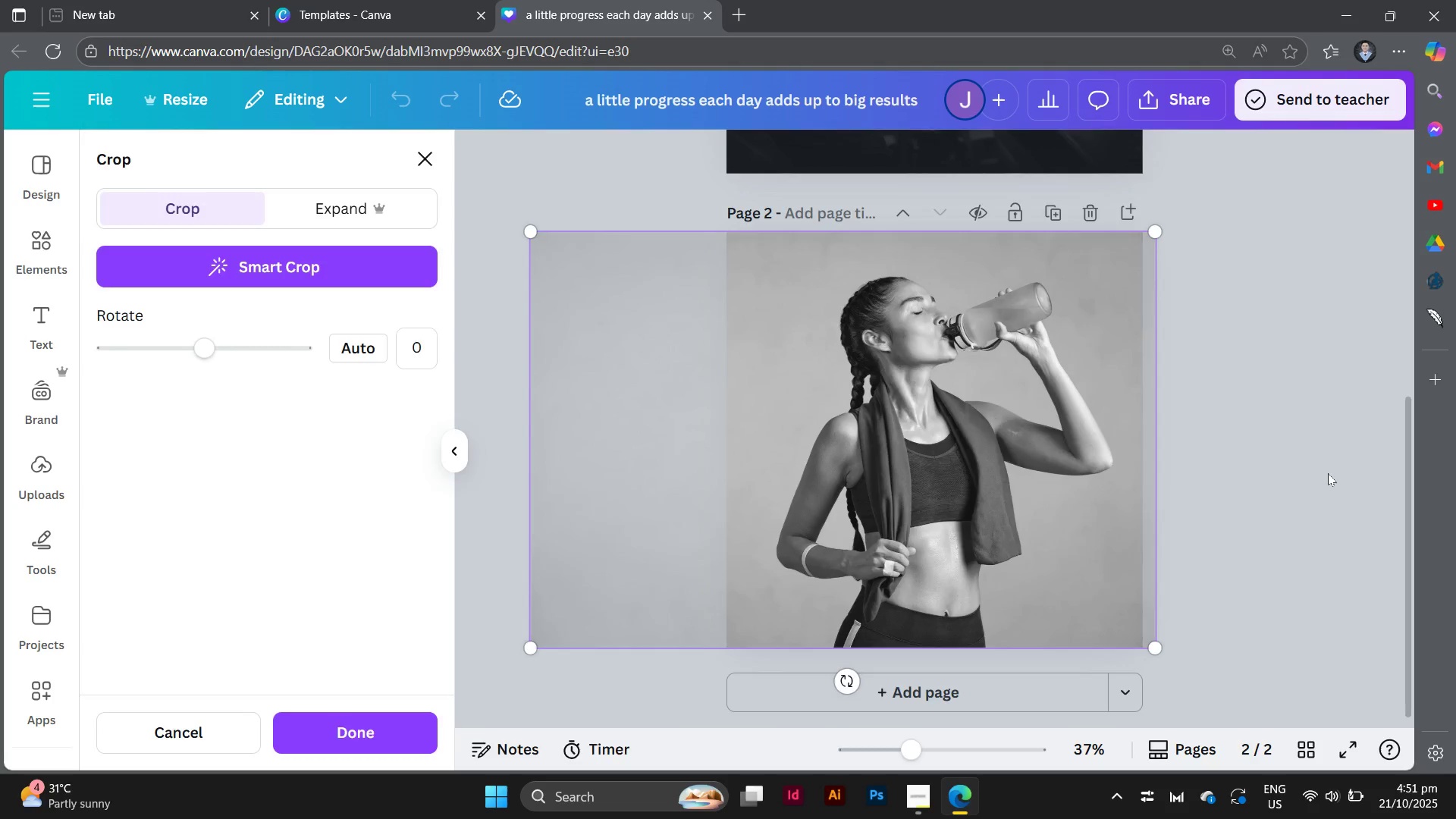 
left_click([1328, 473])
 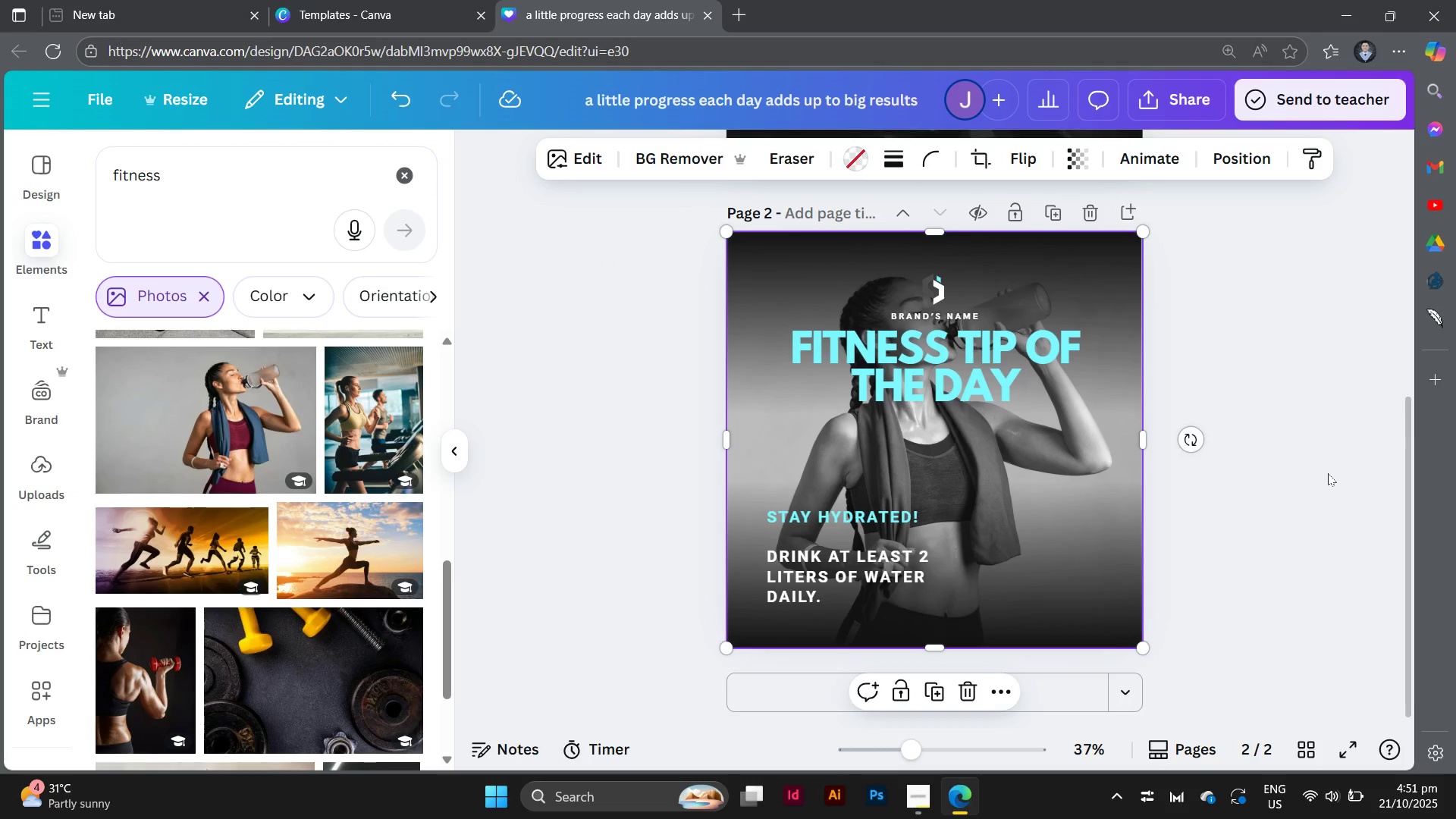 
scroll: coordinate [1328, 473], scroll_direction: up, amount: 1.0
 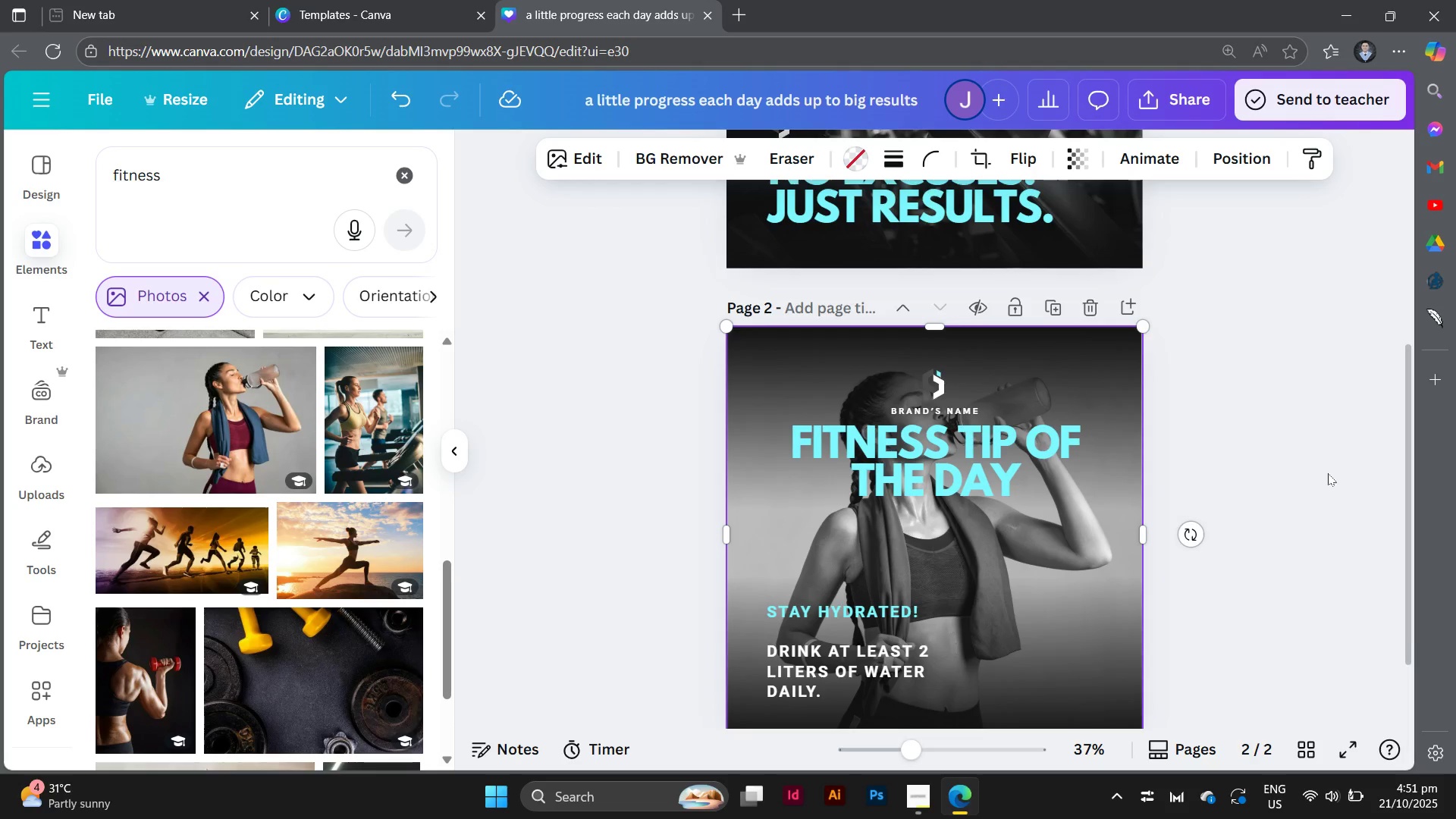 
scroll: coordinate [1328, 473], scroll_direction: down, amount: 2.0
 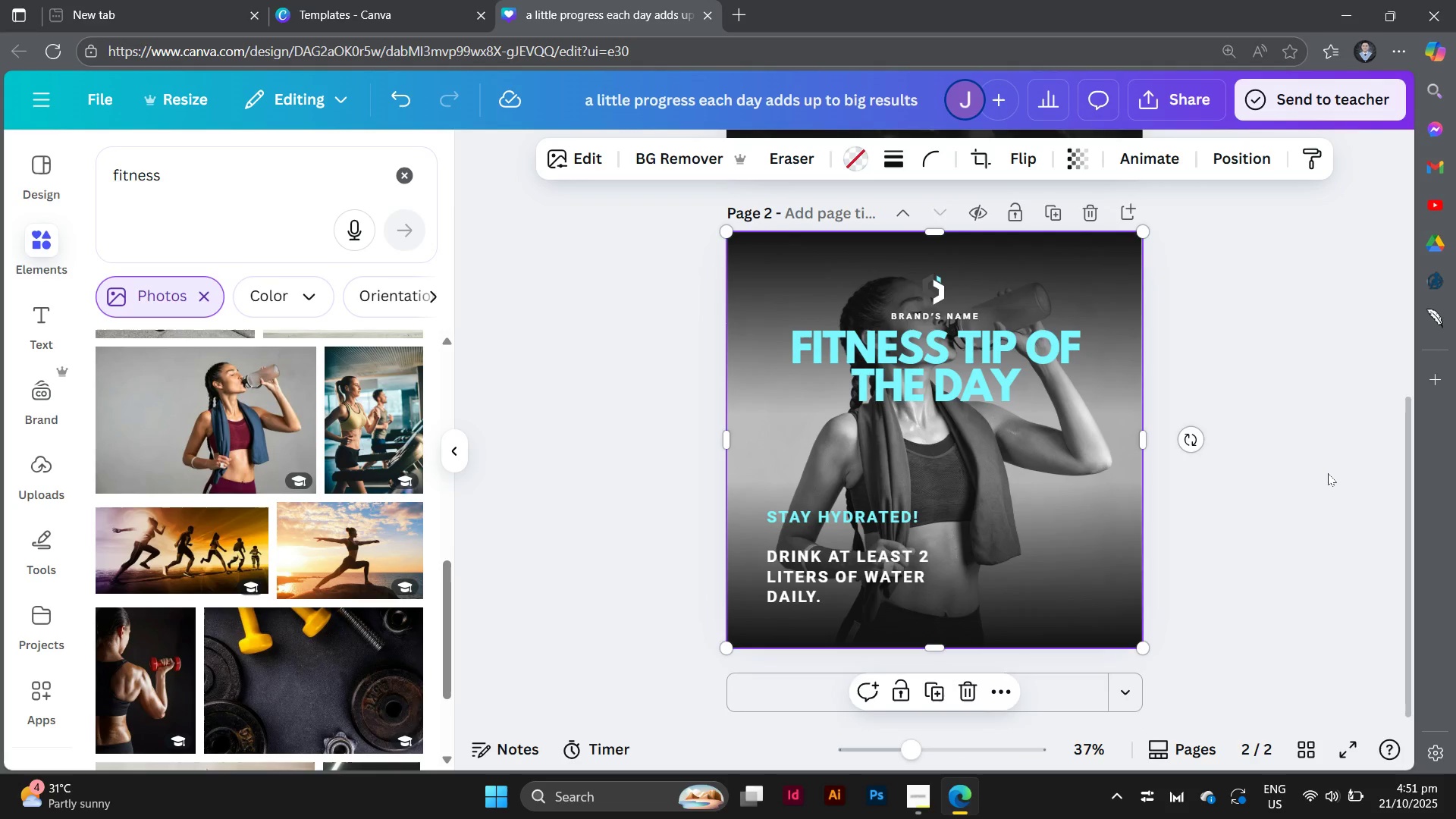 
scroll: coordinate [1328, 473], scroll_direction: none, amount: 0.0
 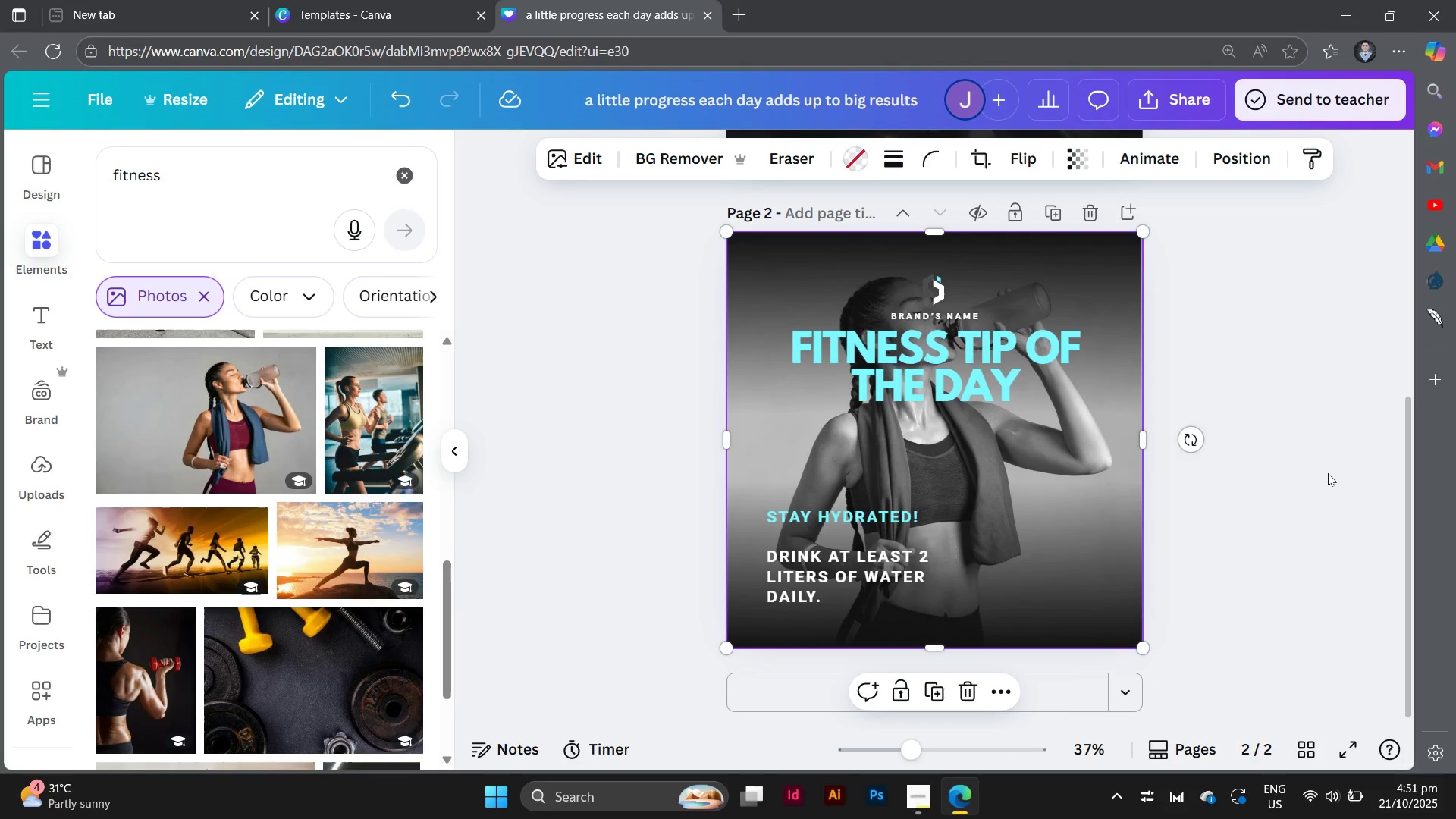 
scroll: coordinate [1328, 473], scroll_direction: up, amount: 1.0
 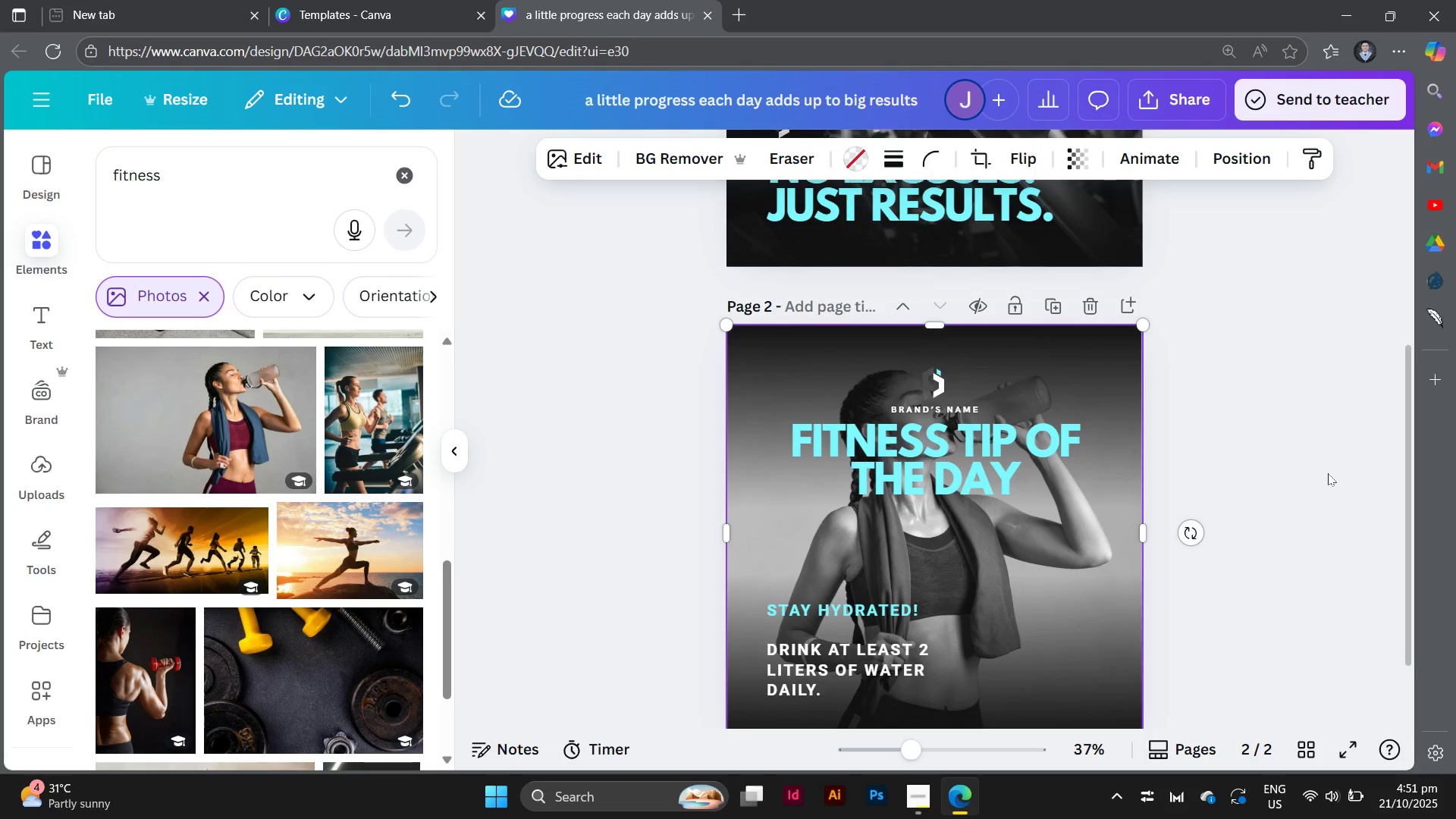 
scroll: coordinate [1328, 473], scroll_direction: down, amount: 1.0
 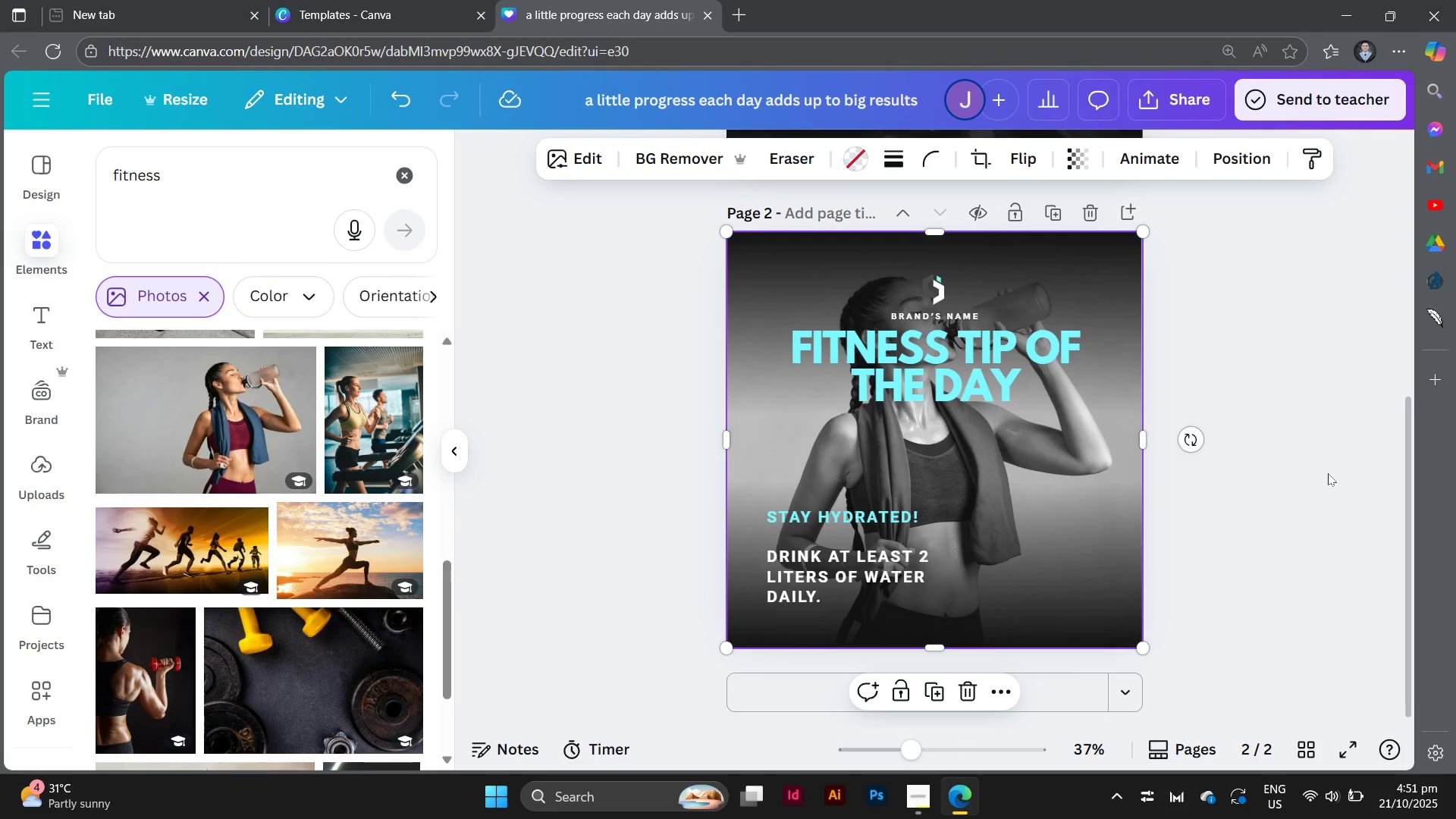 
scroll: coordinate [1328, 473], scroll_direction: up, amount: 3.0
 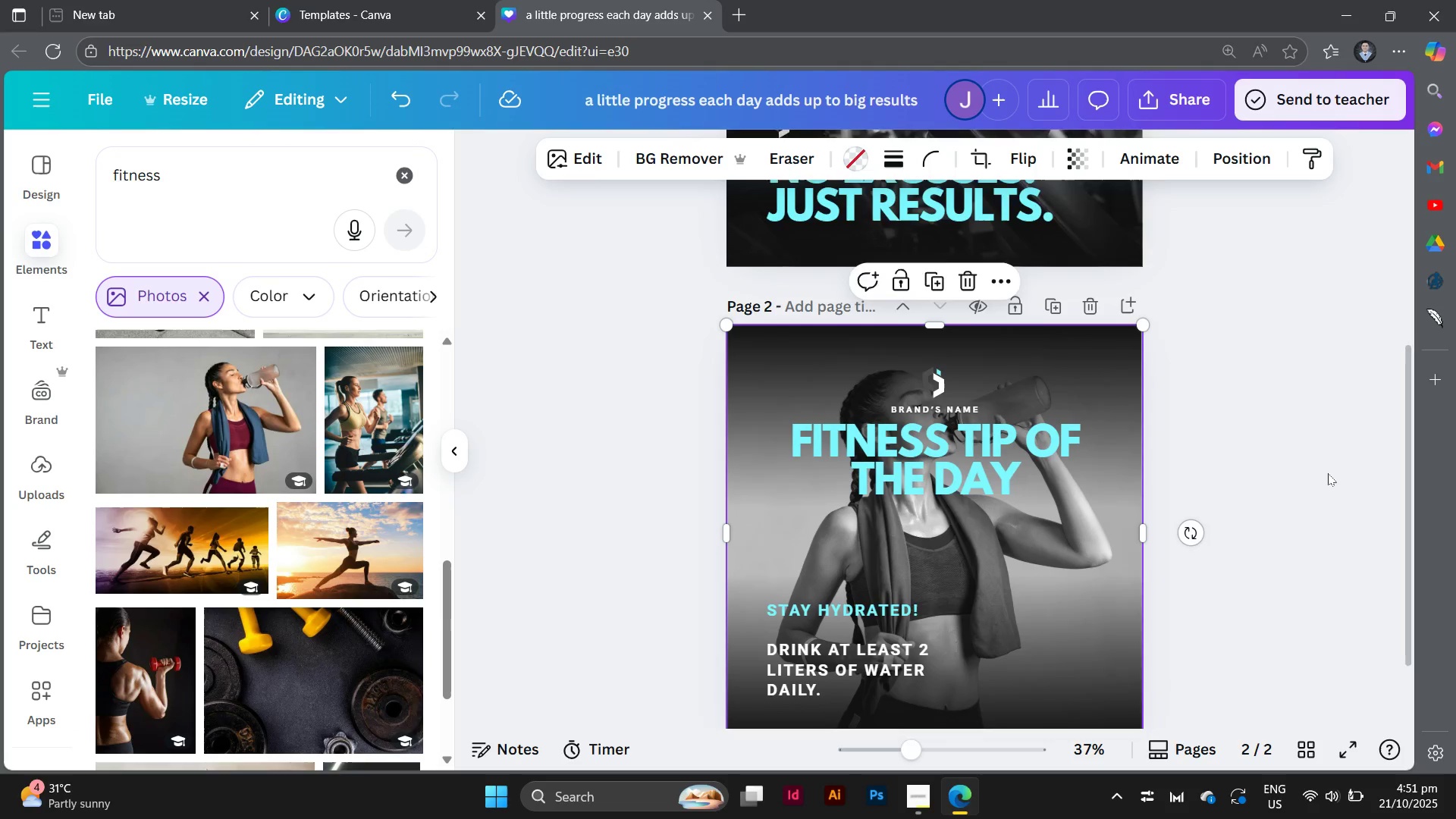 
scroll: coordinate [1328, 473], scroll_direction: down, amount: 2.0
 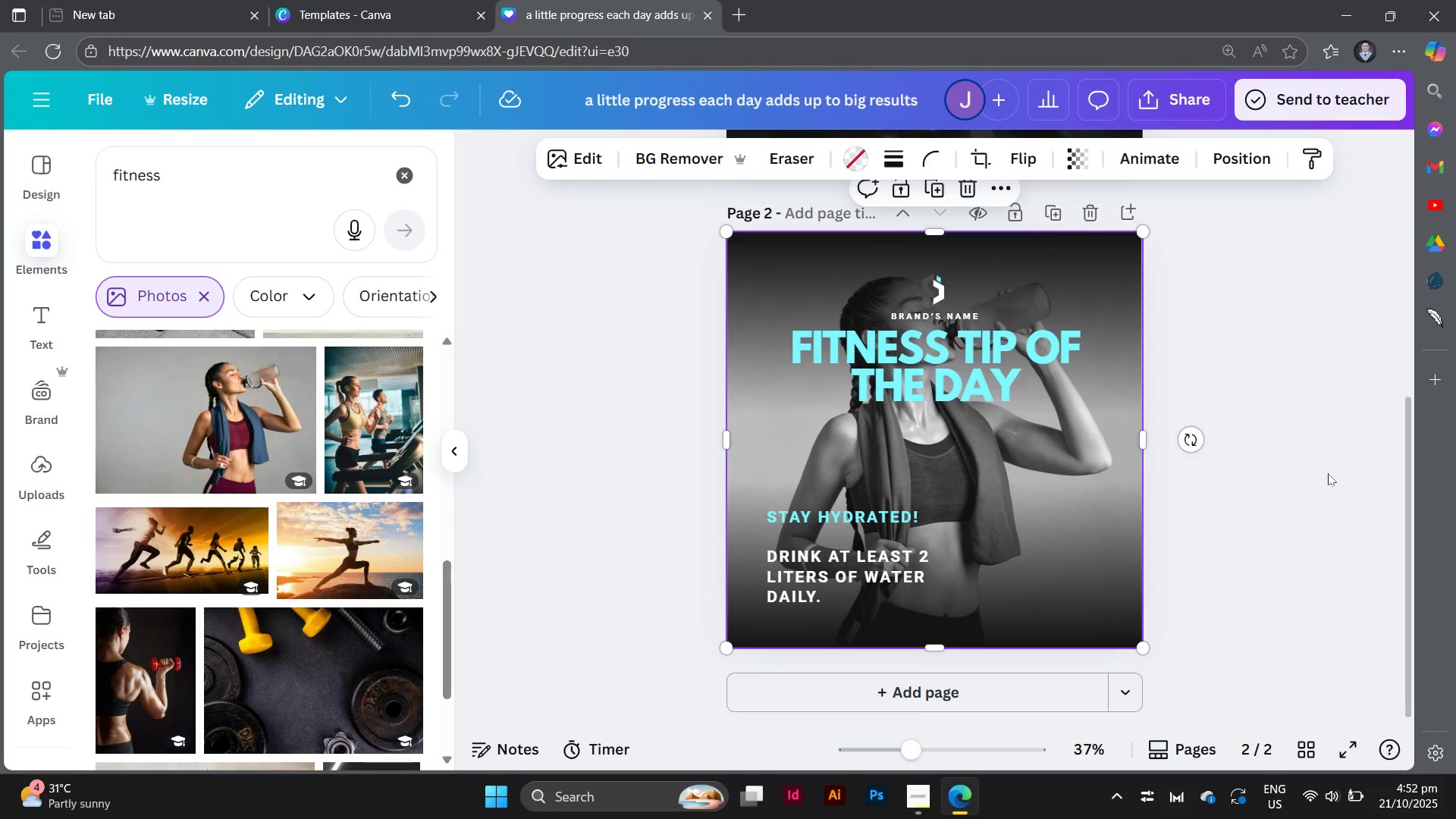 
scroll: coordinate [1328, 473], scroll_direction: none, amount: 0.0
 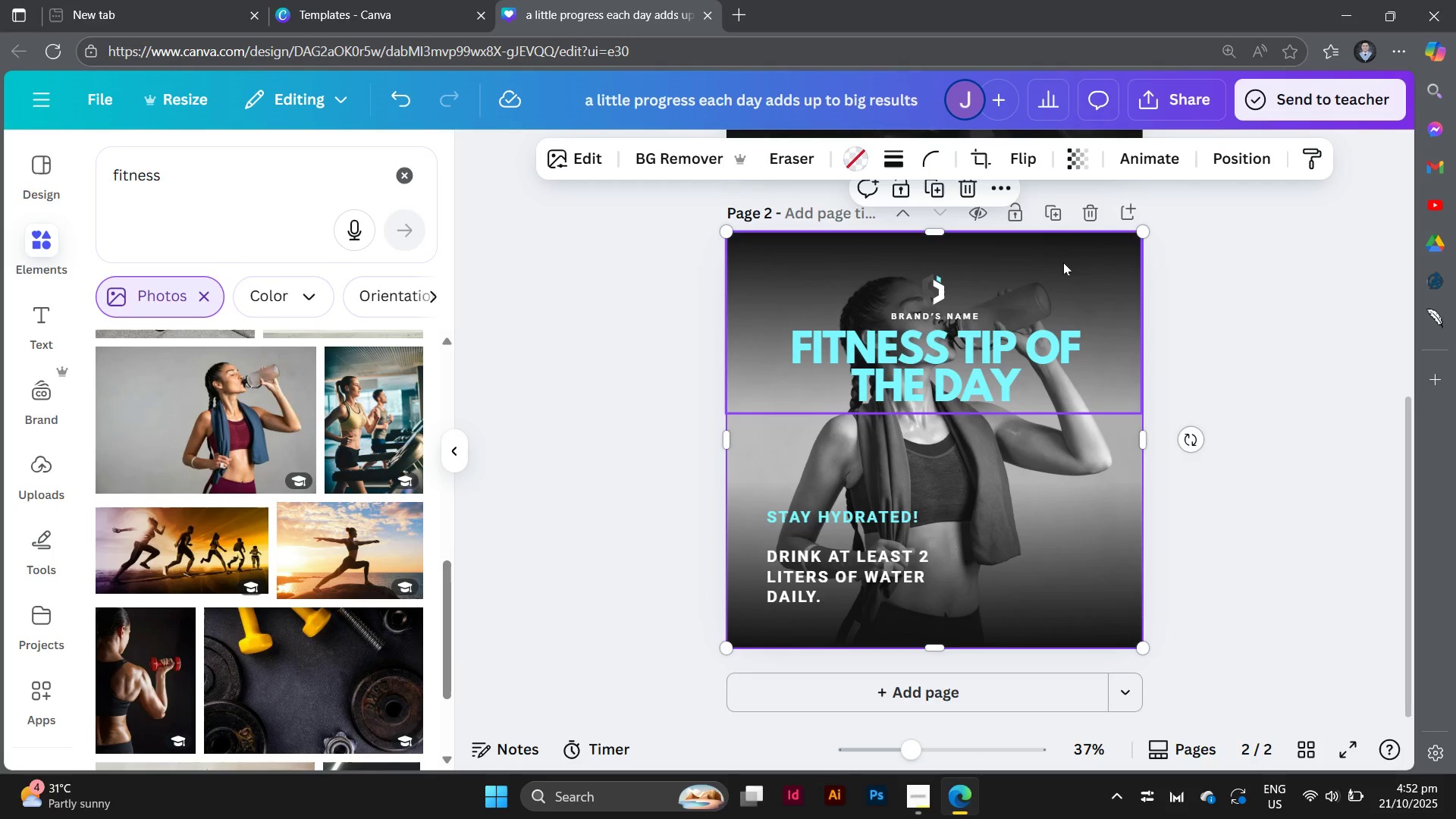 
left_click_drag(start_coordinate=[1063, 262], to_coordinate=[1094, 245])
 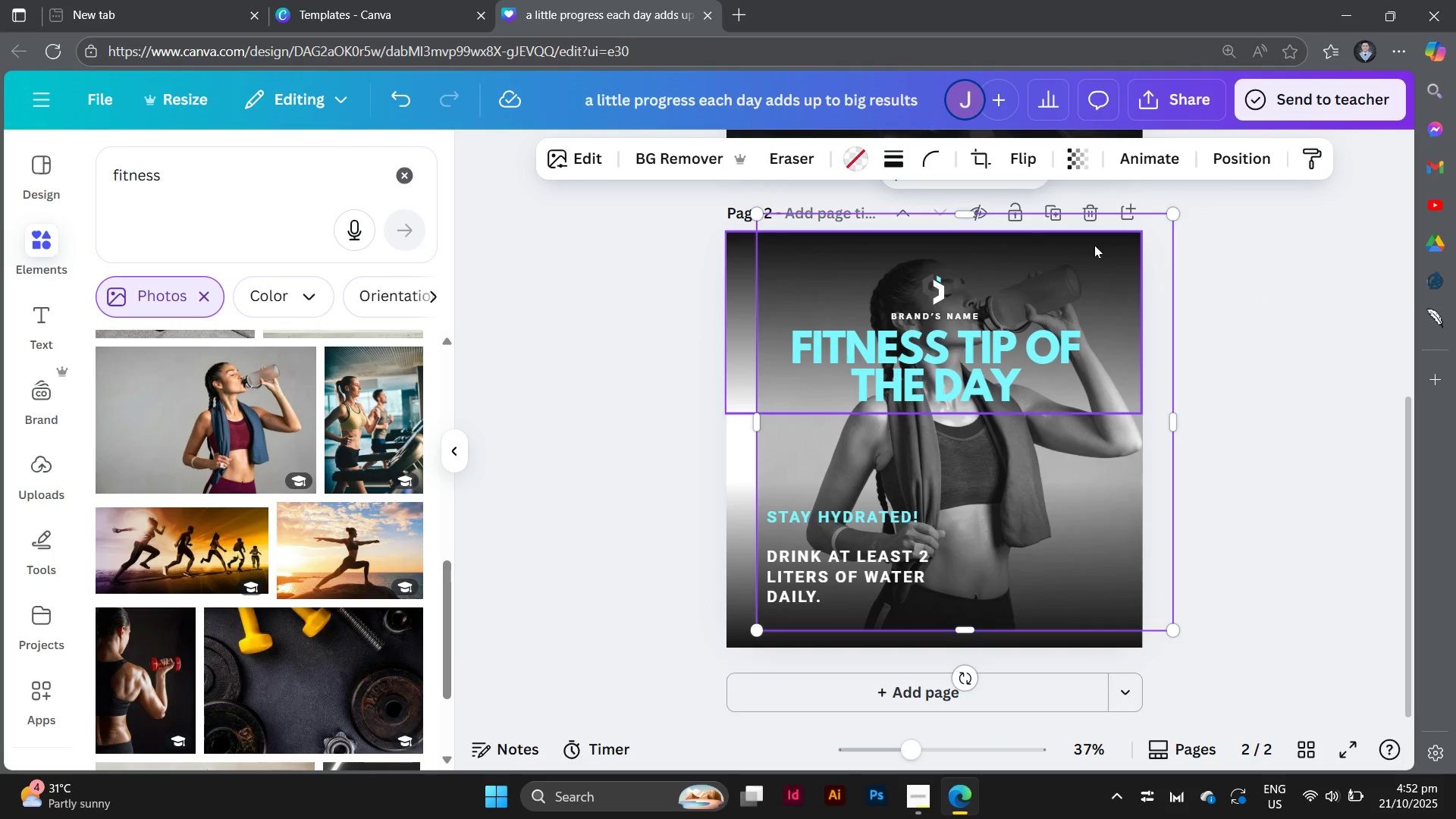 
key(Control+Z)
 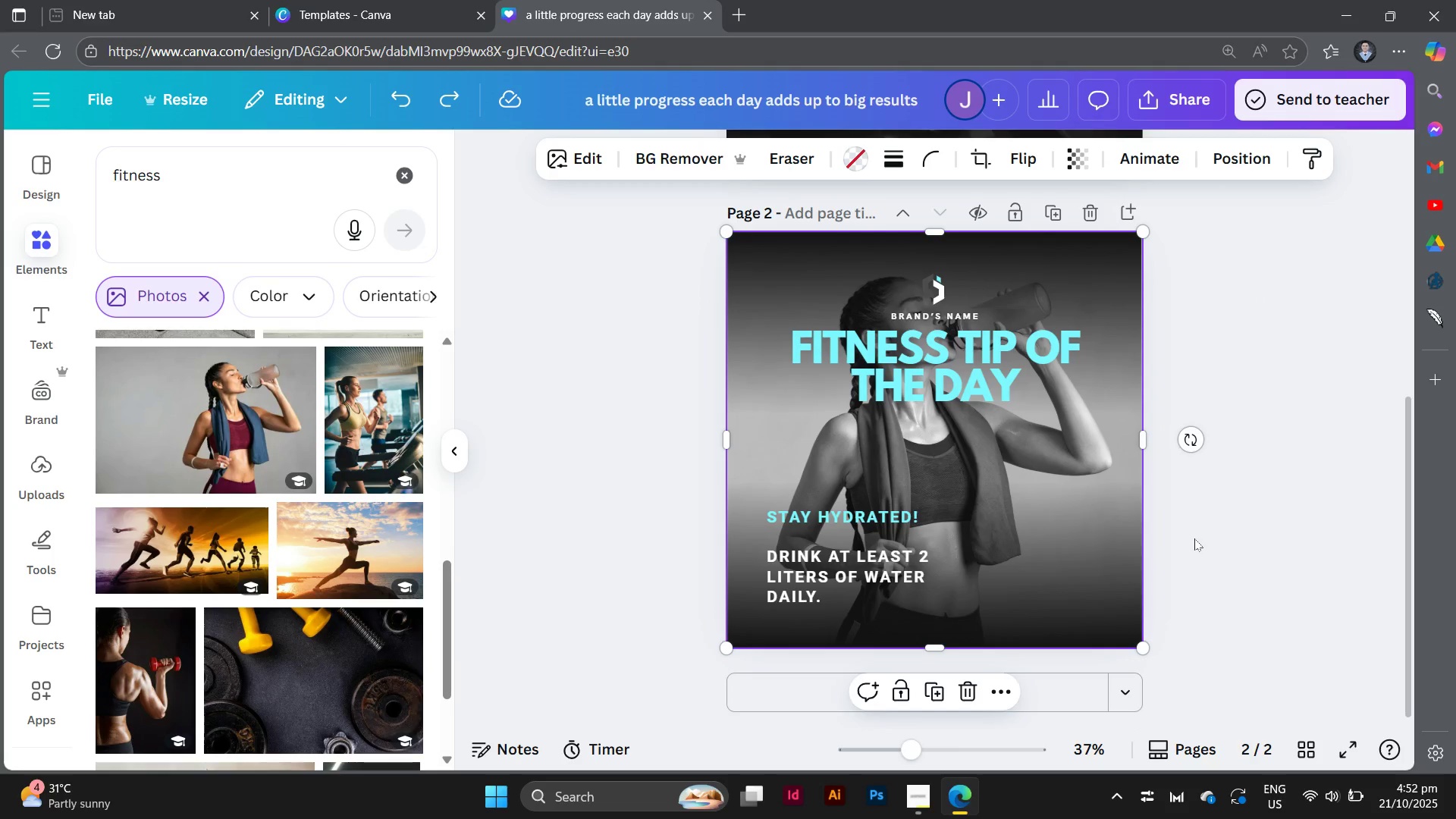 
left_click([1194, 538])
 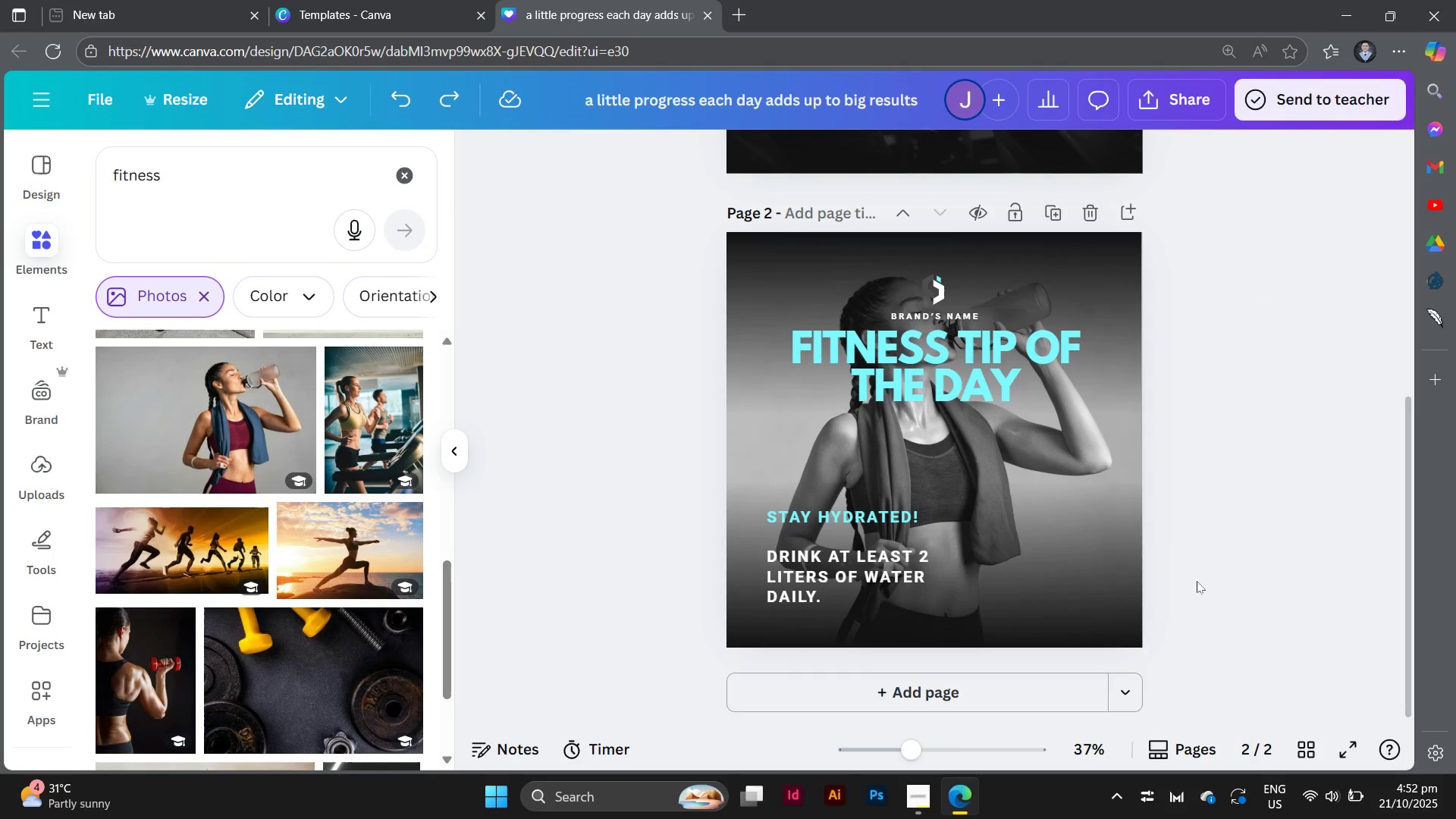 
scroll: coordinate [1198, 583], scroll_direction: none, amount: 0.0
 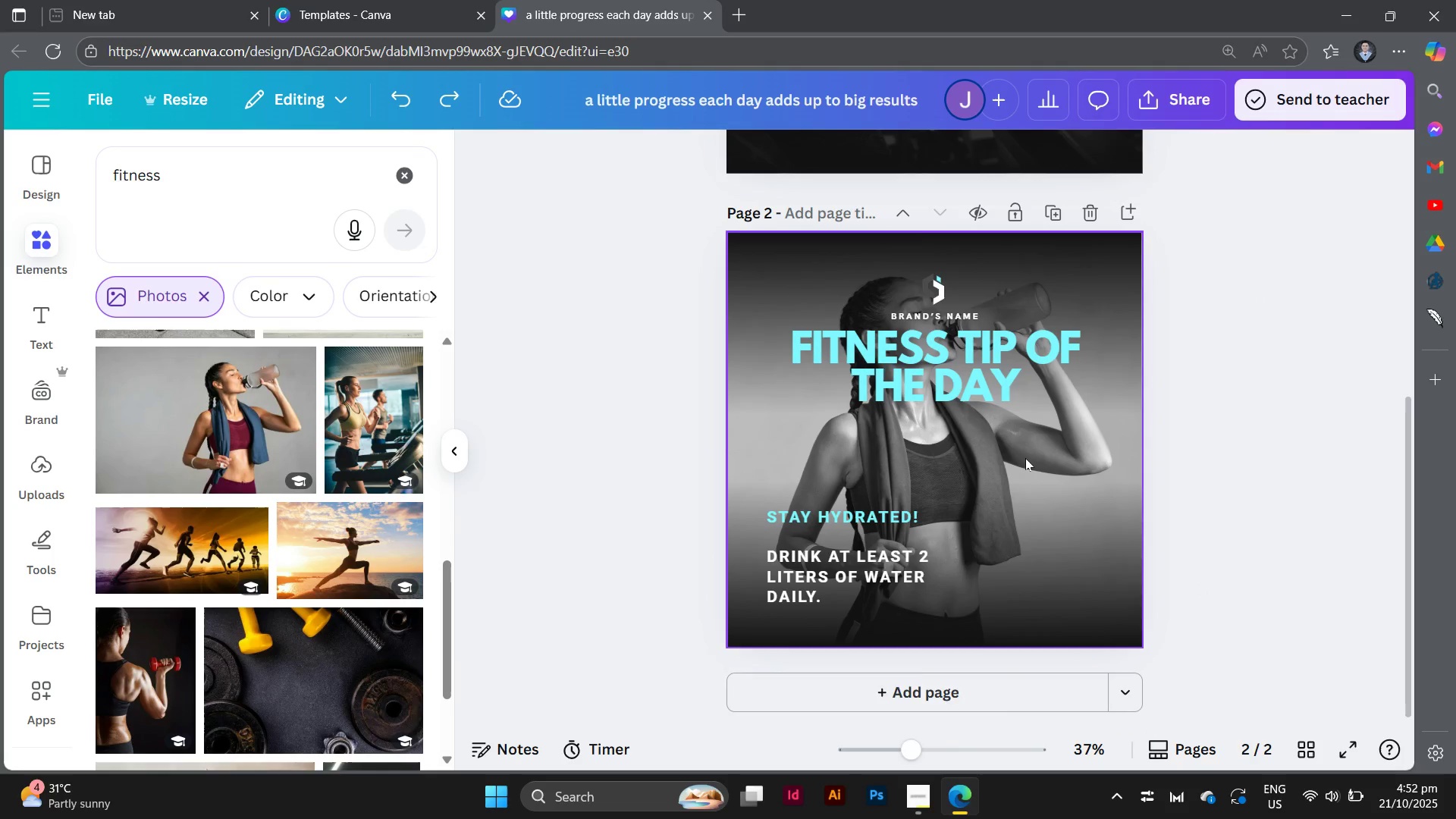 
double_click([1025, 458])
 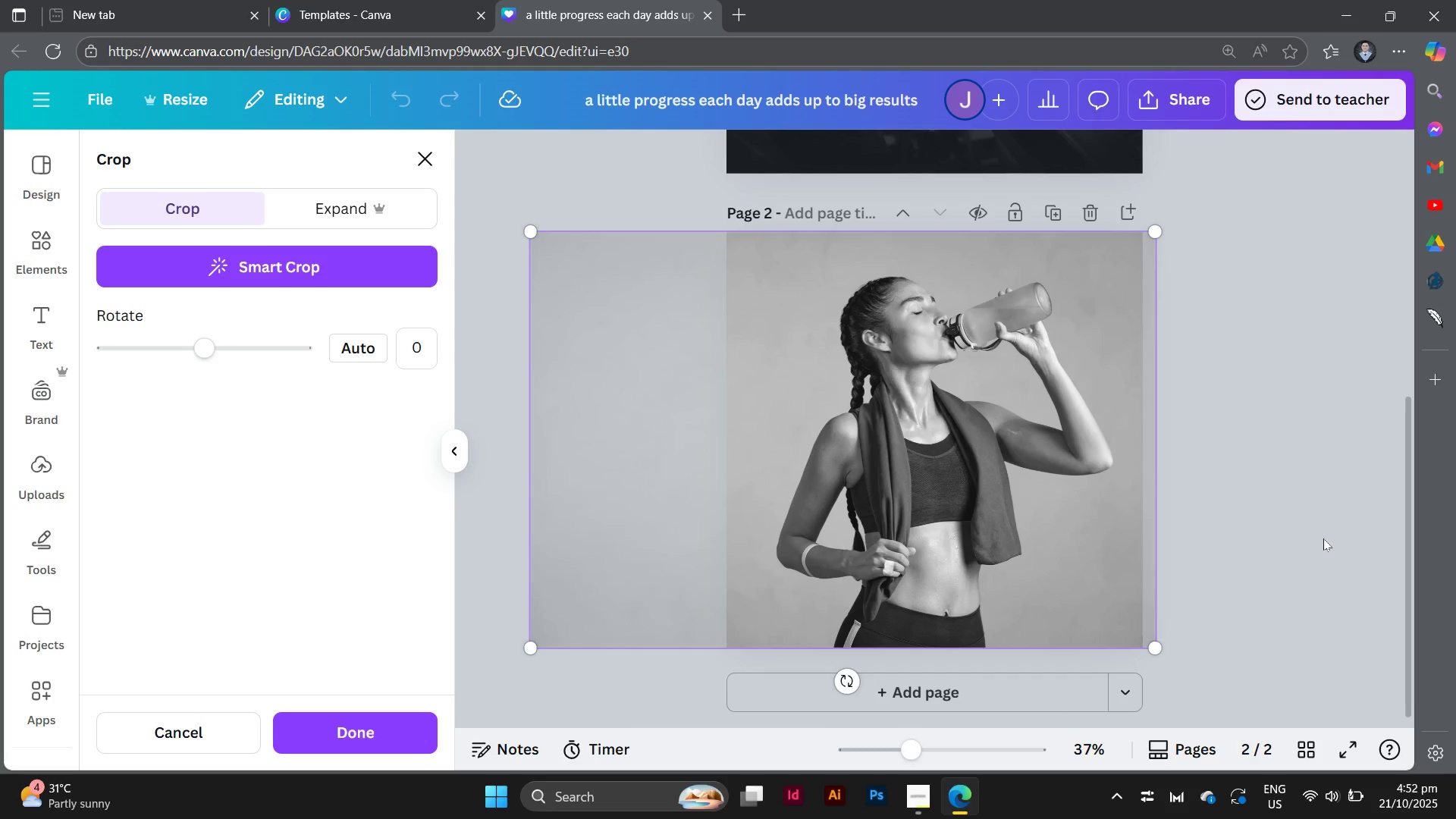 
left_click([1323, 538])
 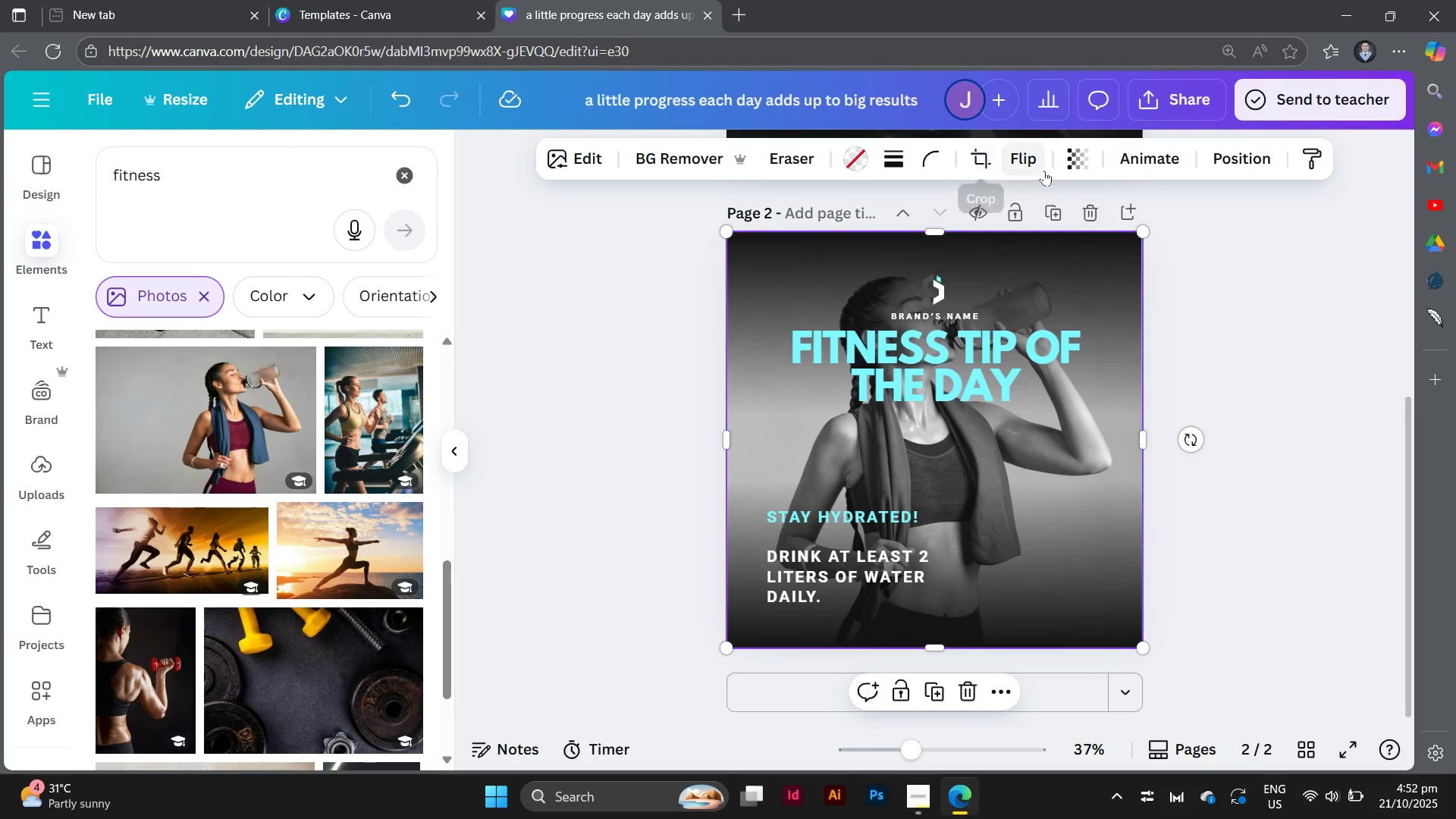 
left_click([1044, 171])
 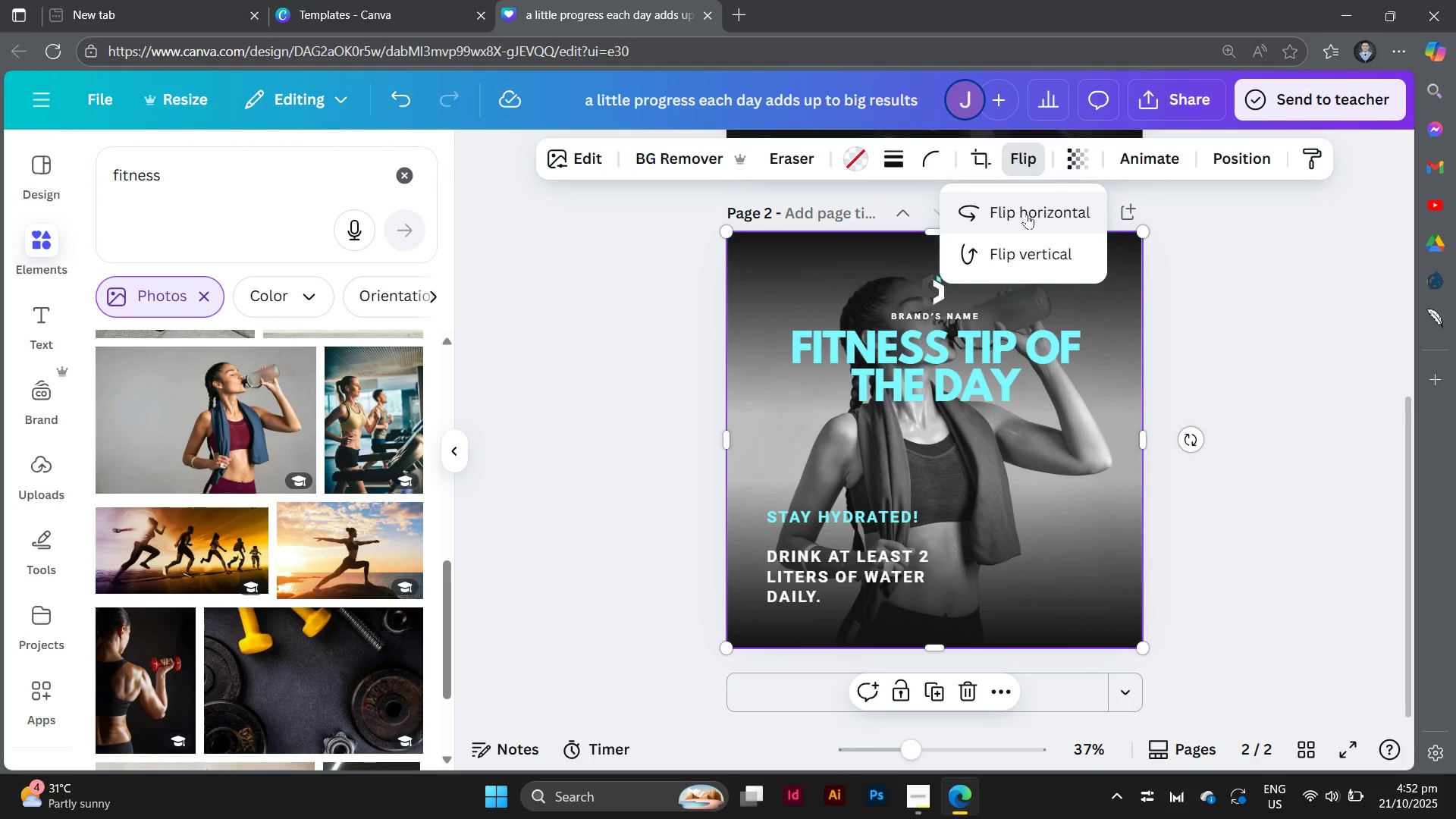 
left_click([1027, 214])
 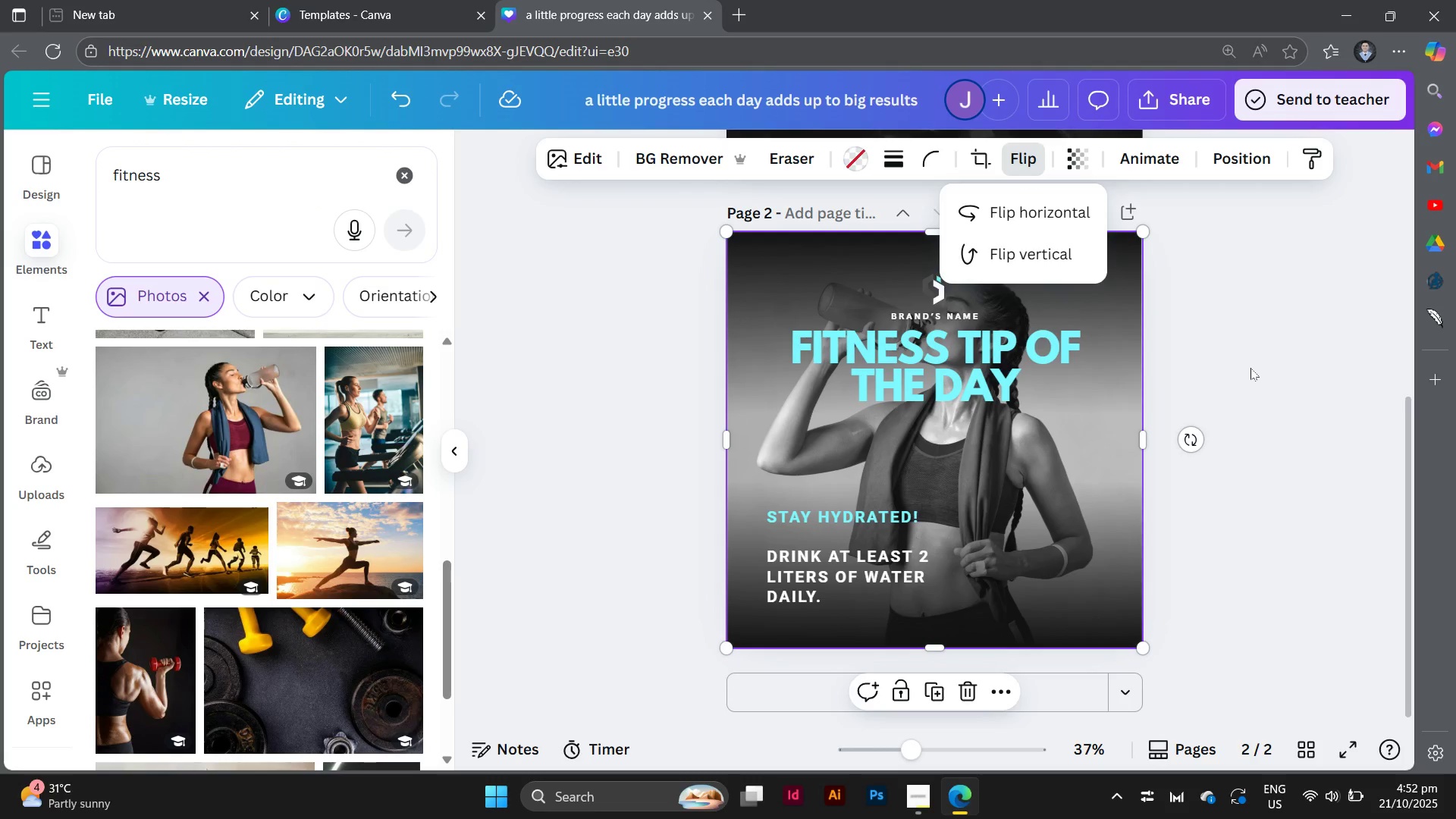 
left_click([1250, 368])
 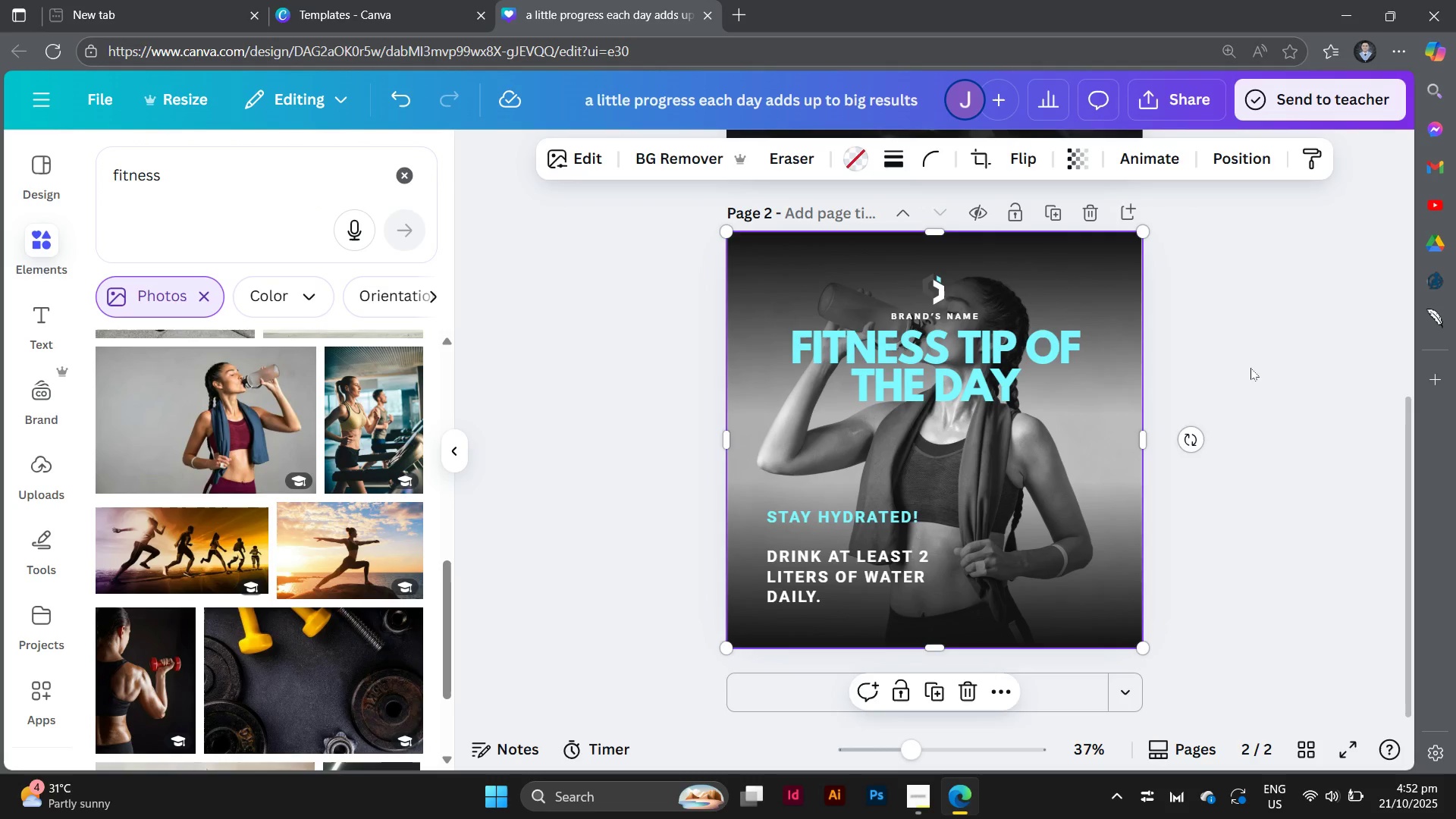 
left_click([1250, 368])
 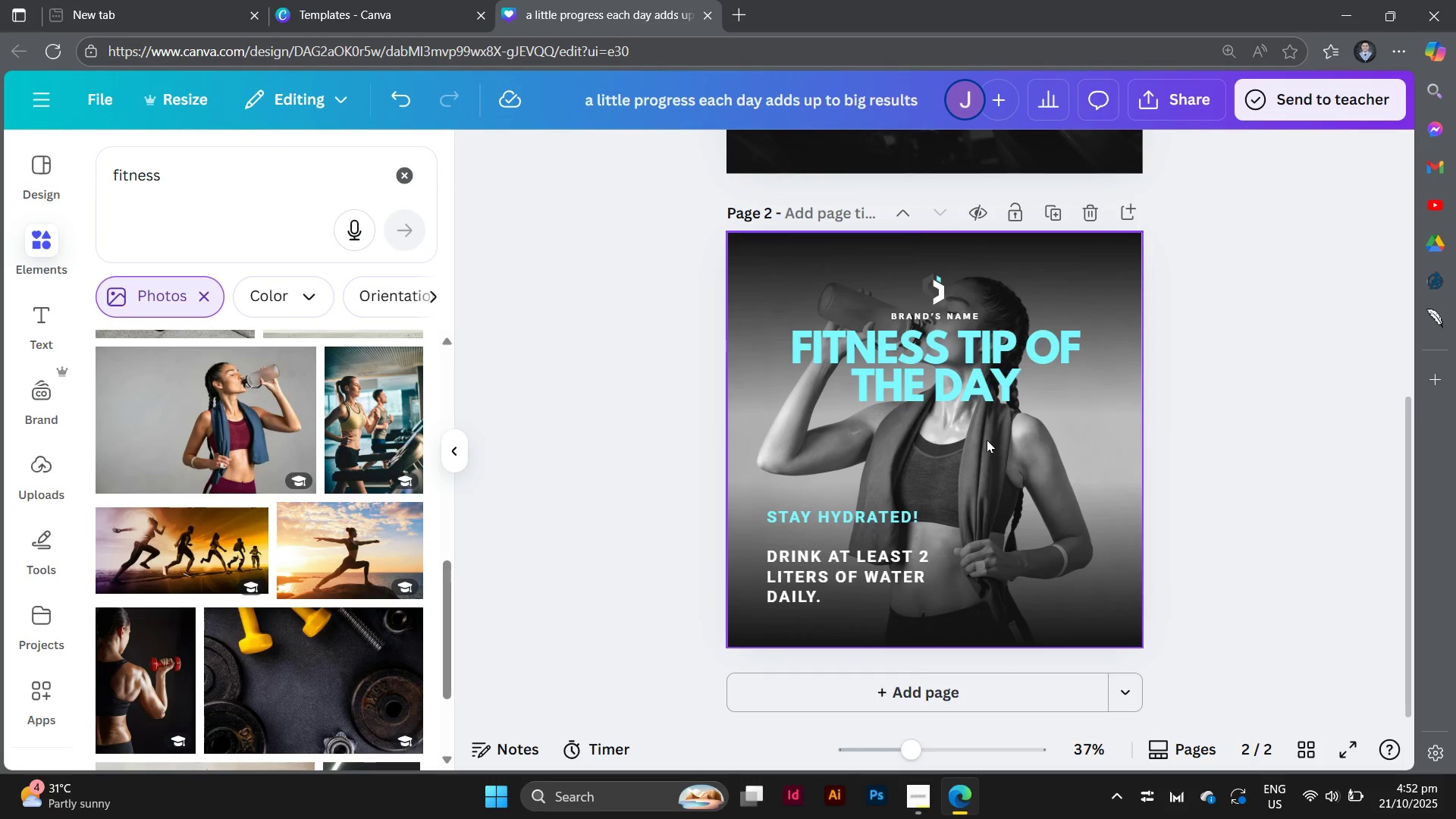 
double_click([987, 440])
 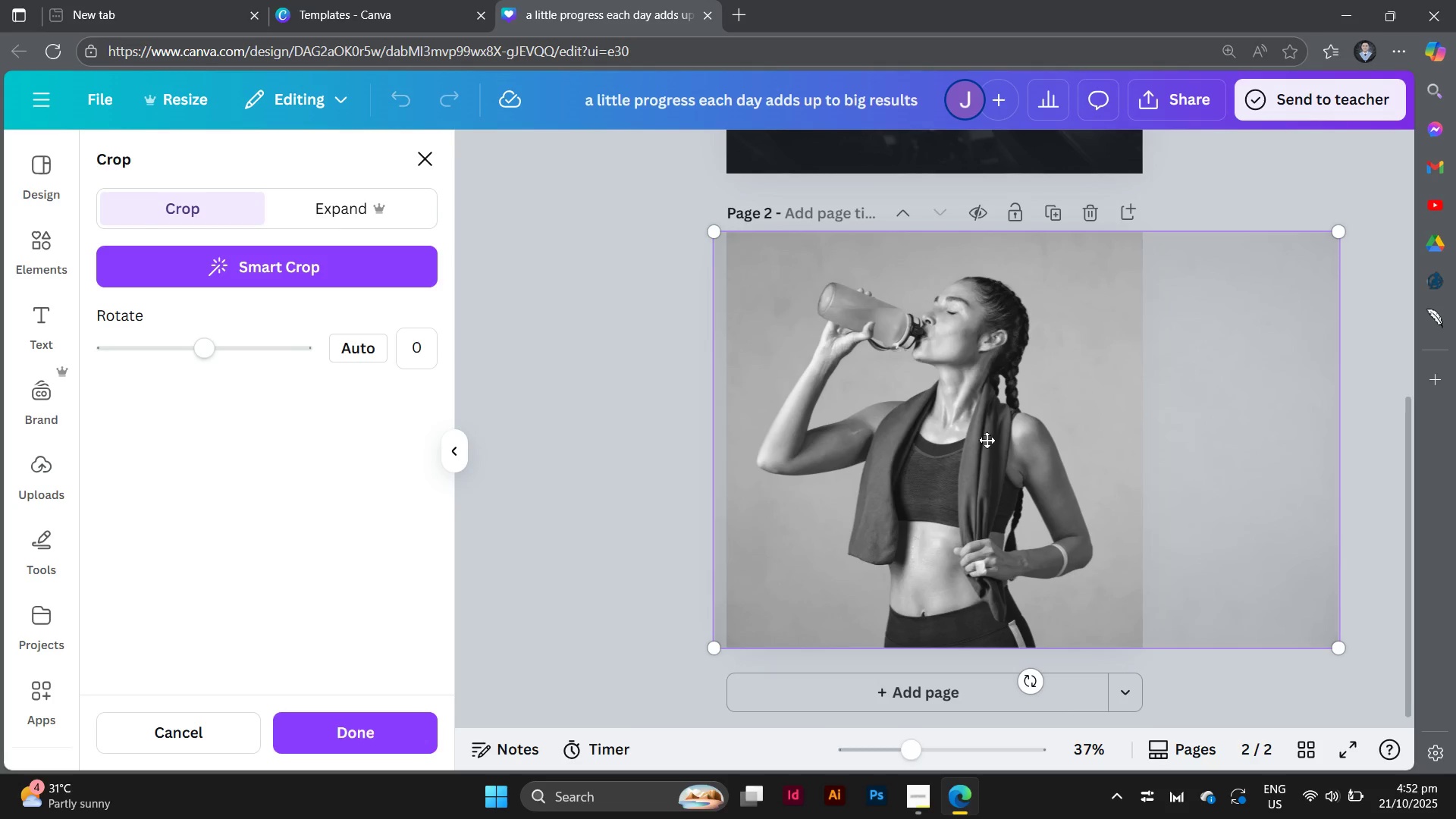 
left_click_drag(start_coordinate=[987, 440], to_coordinate=[1068, 429])
 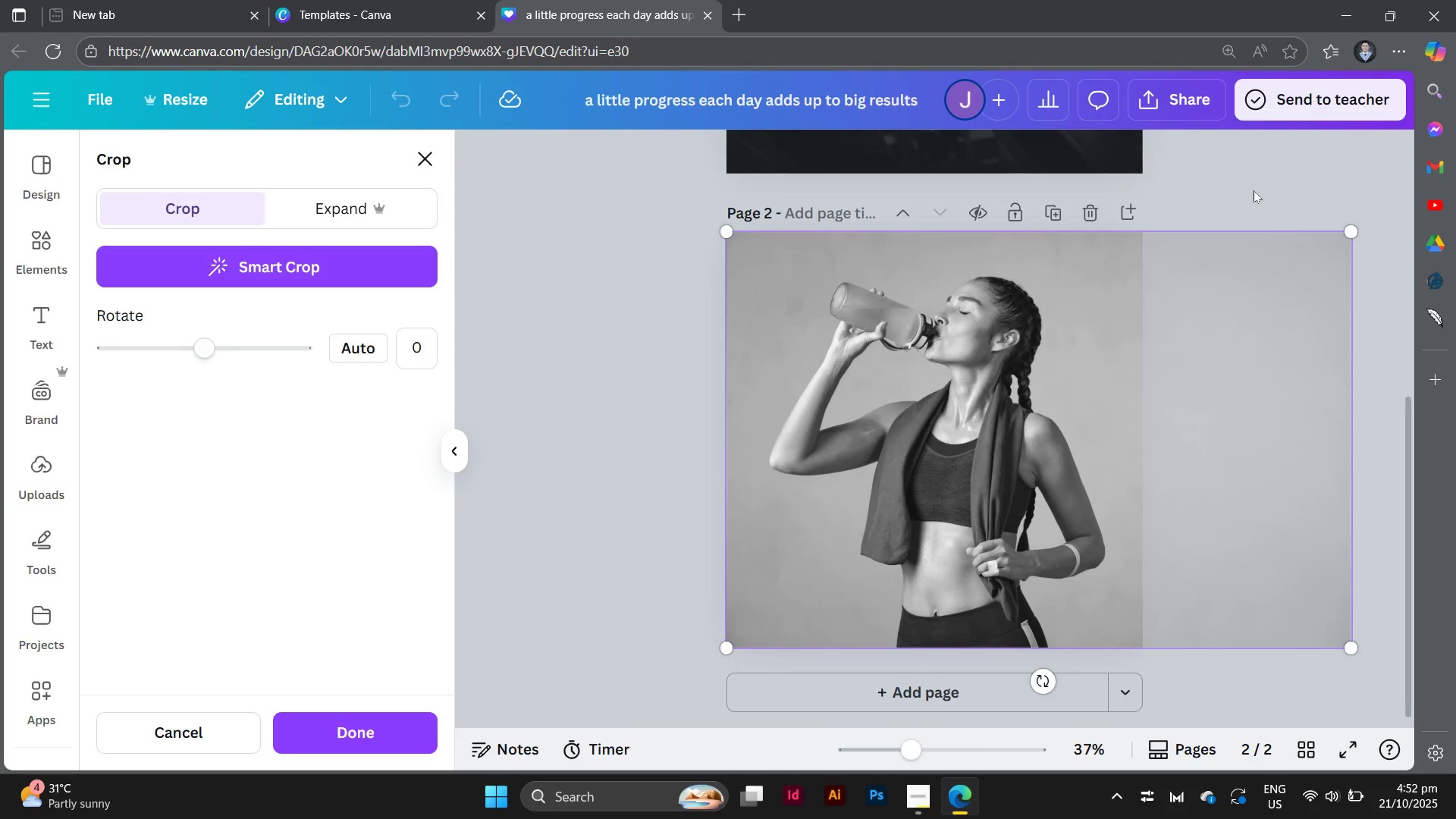 
left_click([1254, 190])
 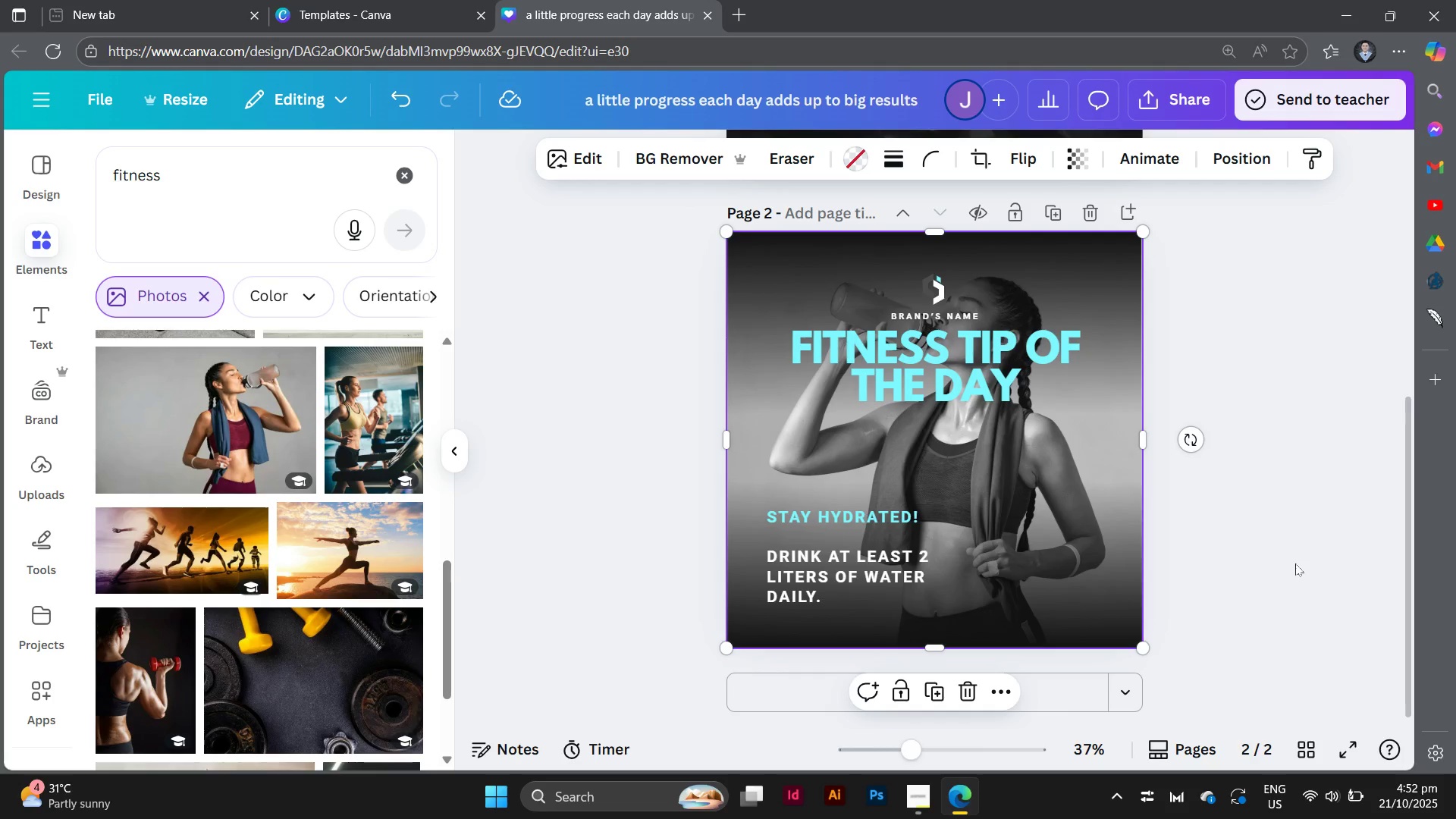 
left_click([1295, 563])
 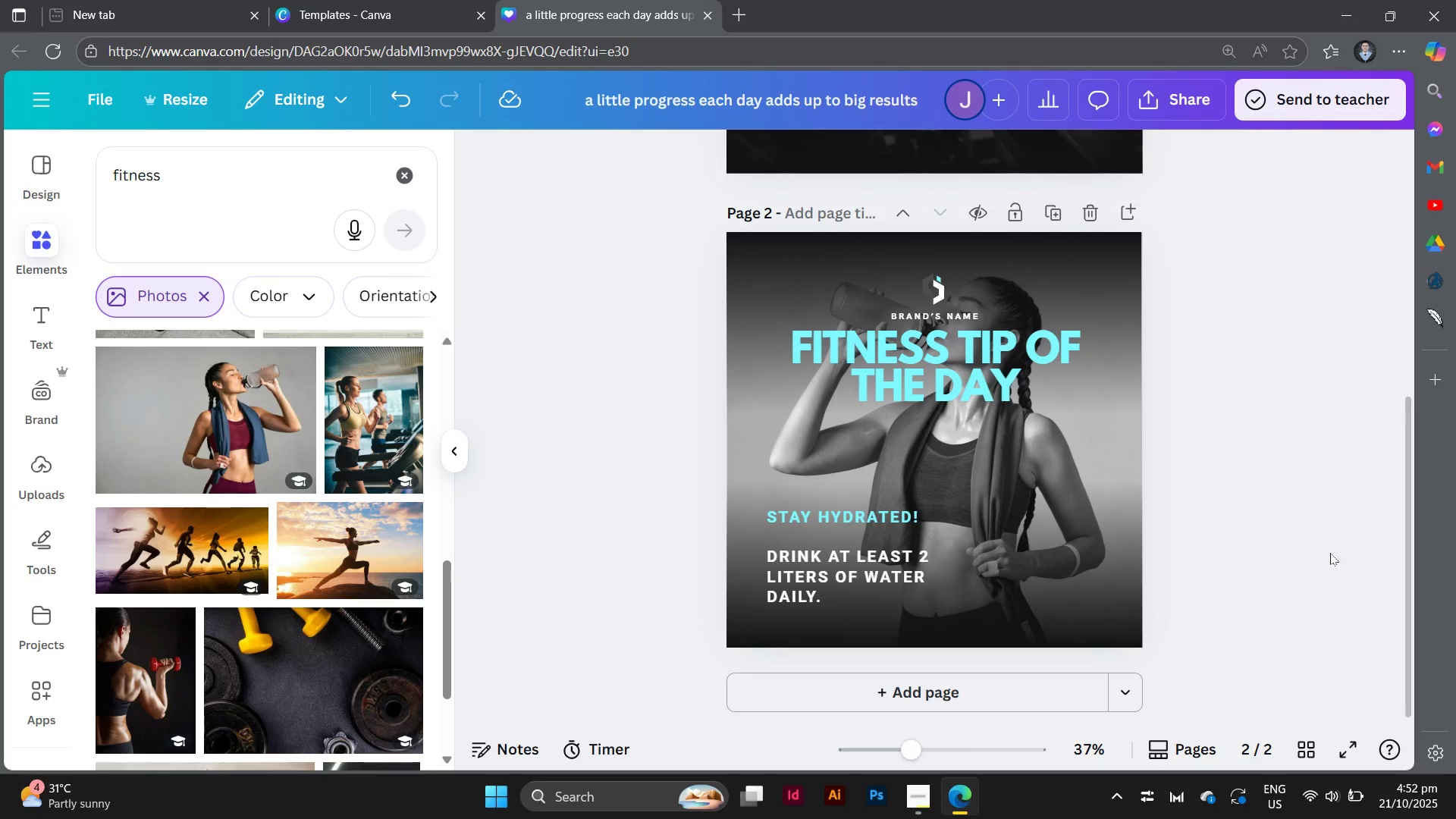 
scroll: coordinate [1310, 553], scroll_direction: none, amount: 0.0
 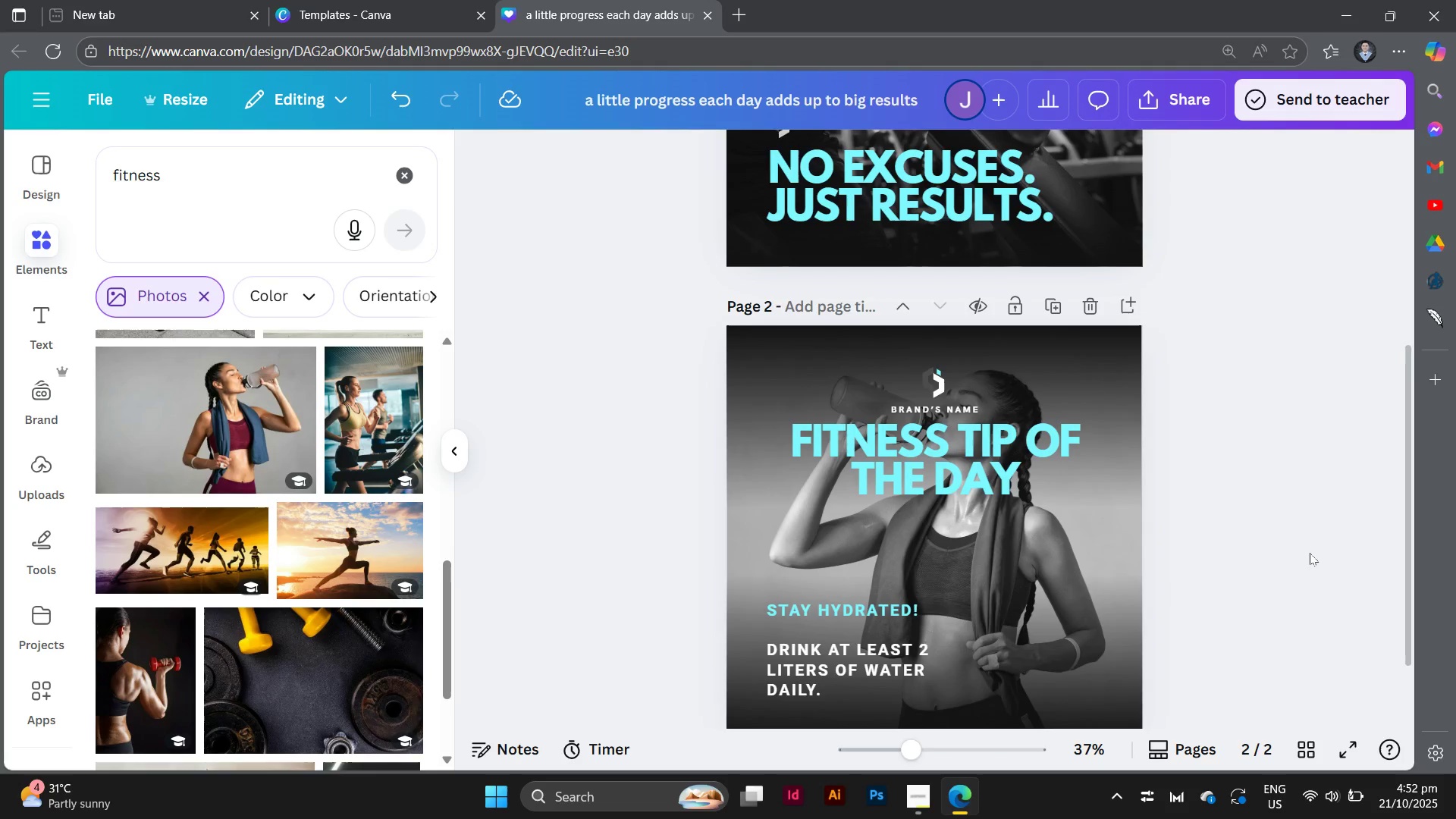 
scroll: coordinate [1310, 553], scroll_direction: up, amount: 3.0
 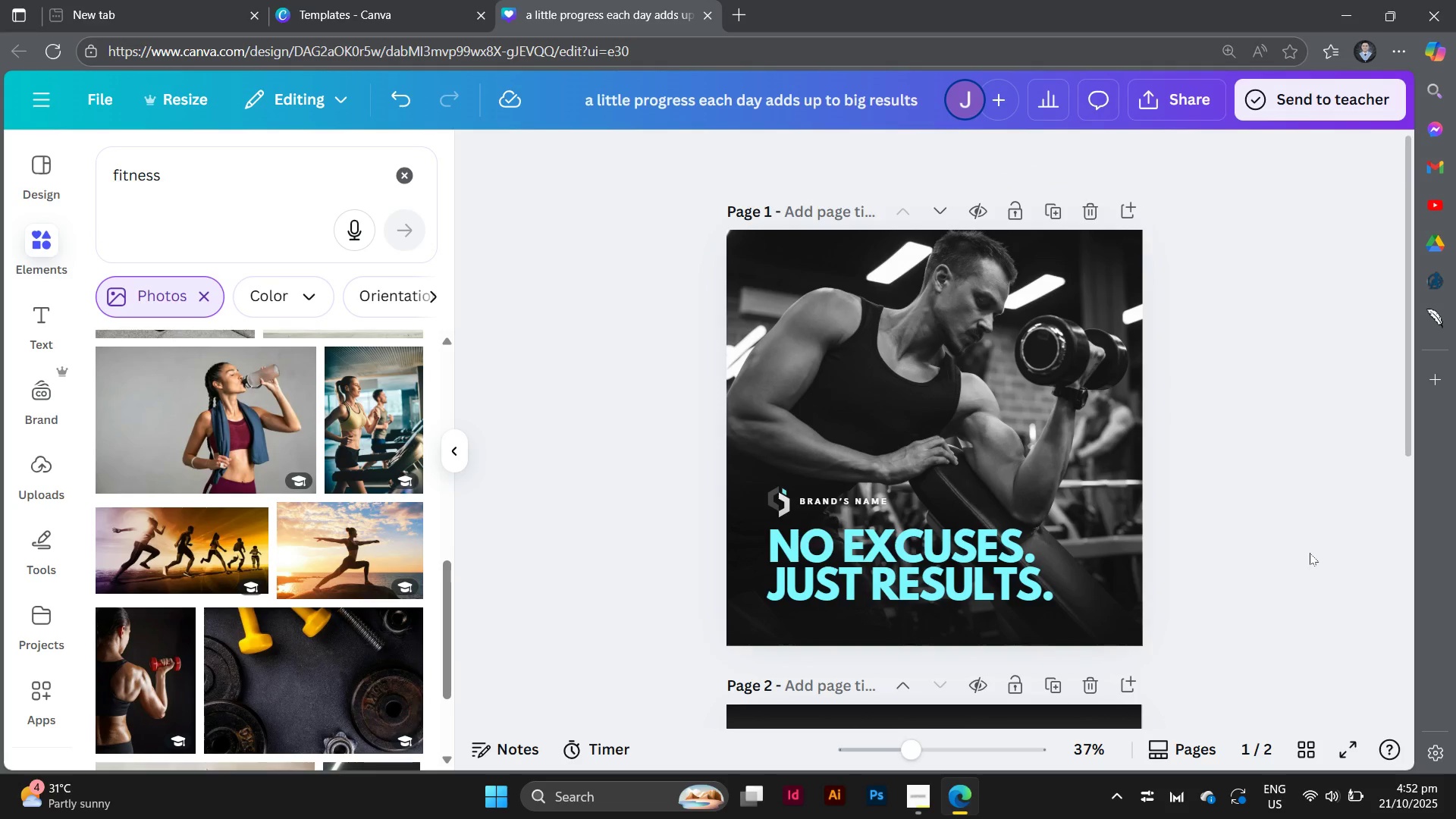 
scroll: coordinate [1310, 553], scroll_direction: down, amount: 9.0
 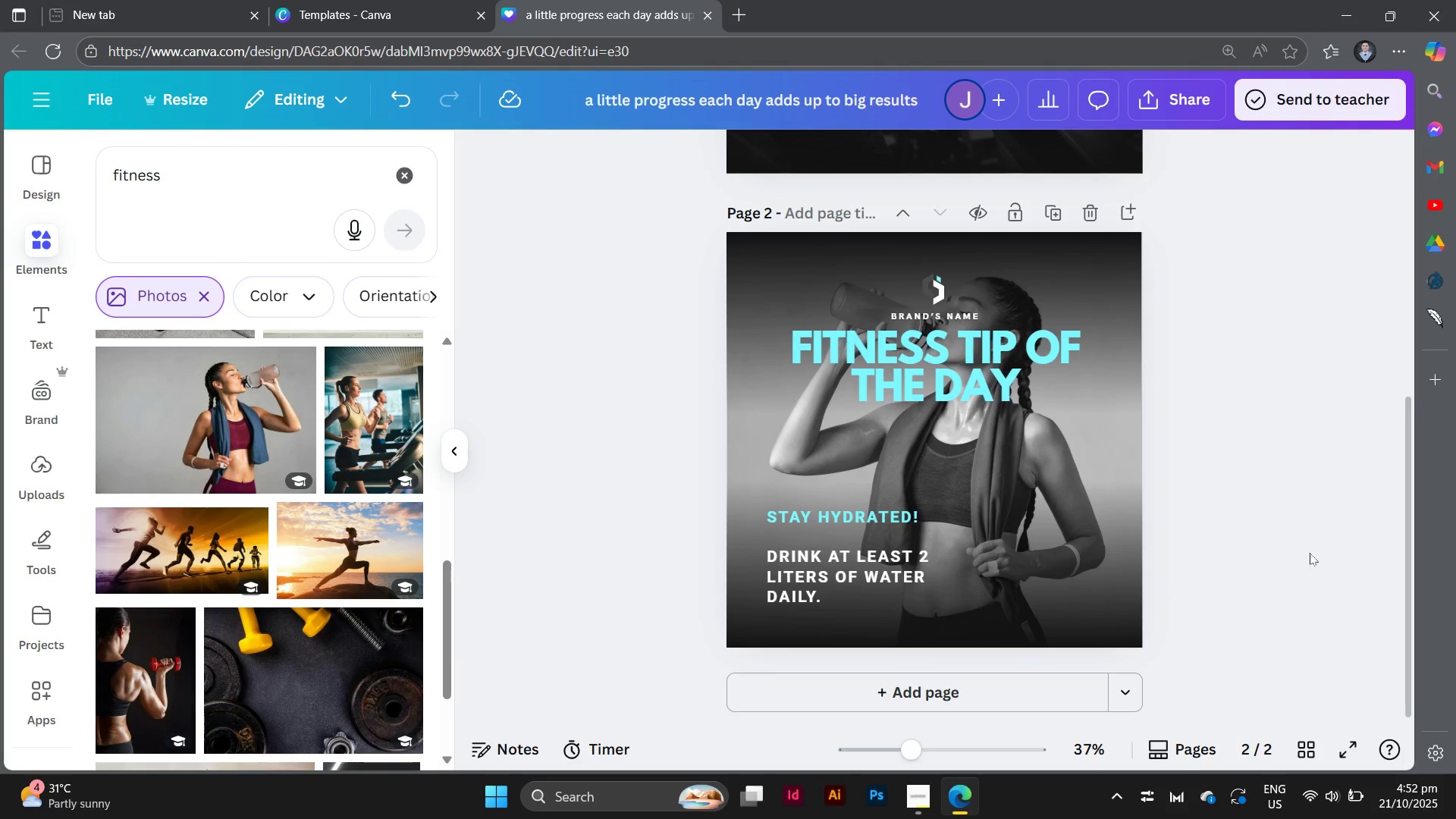 
scroll: coordinate [1310, 553], scroll_direction: up, amount: 6.0
 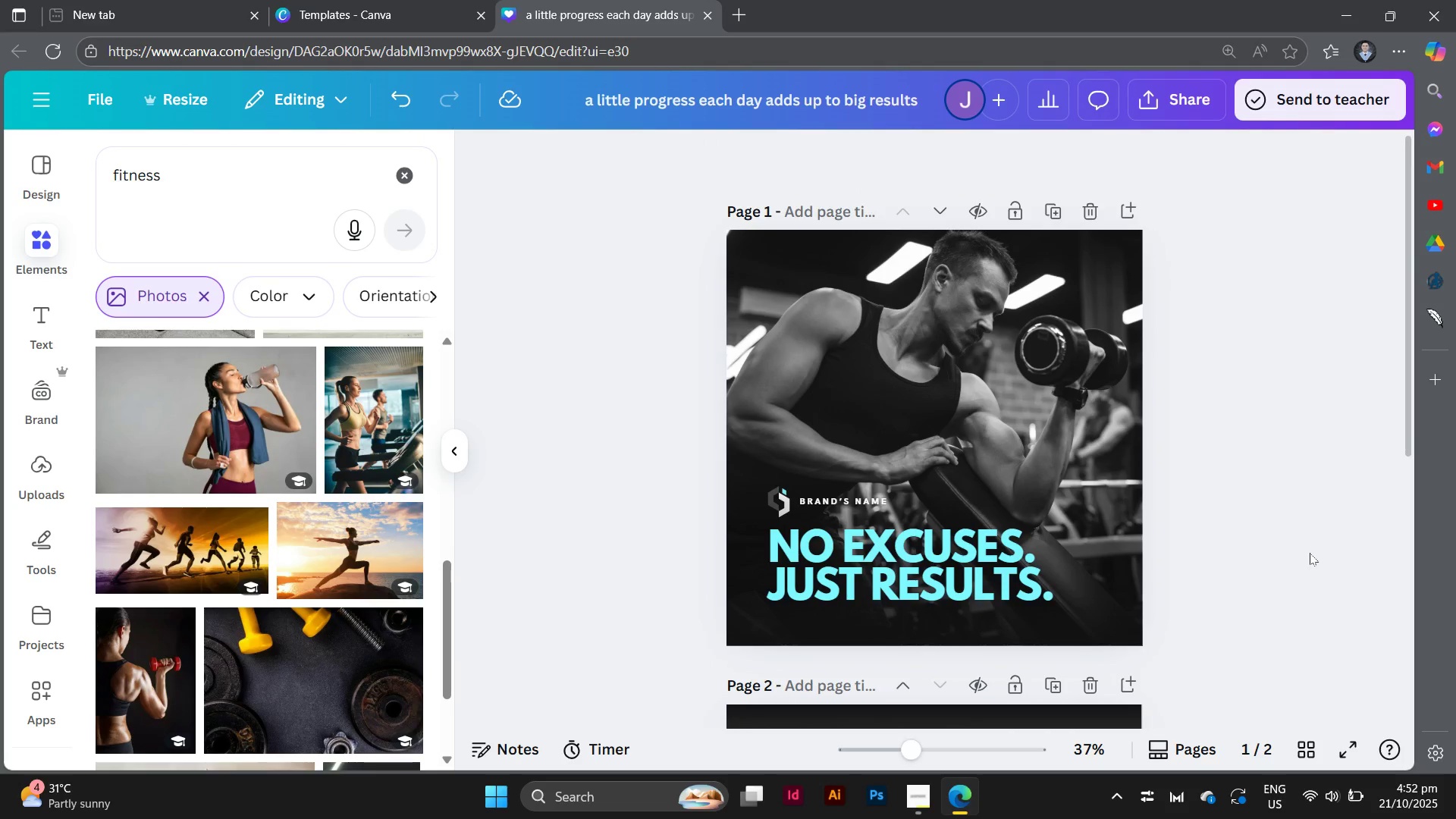 
scroll: coordinate [1310, 553], scroll_direction: down, amount: 5.0
 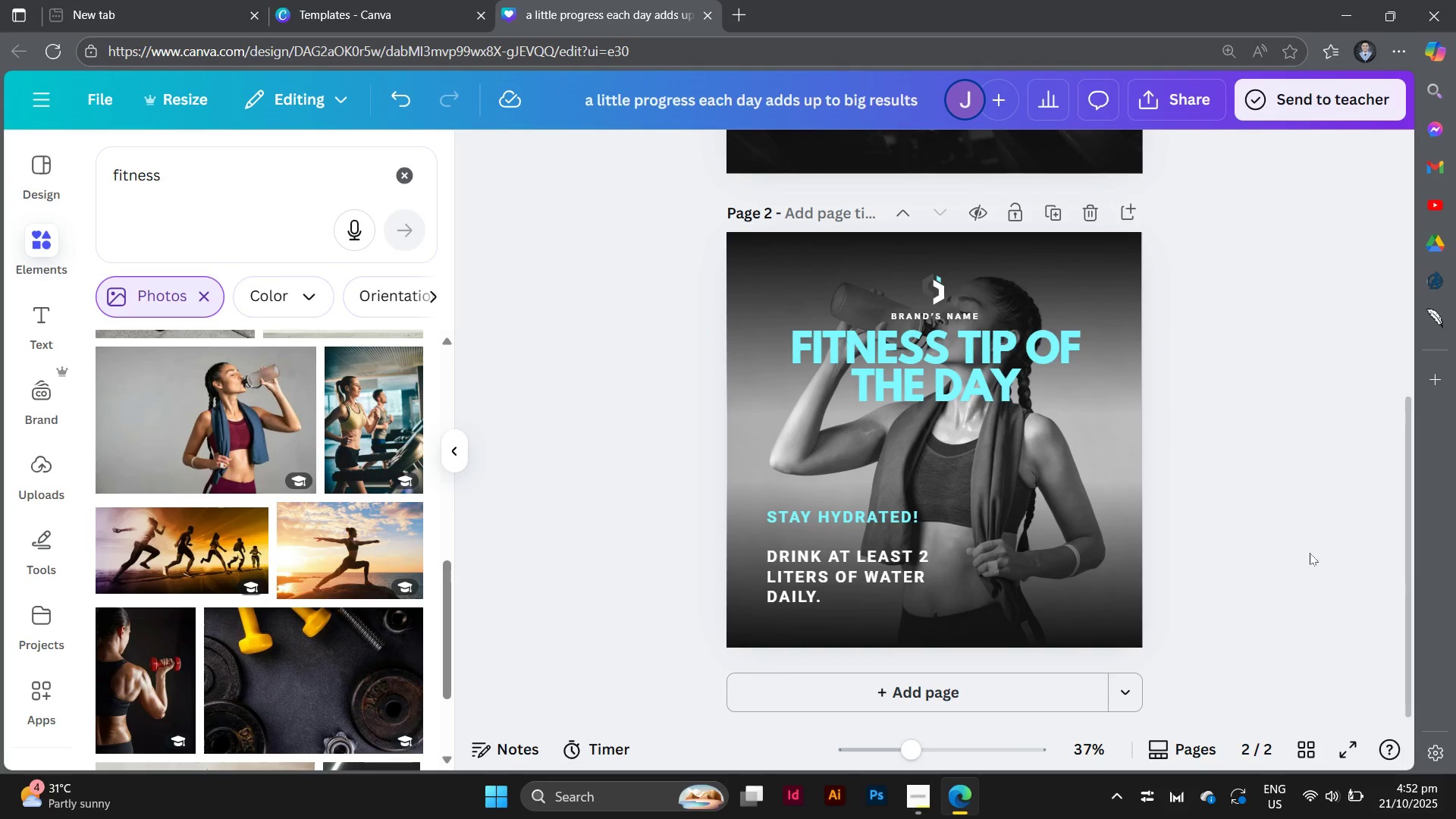 
wait(9.72)
 